 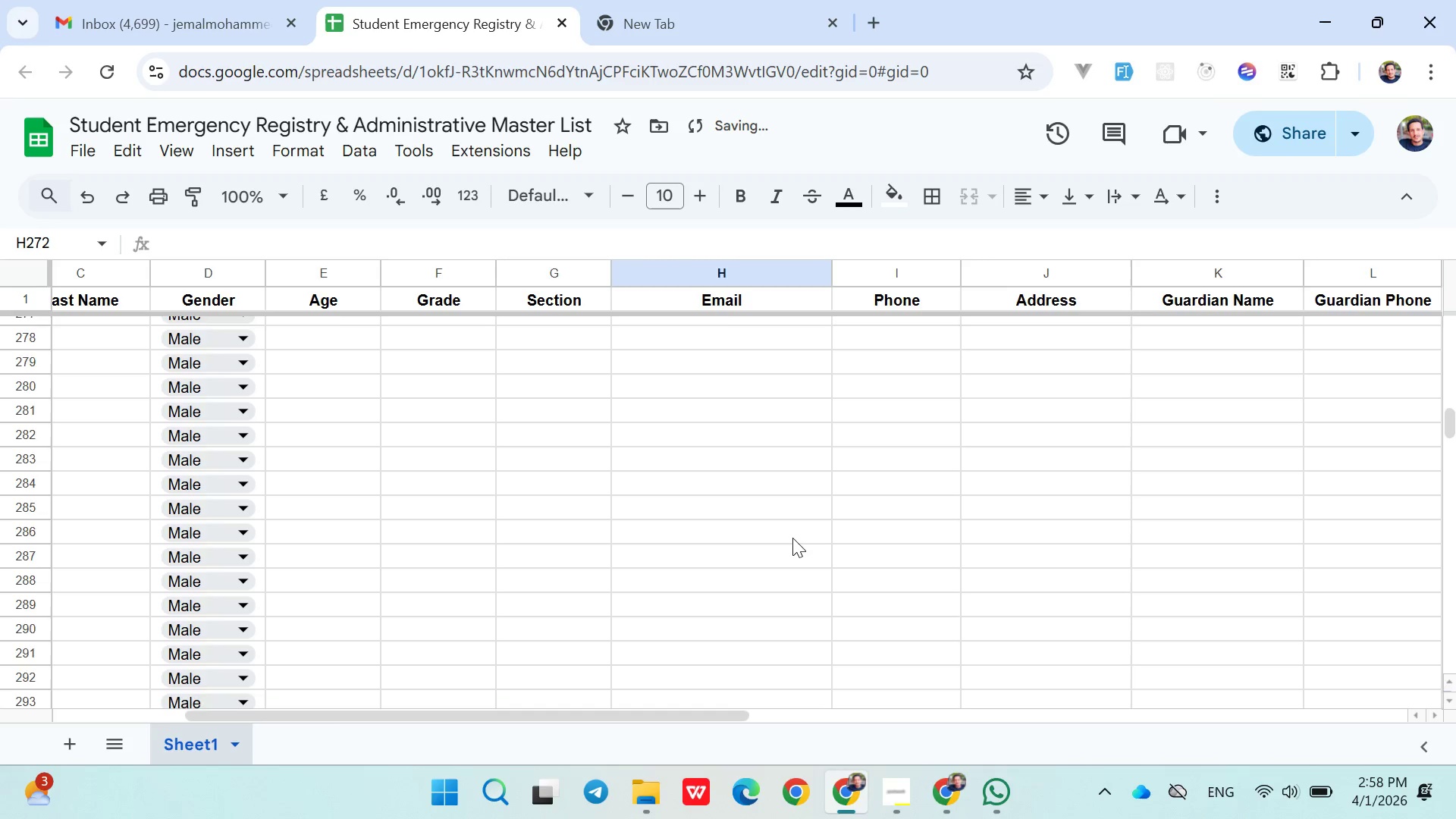 
left_click([291, 513])
 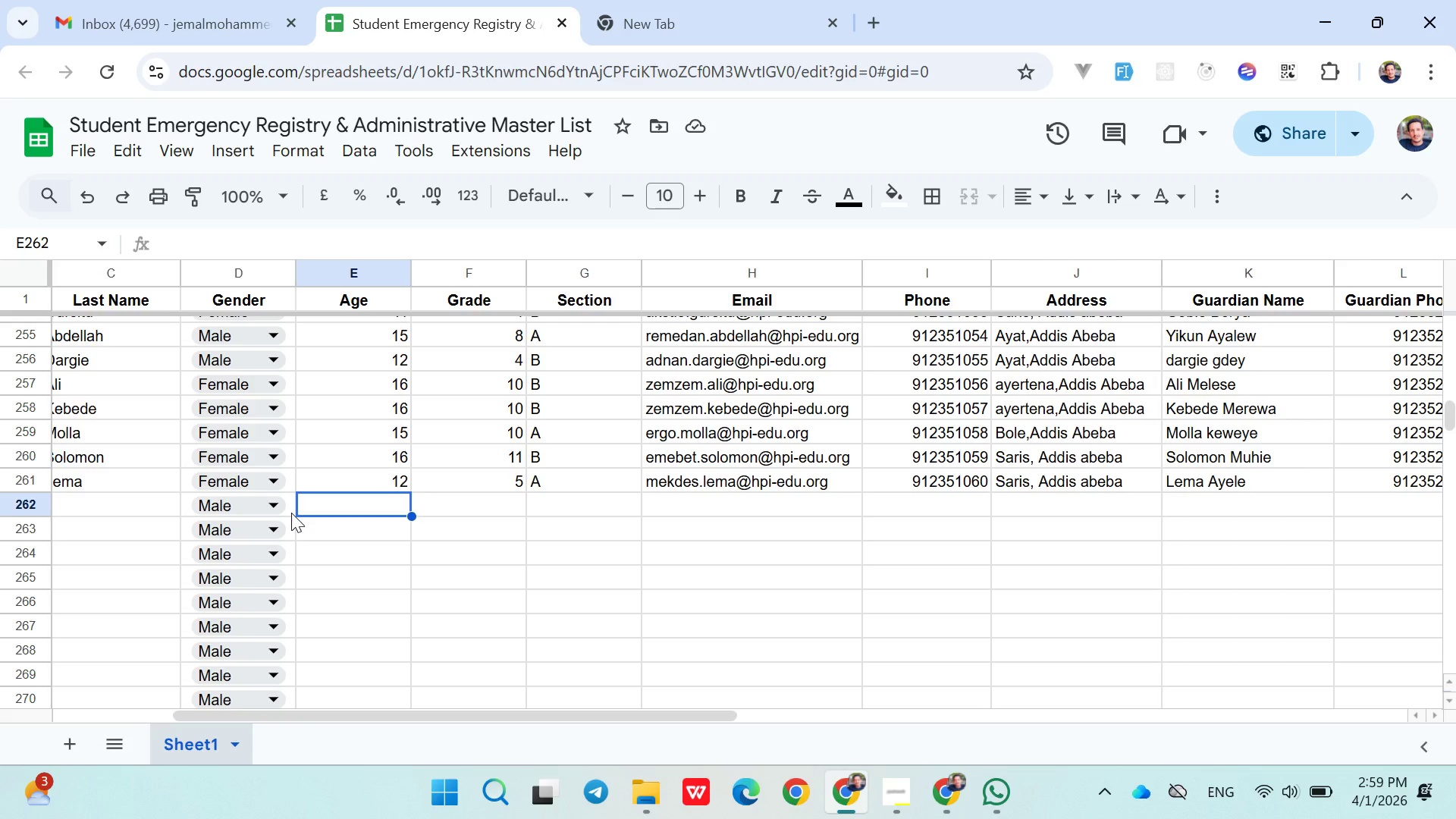 
wait(79.25)
 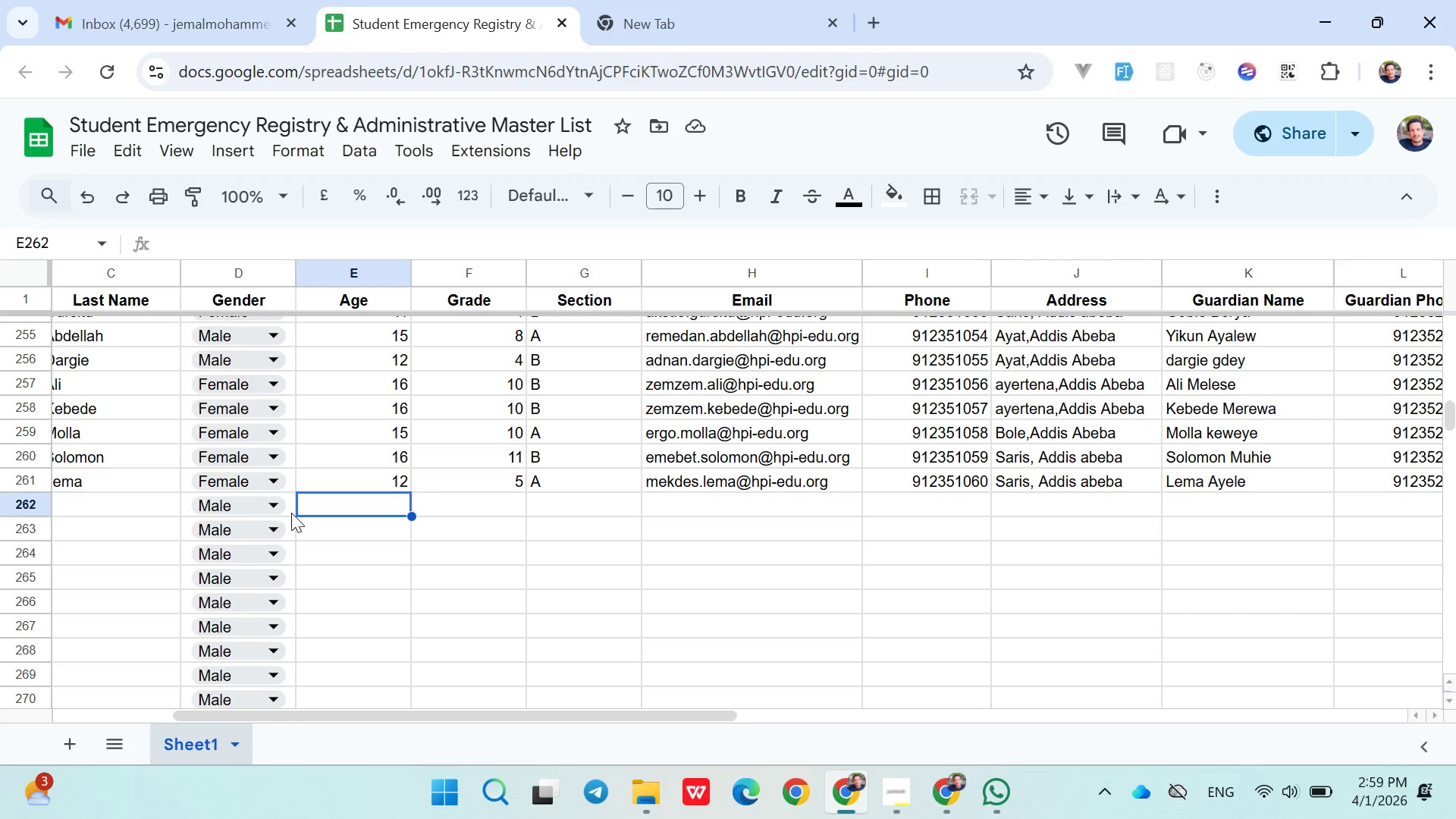 
hold_key(key=ShiftLeft, duration=1.22)
 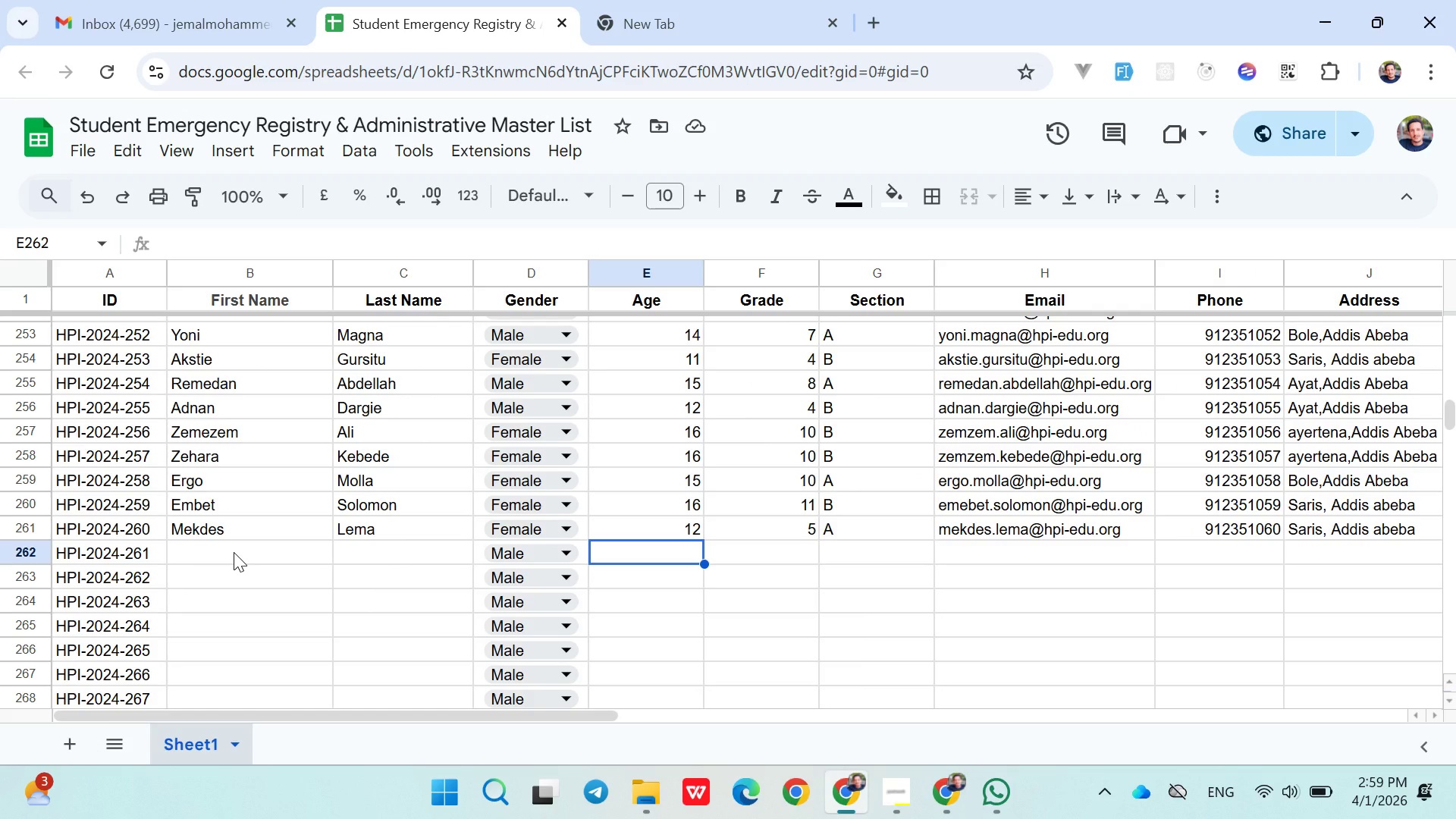 
left_click([218, 568])
 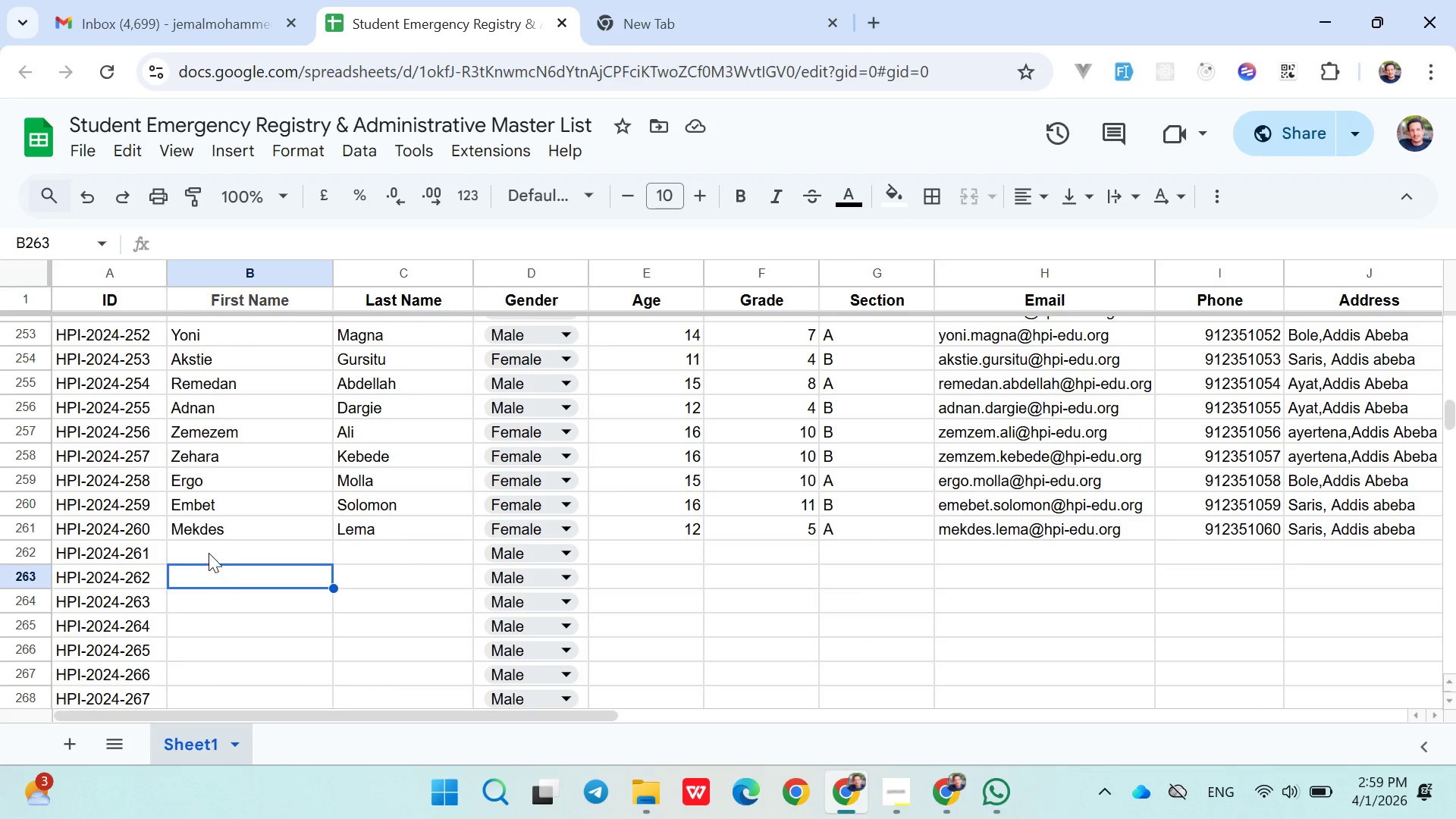 
left_click([209, 552])
 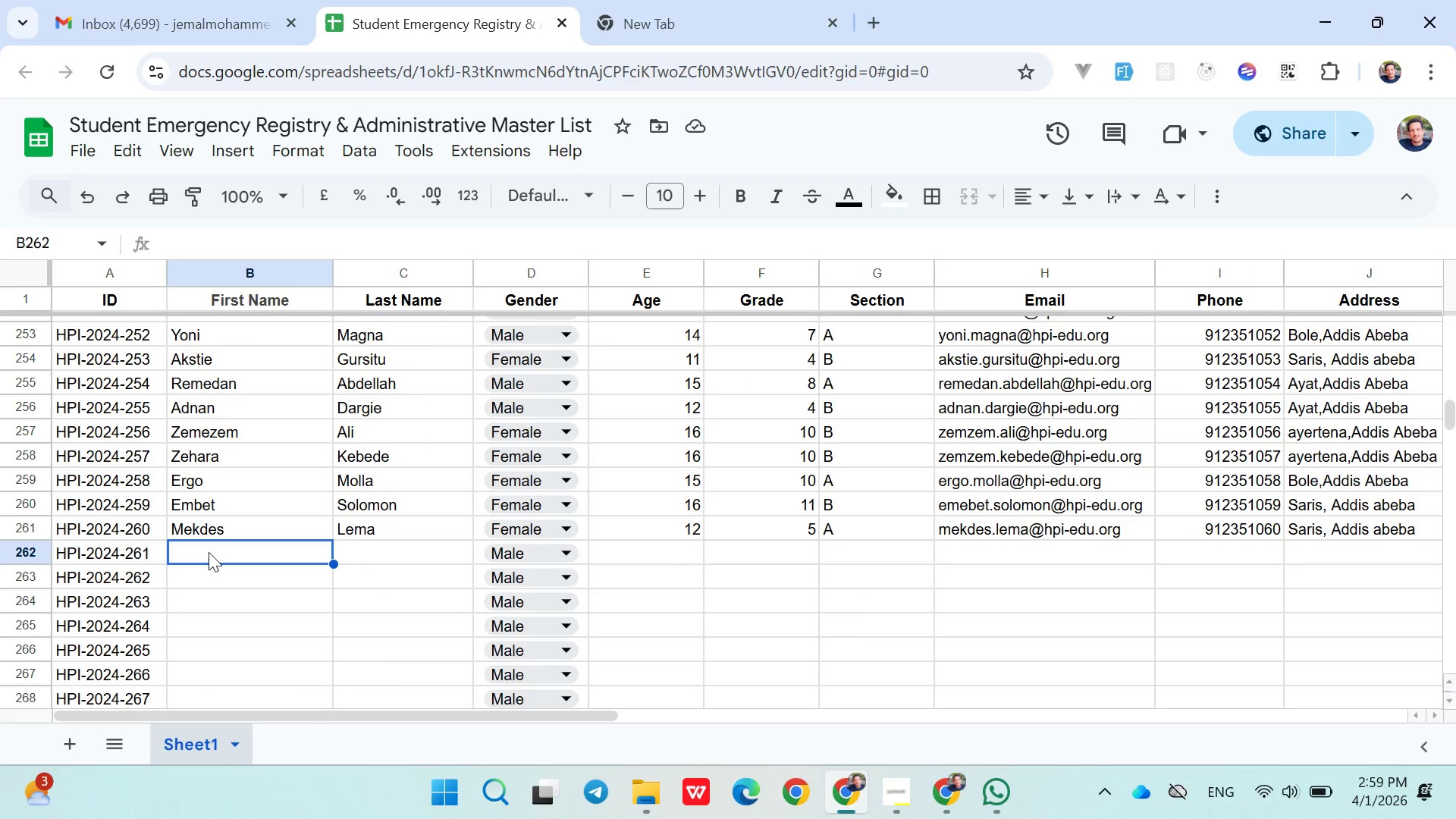 
hold_key(key=ShiftLeft, duration=0.31)
 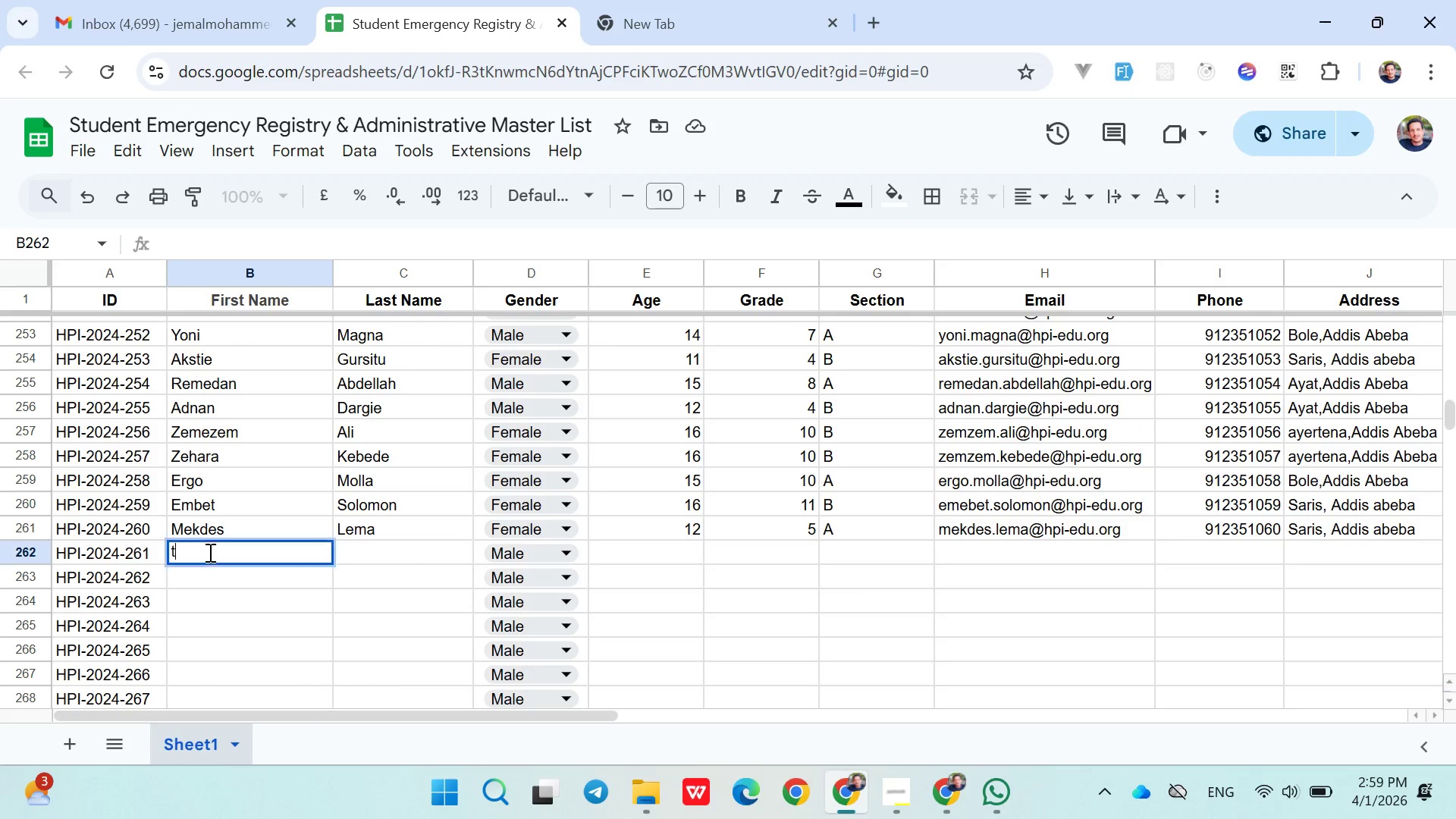 
type(temes)
 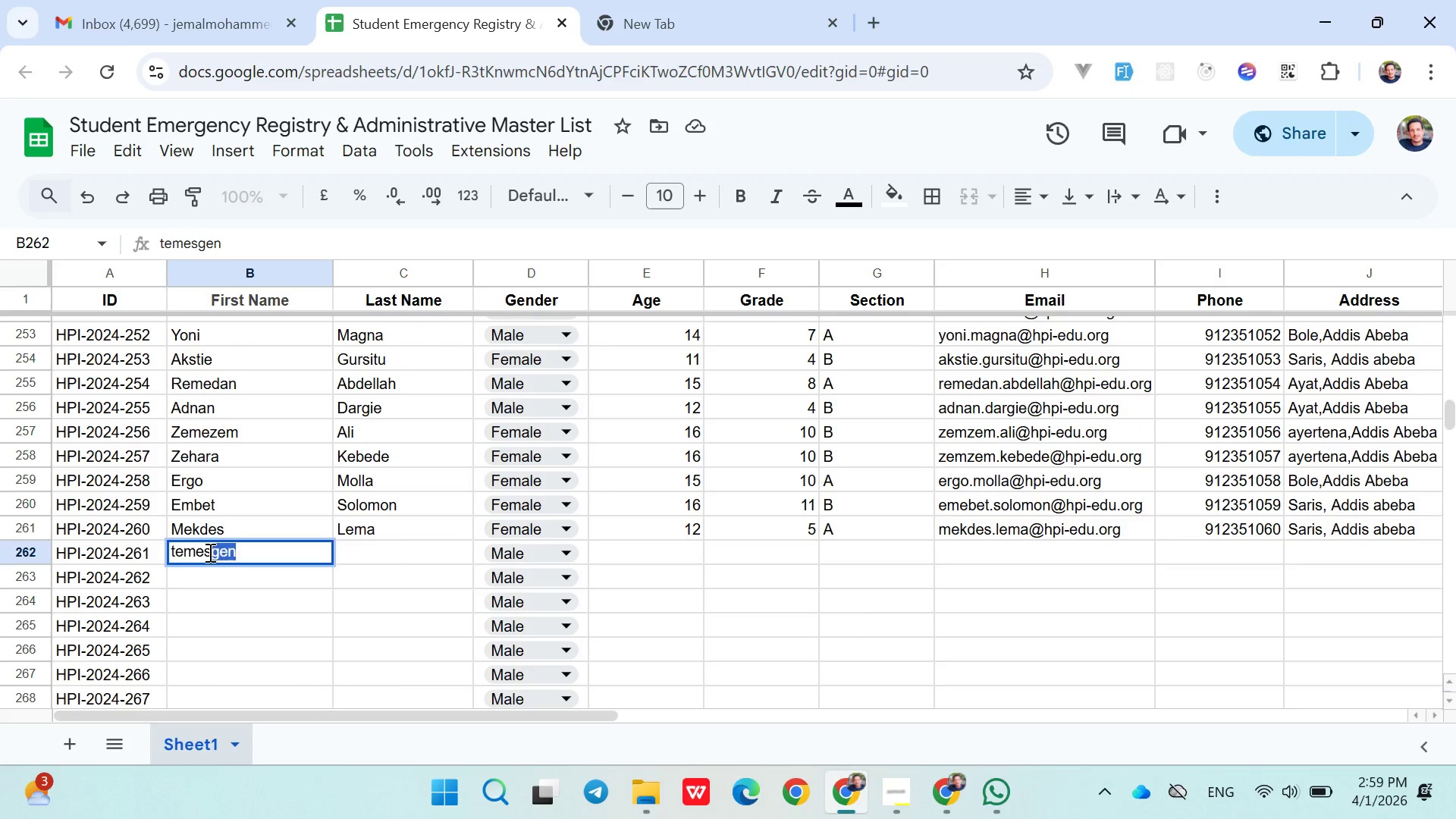 
key(ArrowRight)
 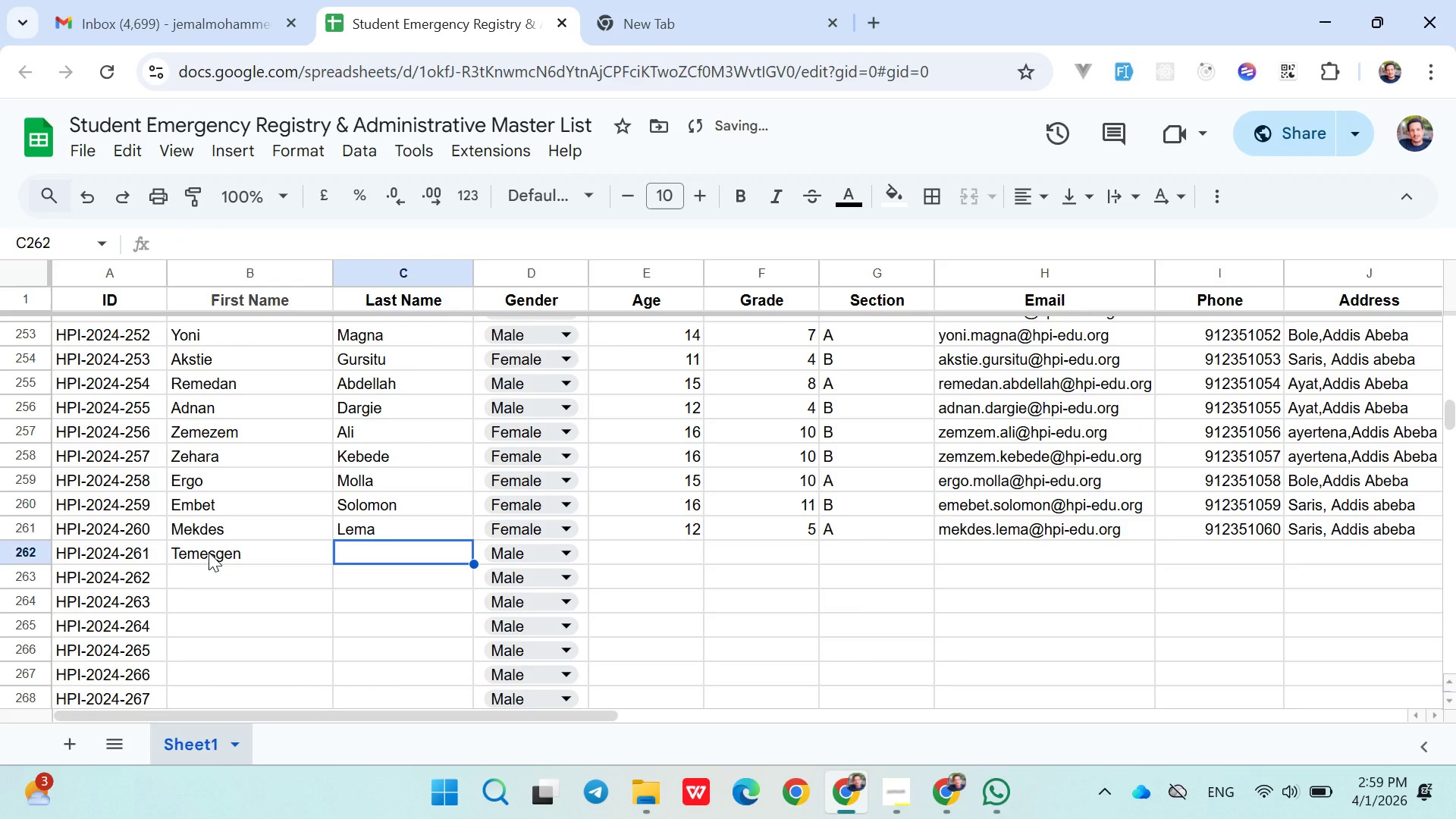 
type(Beyene)
 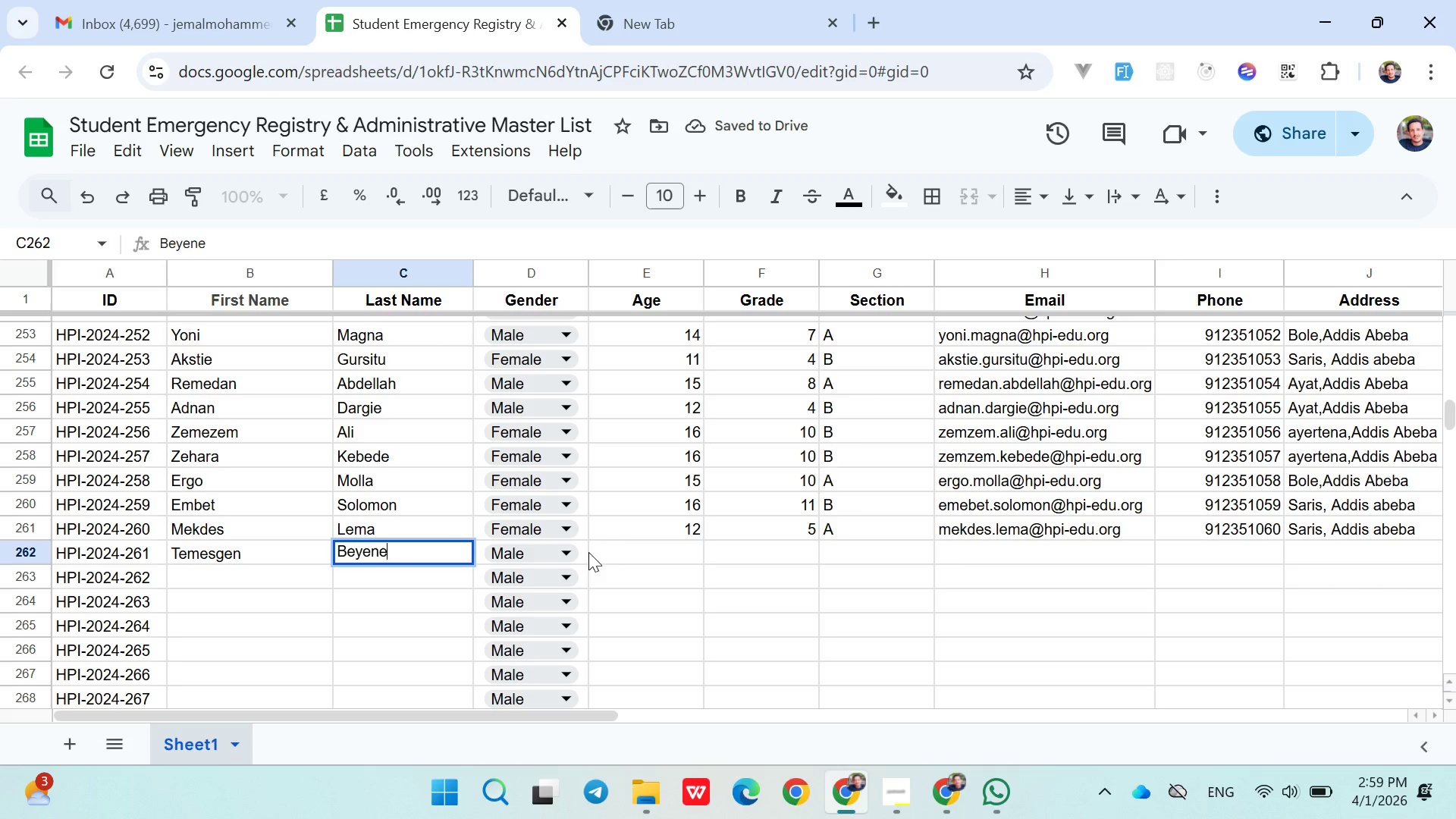 
left_click([612, 554])
 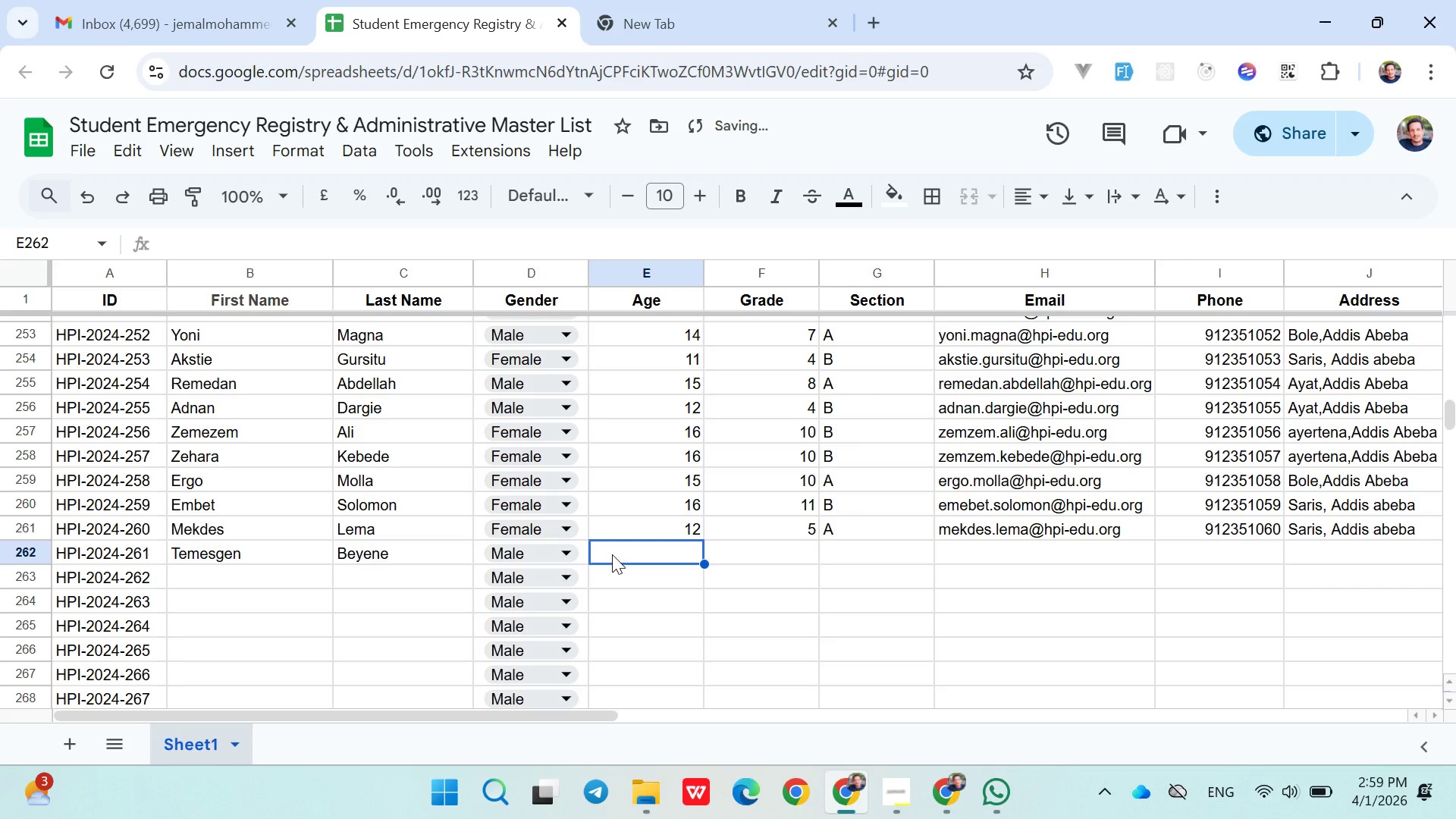 
type(17)
 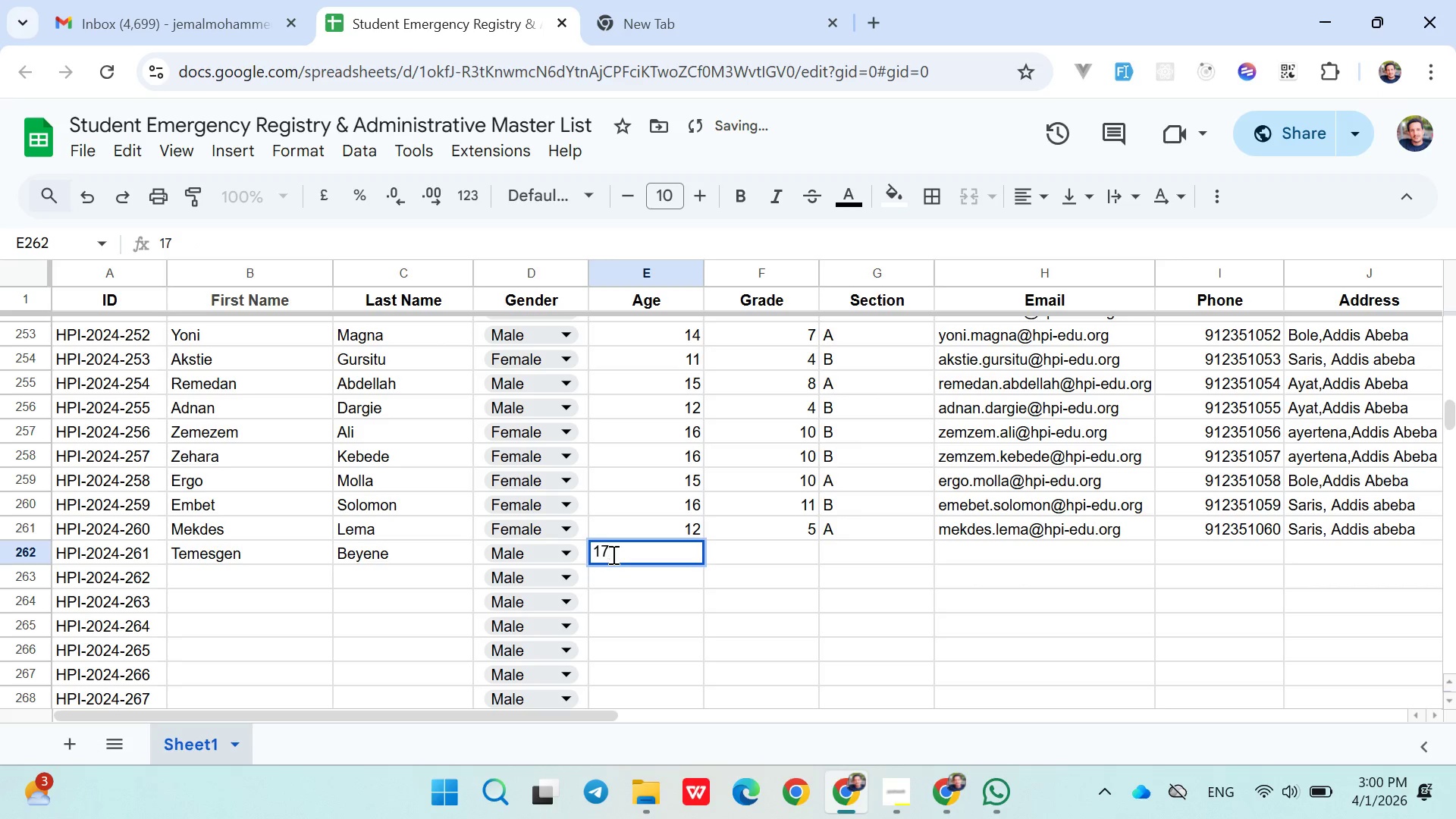 
key(ArrowRight)
 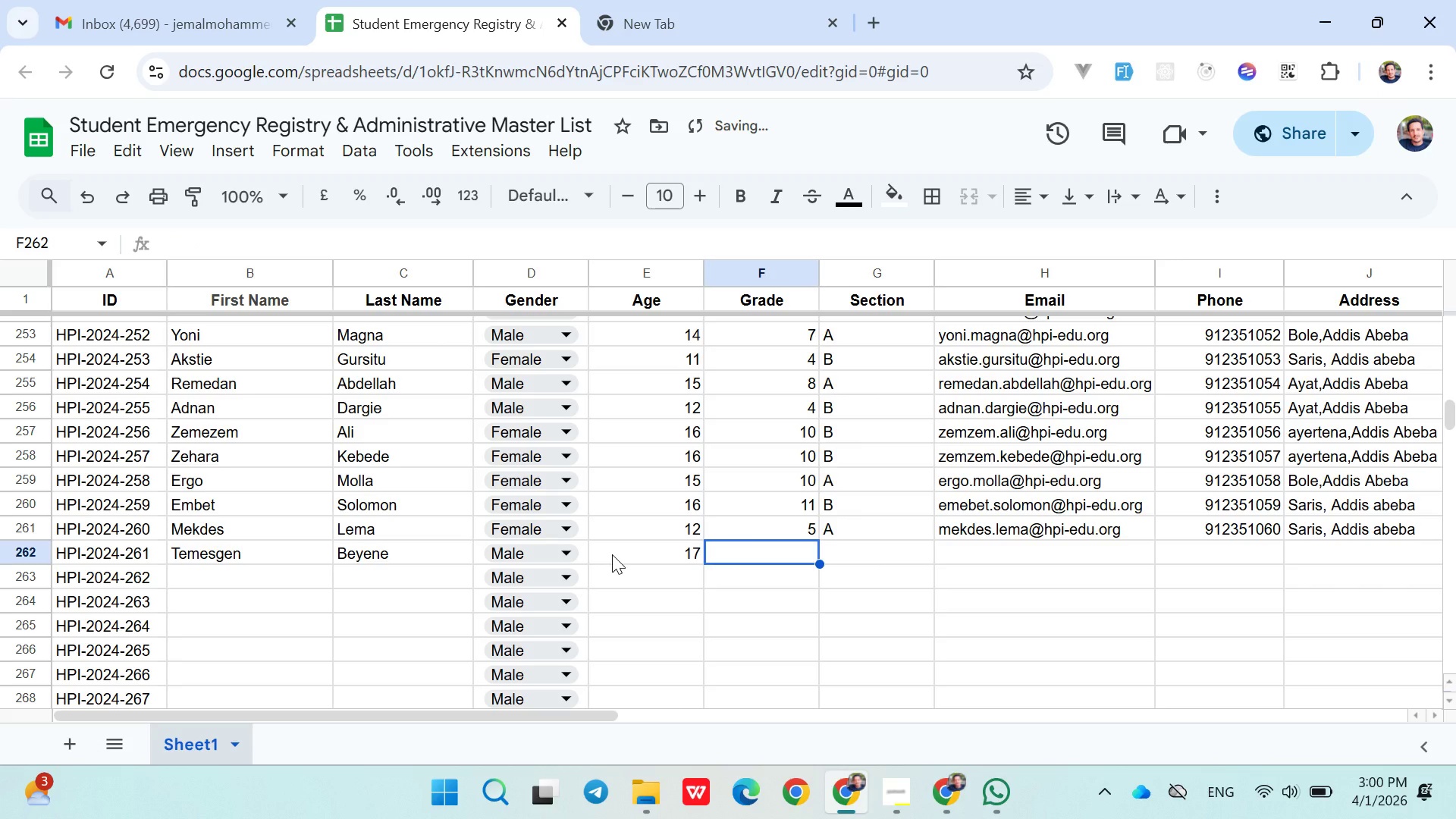 
hold_key(key=ShiftLeft, duration=1.5)
 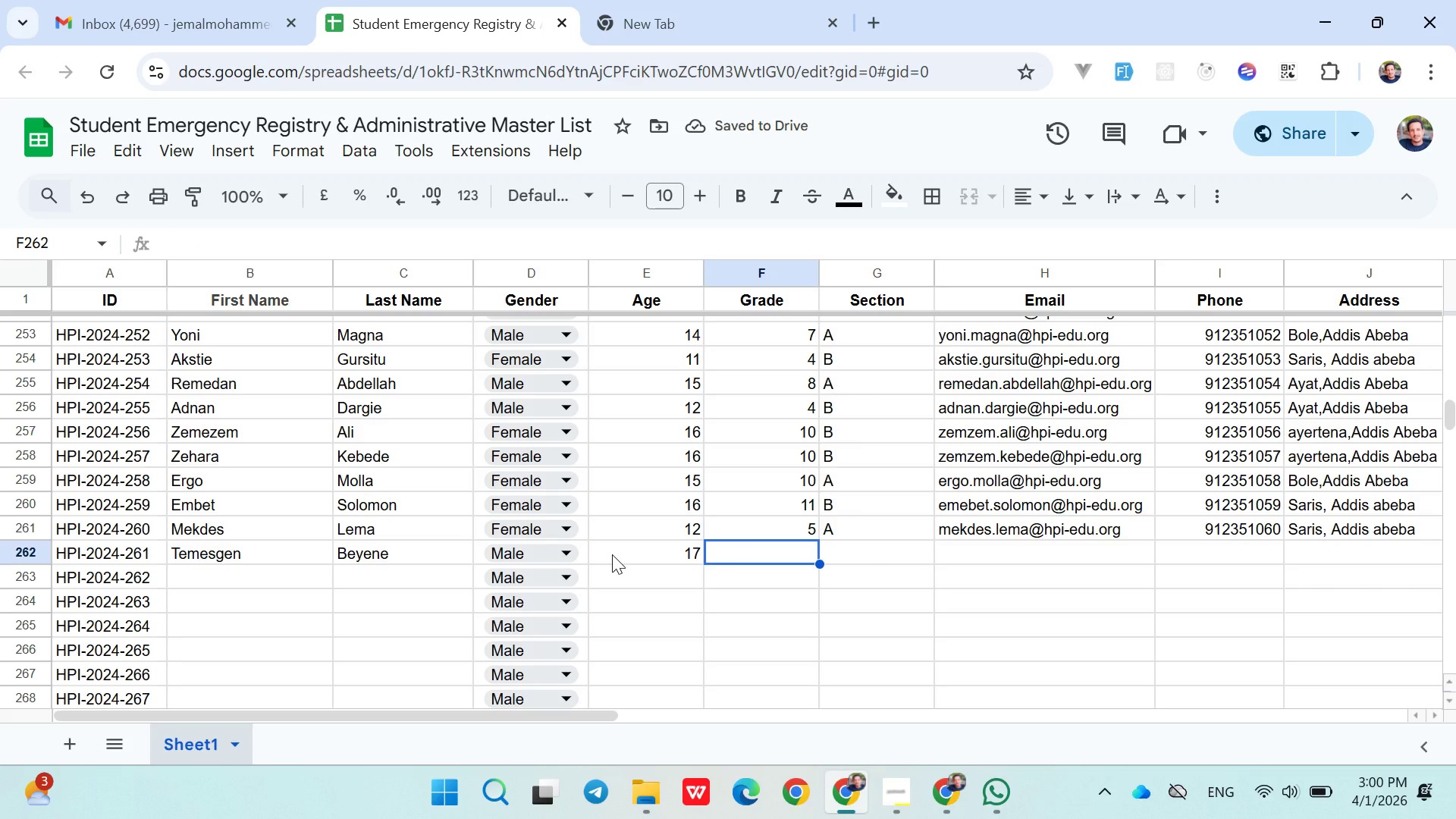 
key(Shift+ShiftLeft)
 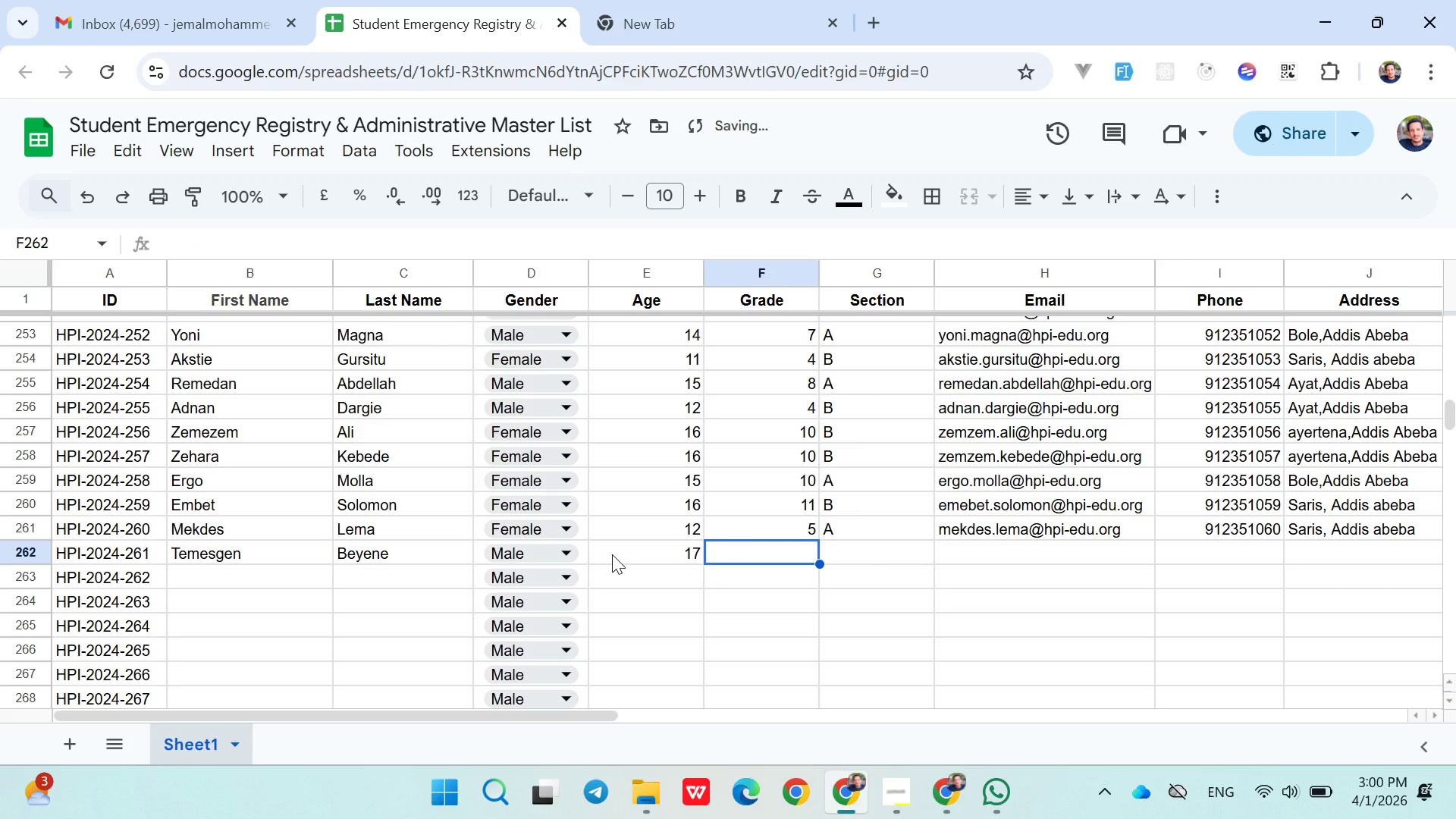 
key(Shift+ShiftLeft)
 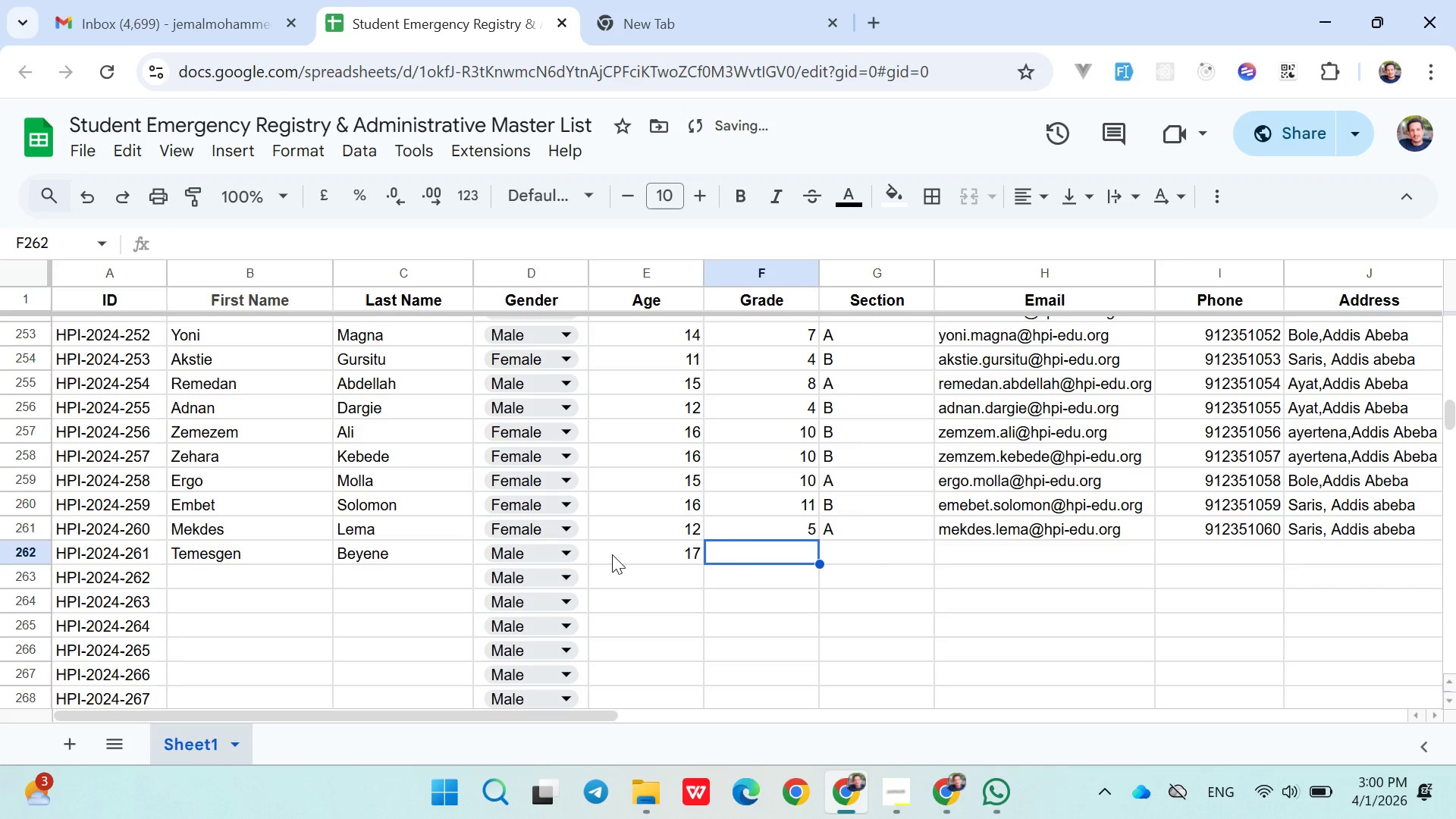 
key(Shift+ShiftLeft)
 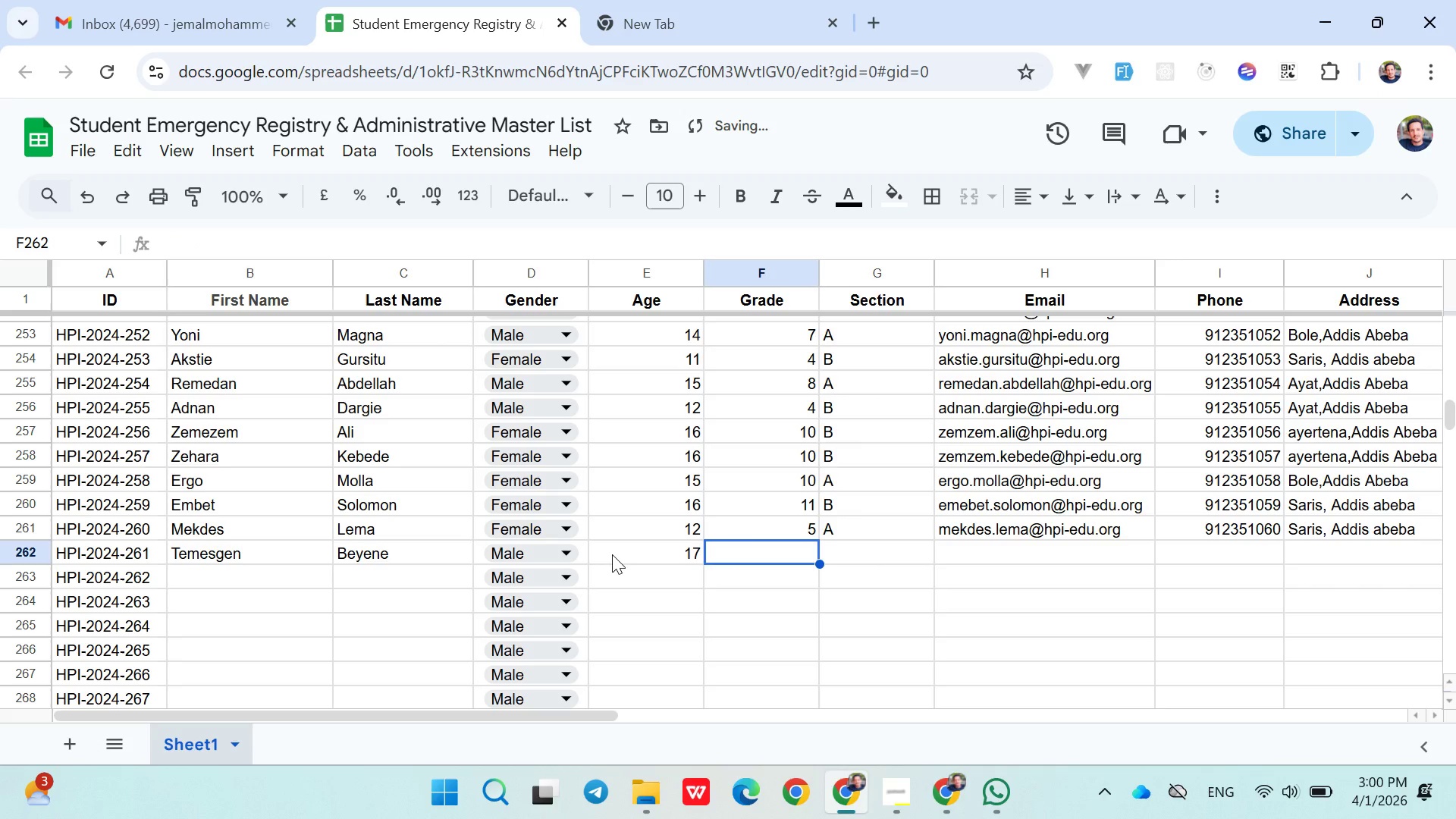 
key(Shift+ShiftLeft)
 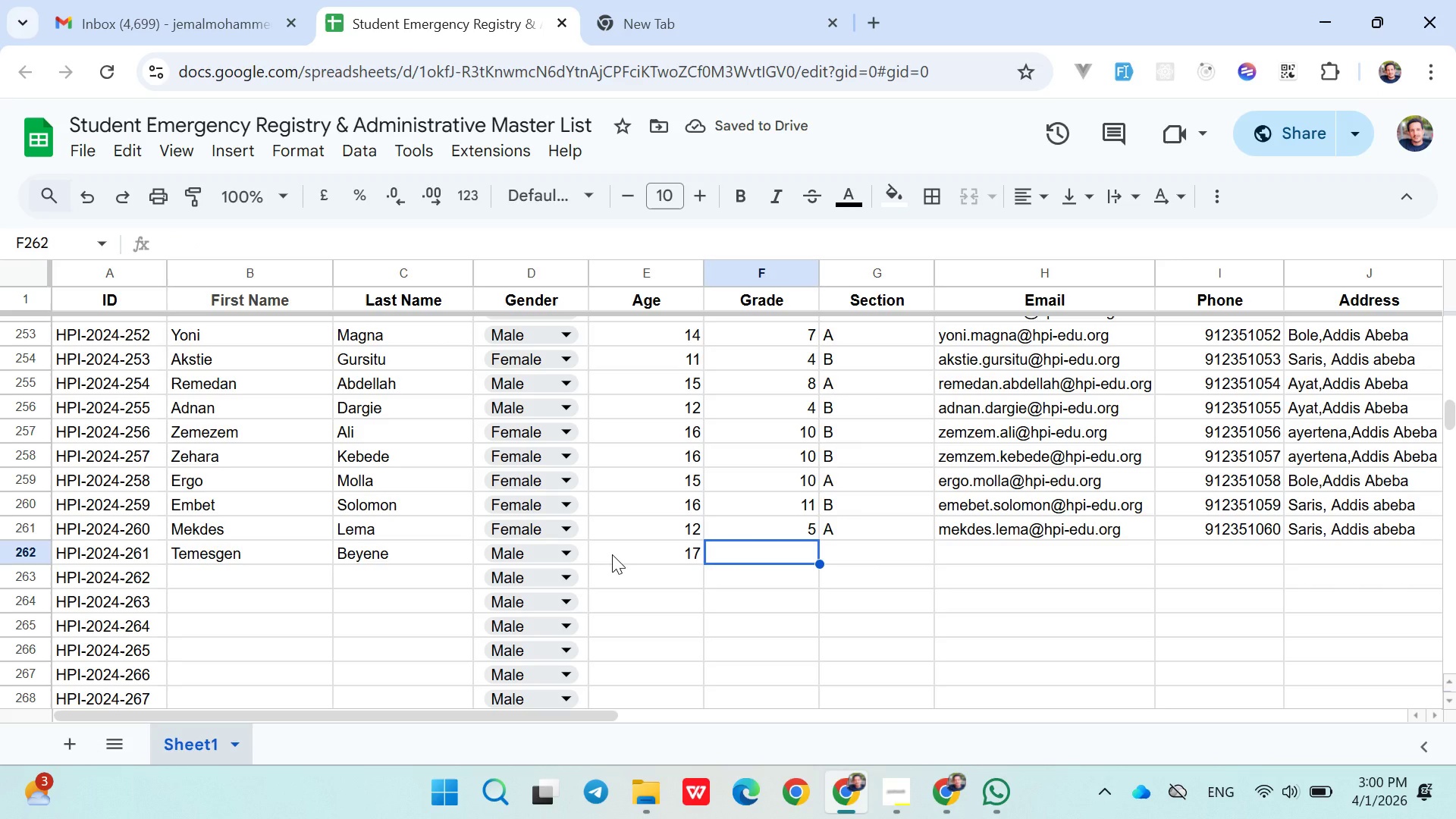 
type(10)
 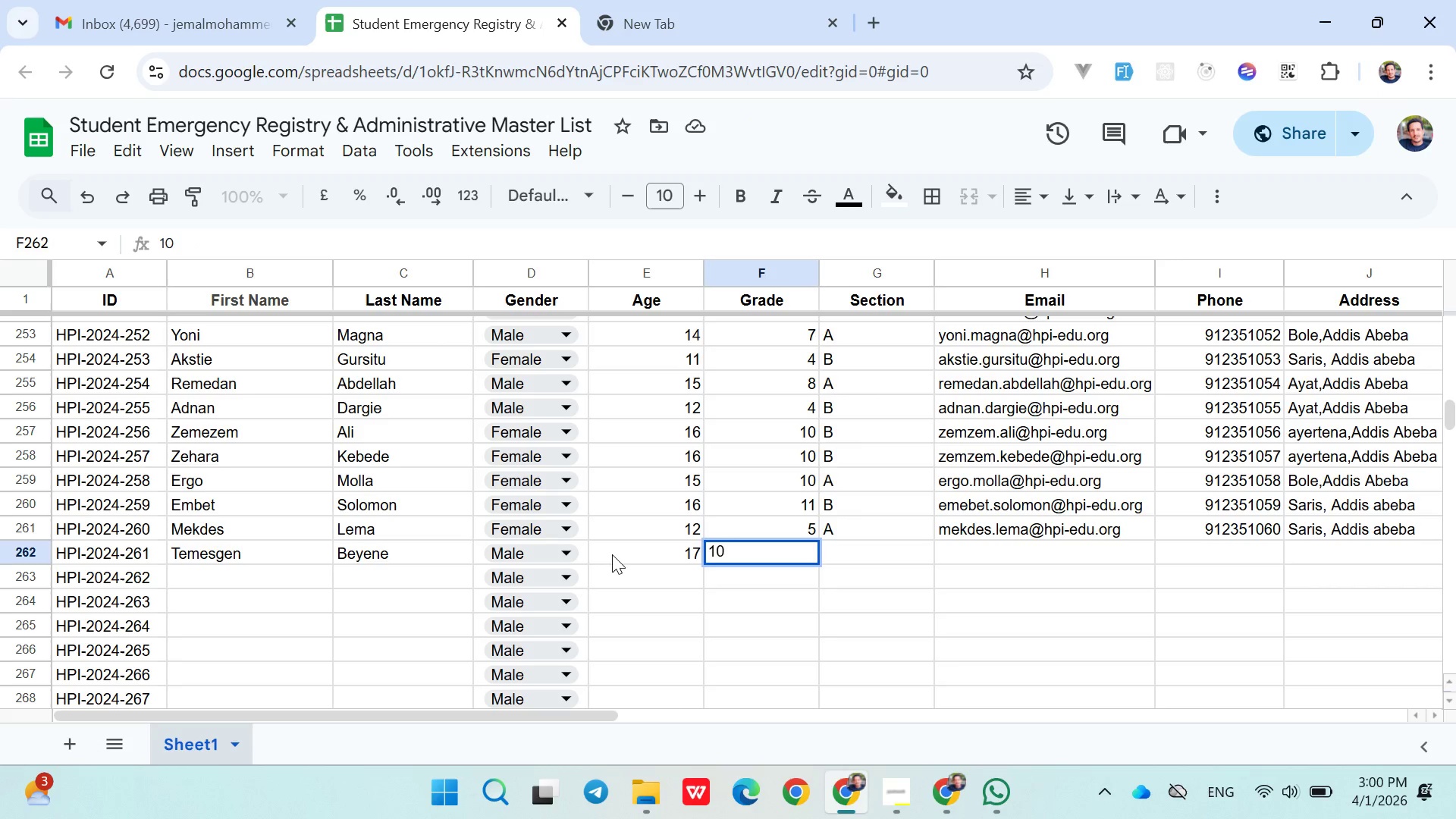 
key(ArrowRight)
 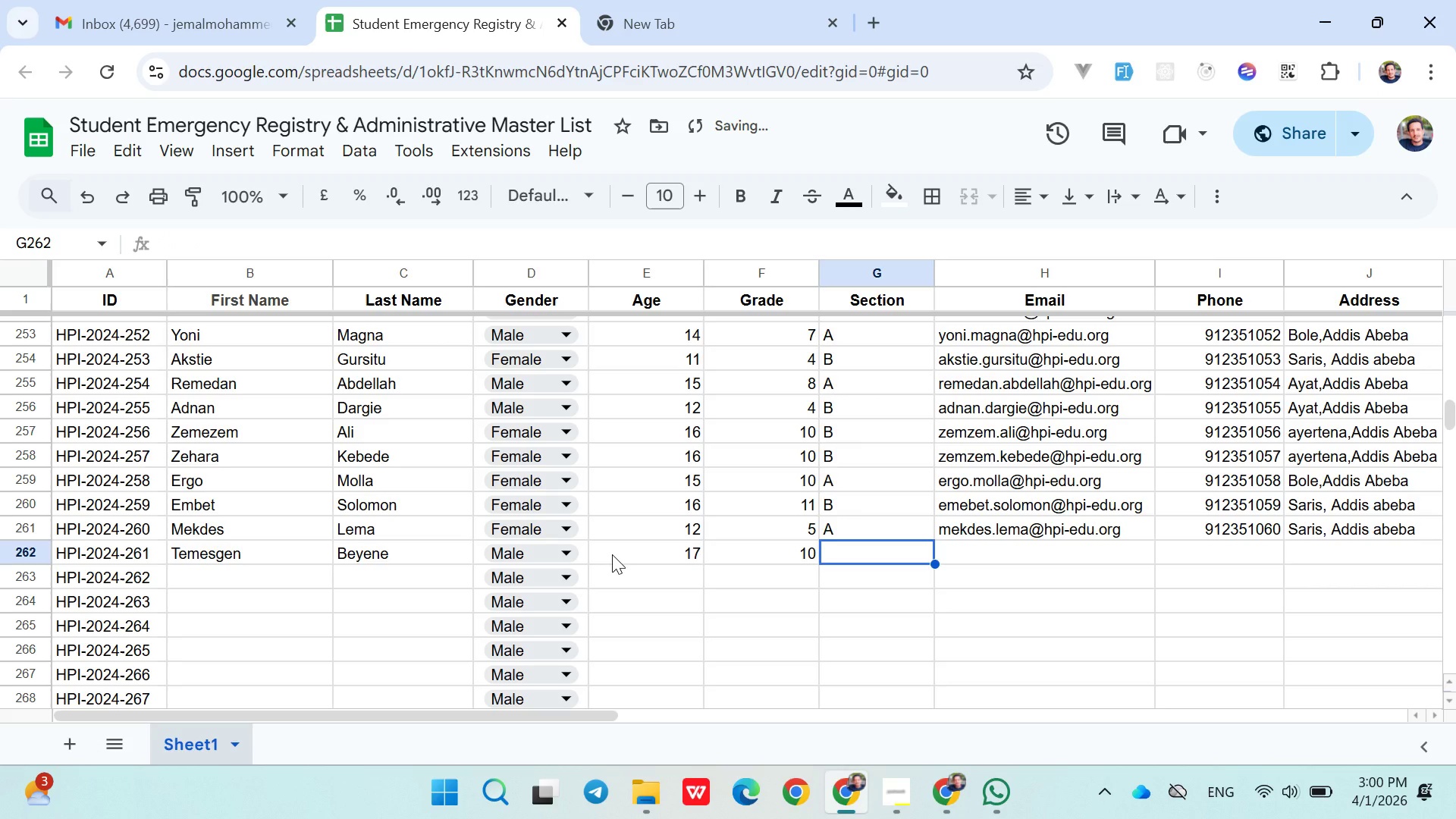 
key(Shift+B)
 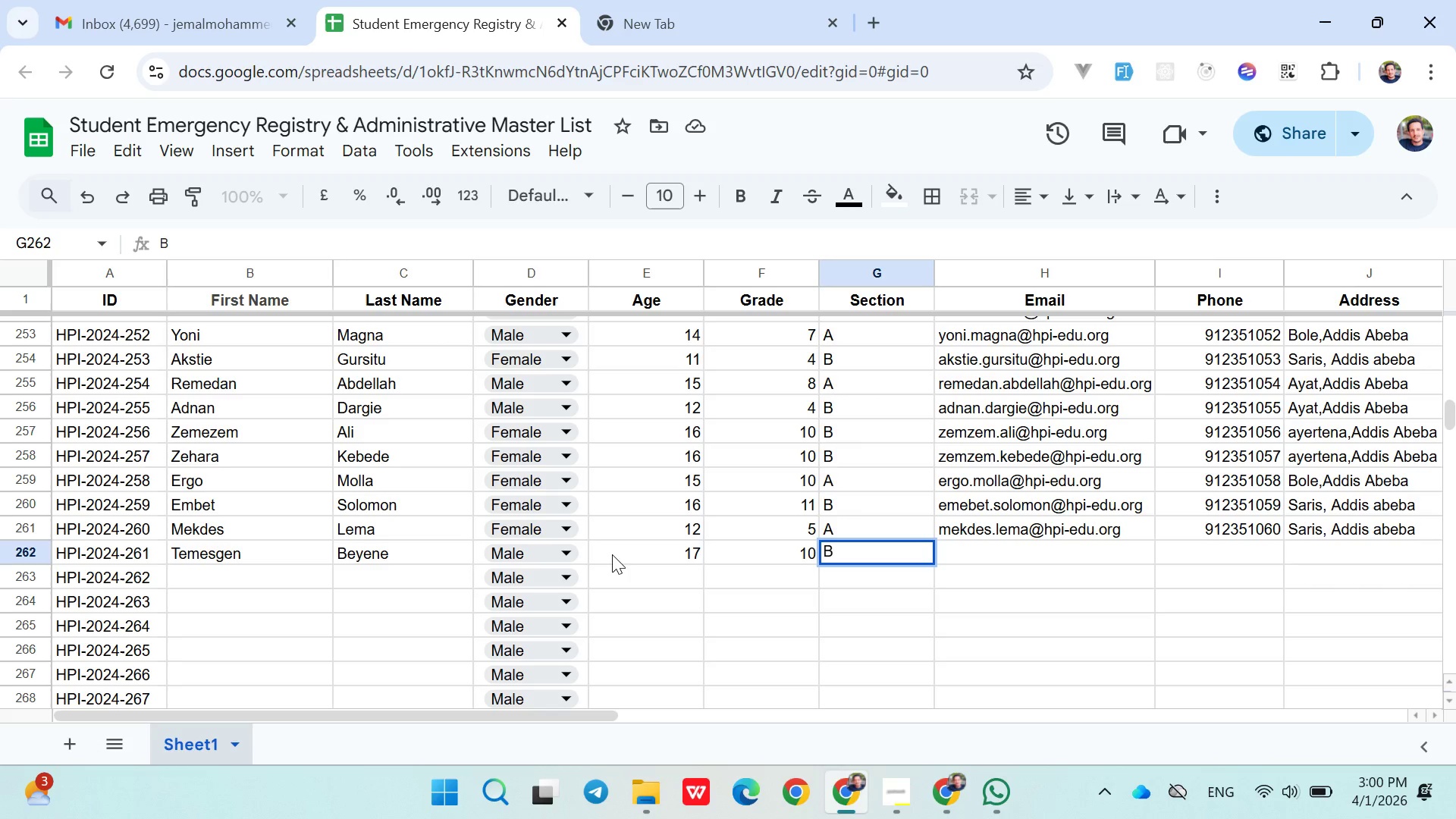 
wait(5.2)
 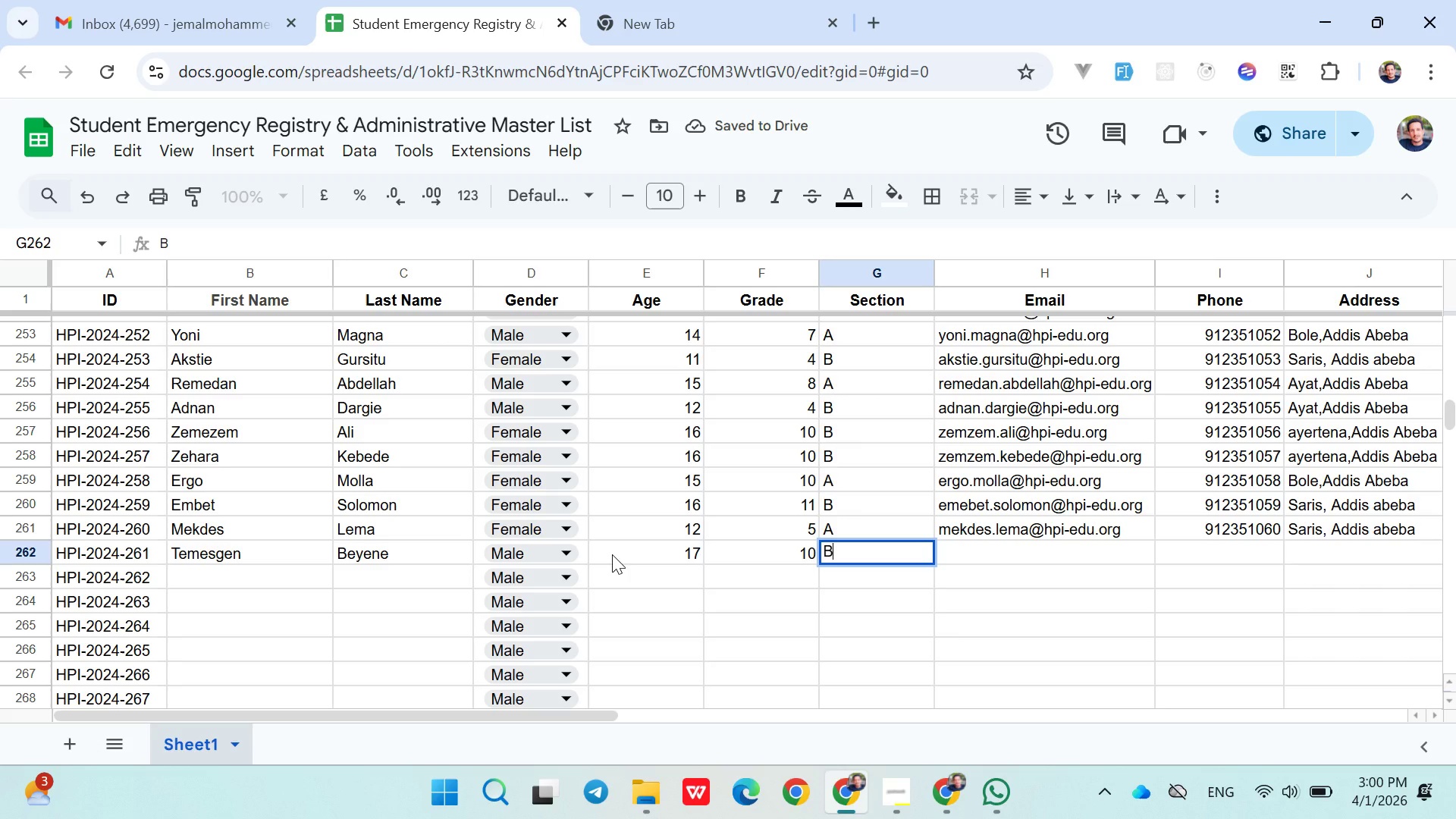 
key(ArrowRight)
 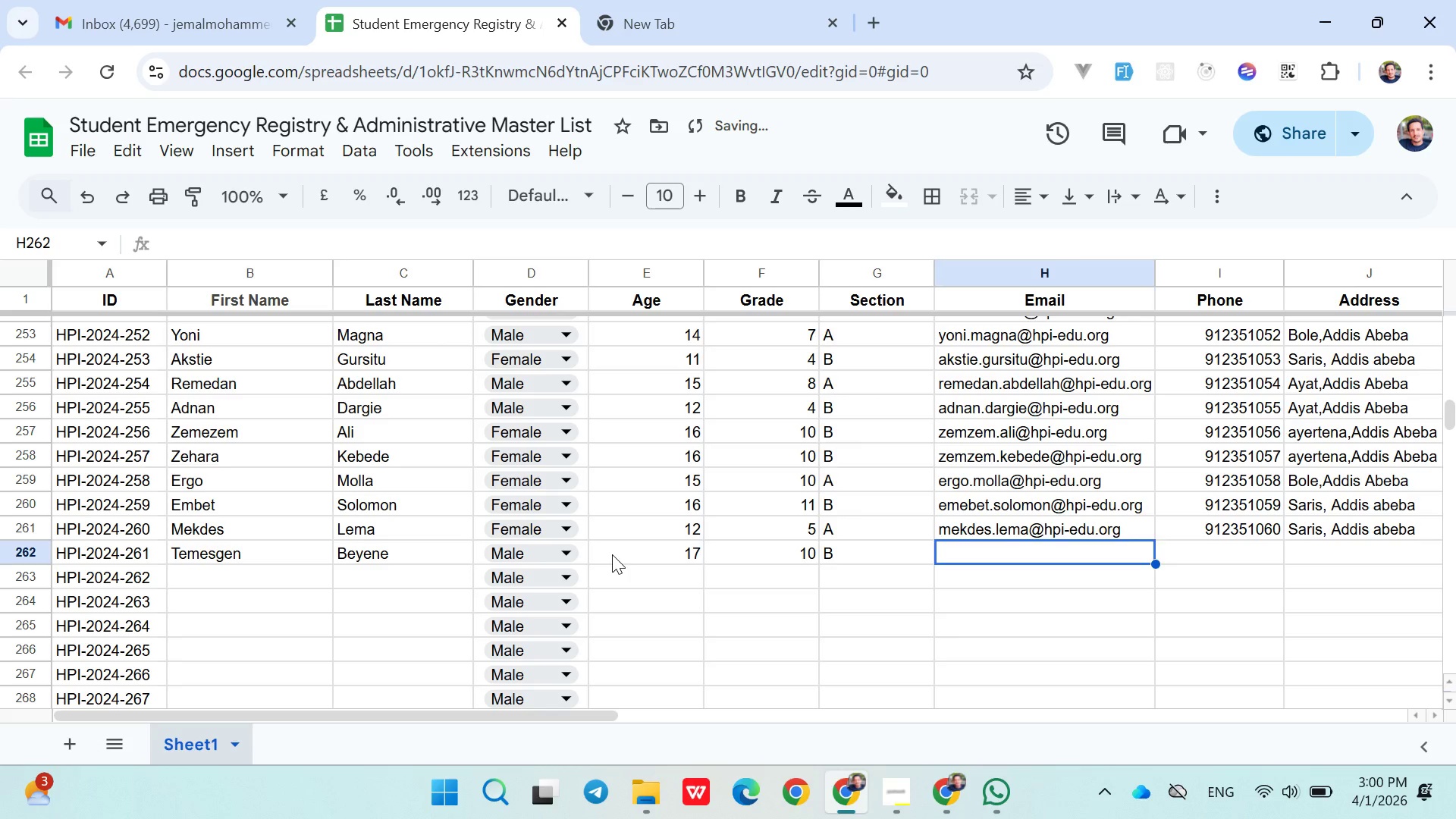 
type(teme)
 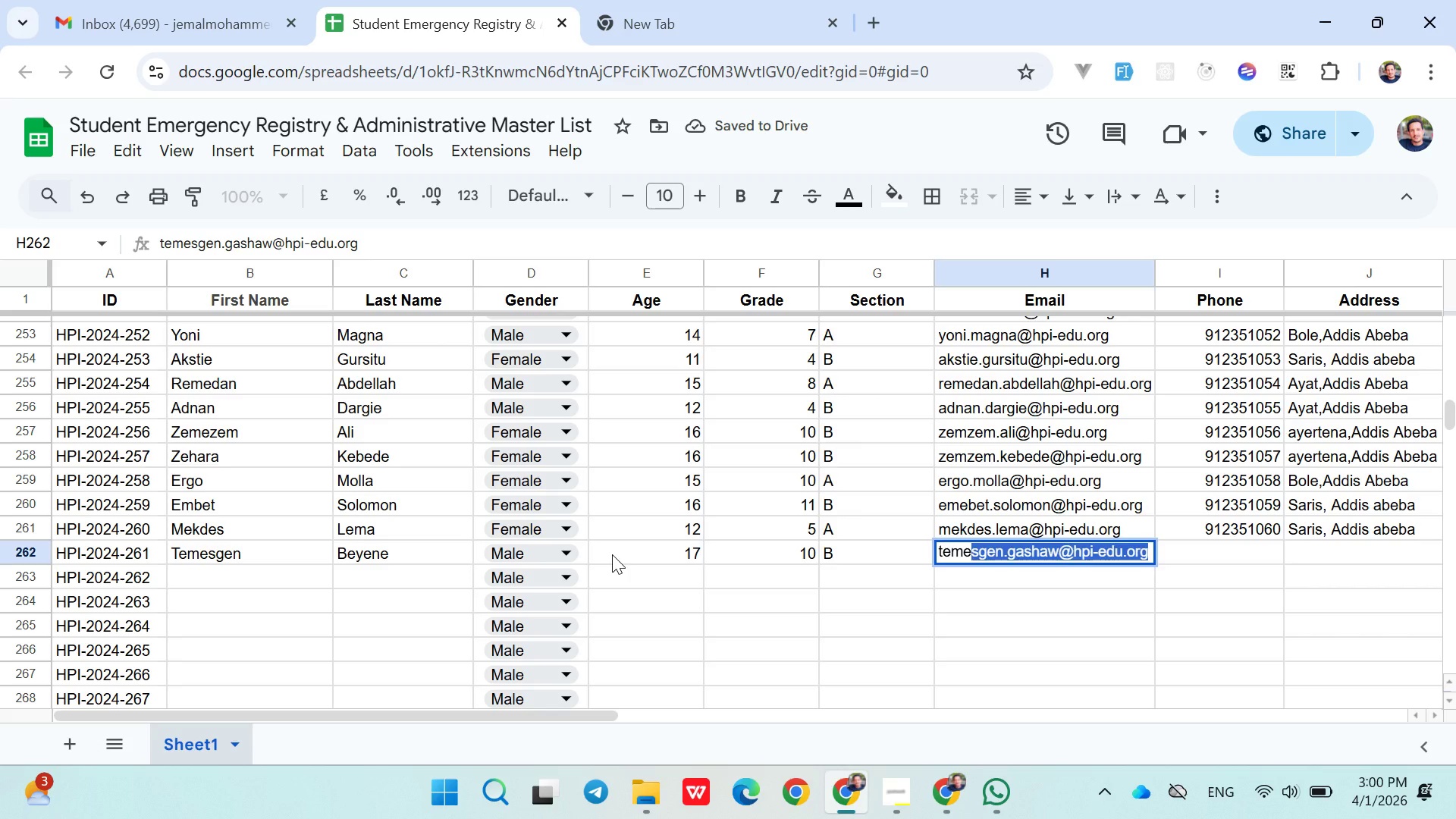 
key(ArrowRight)
 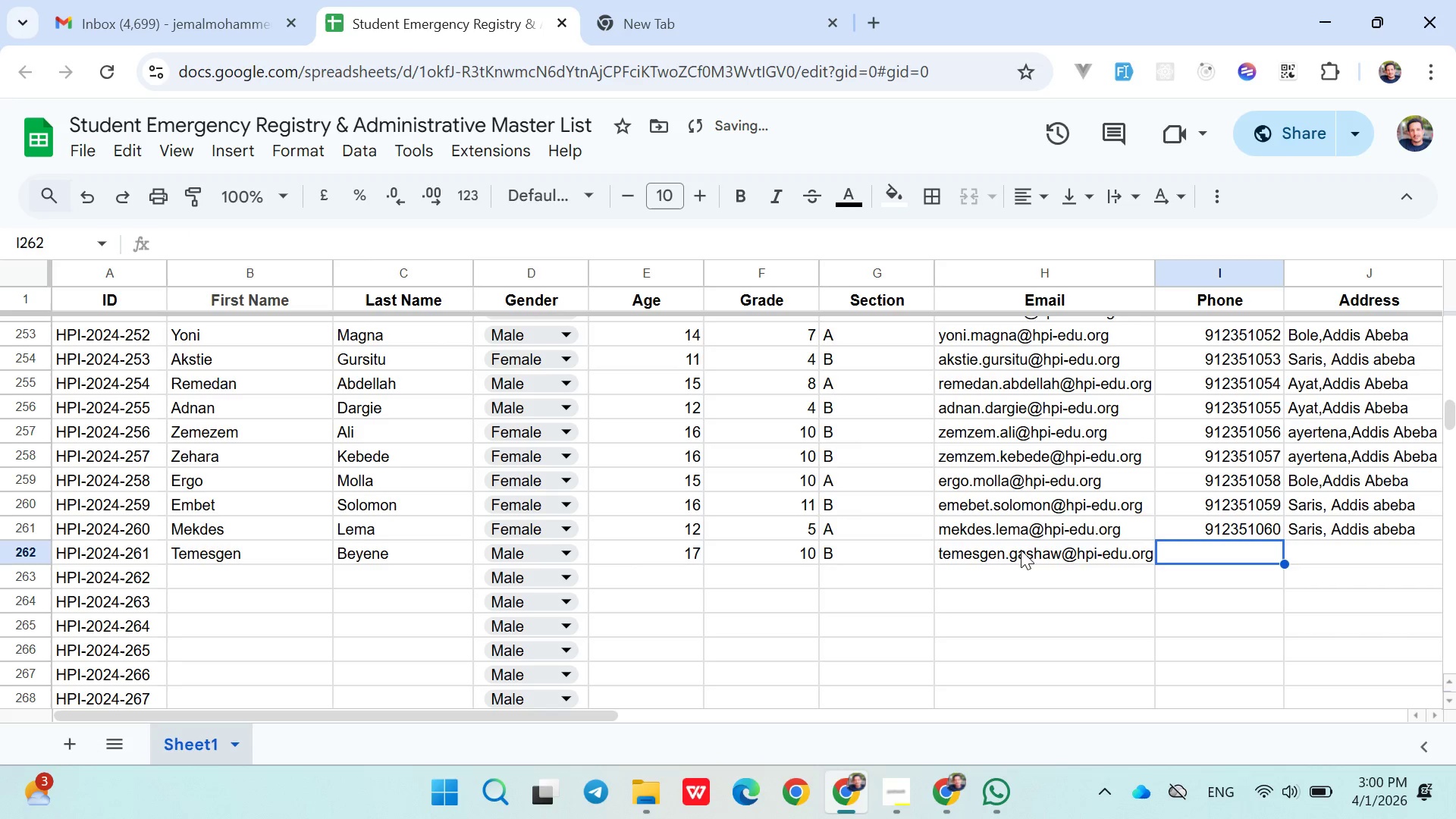 
double_click([1021, 551])
 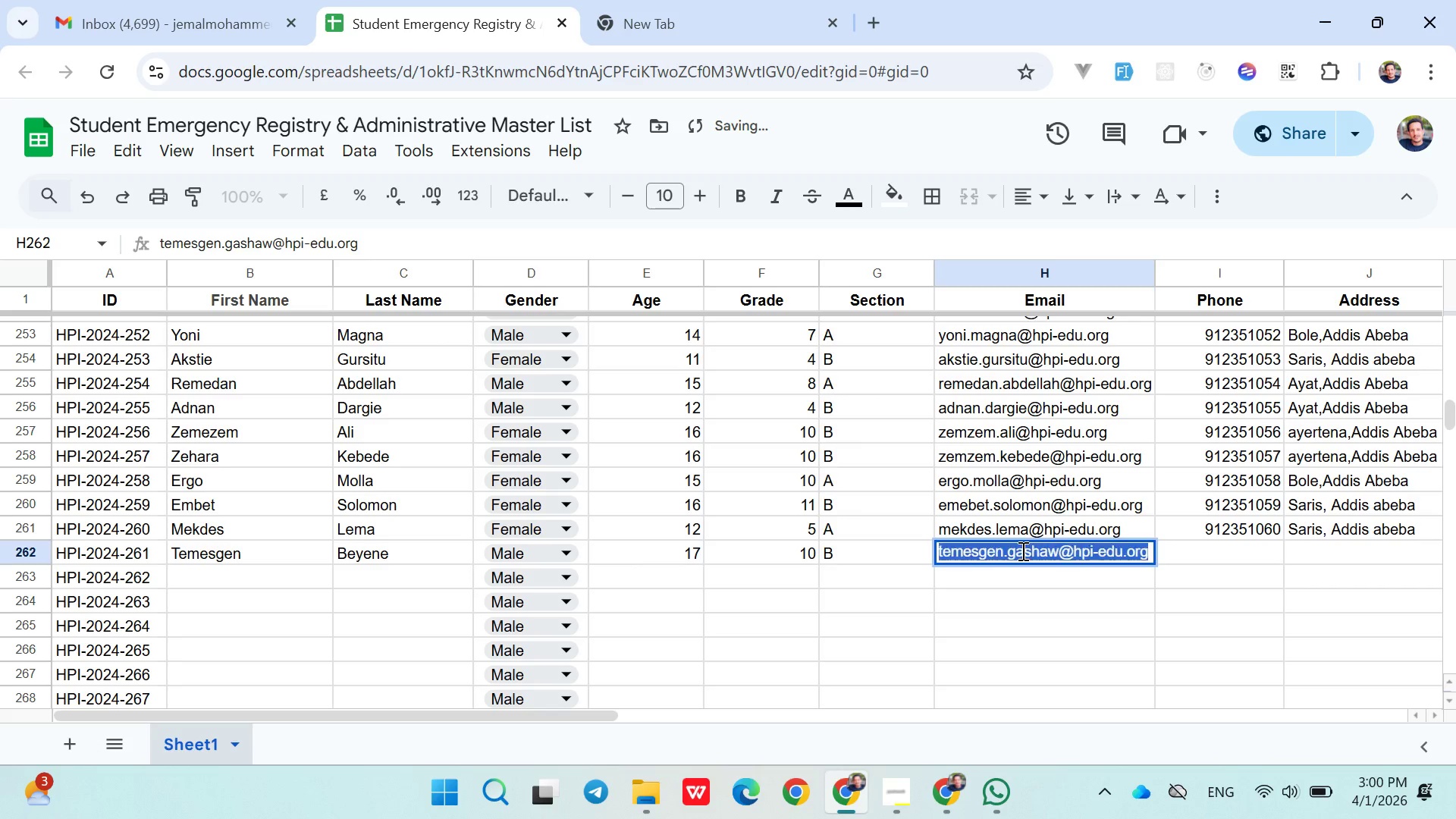 
triple_click([1021, 551])
 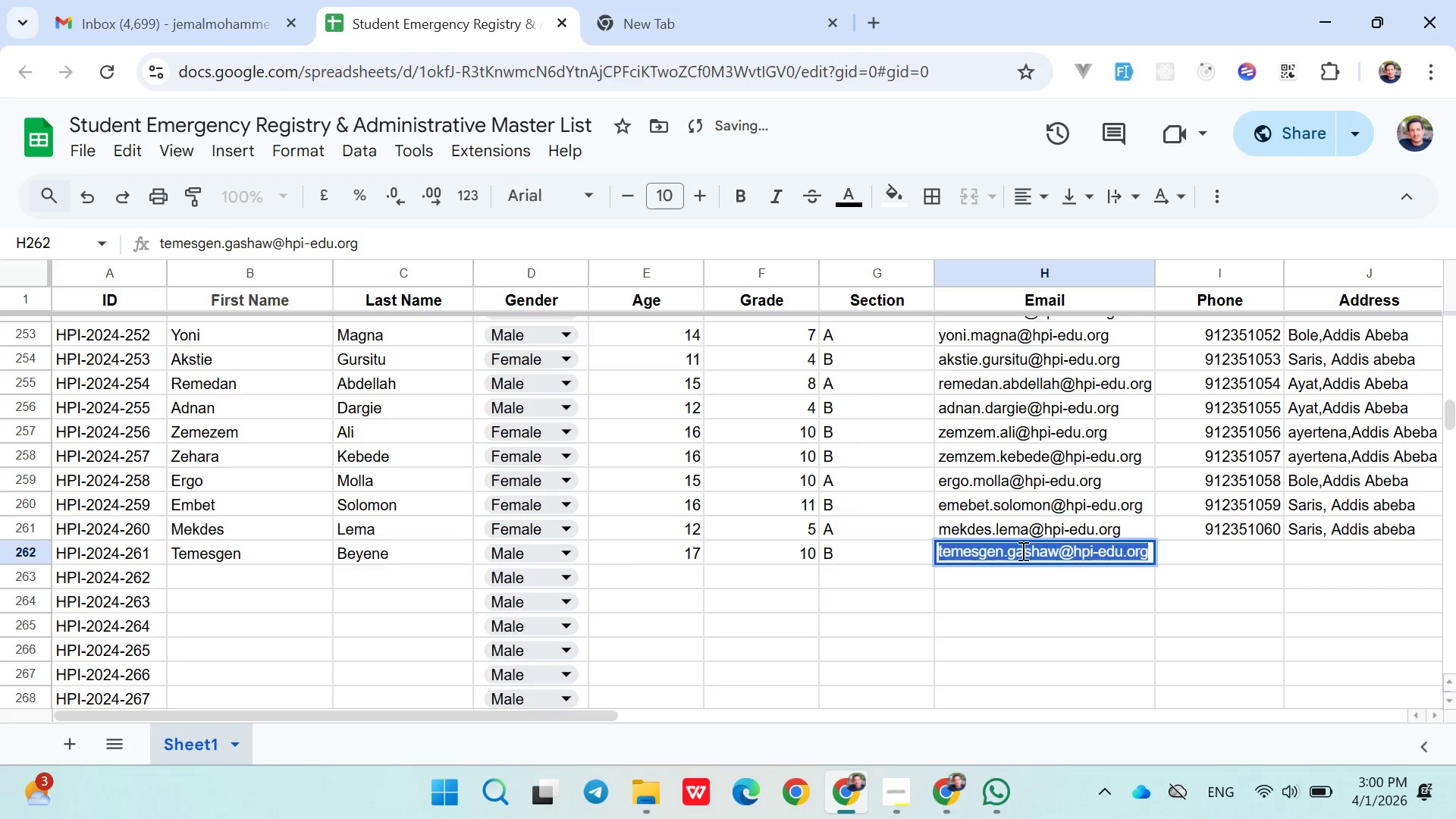 
triple_click([1021, 551])
 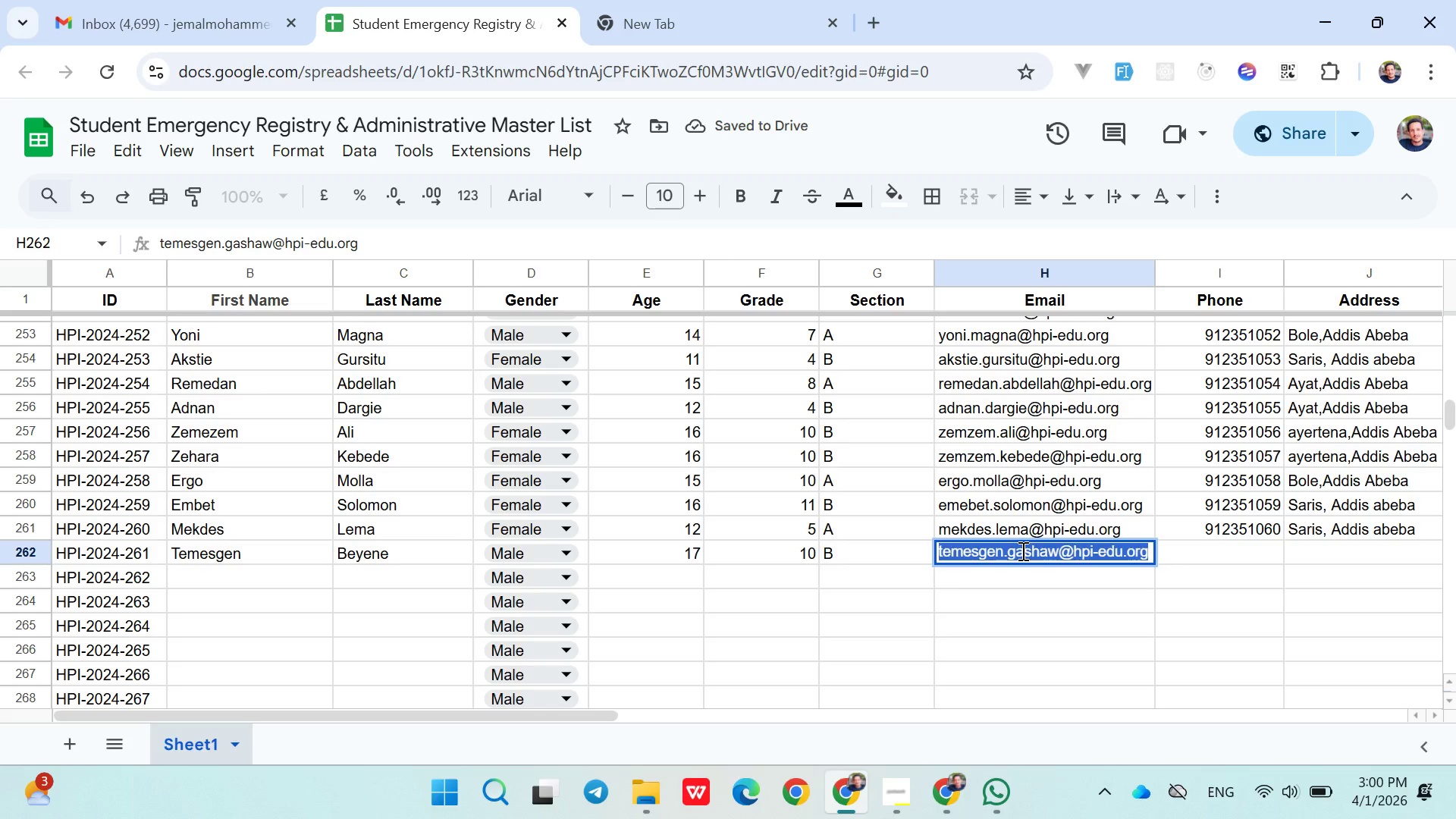 
double_click([1021, 551])
 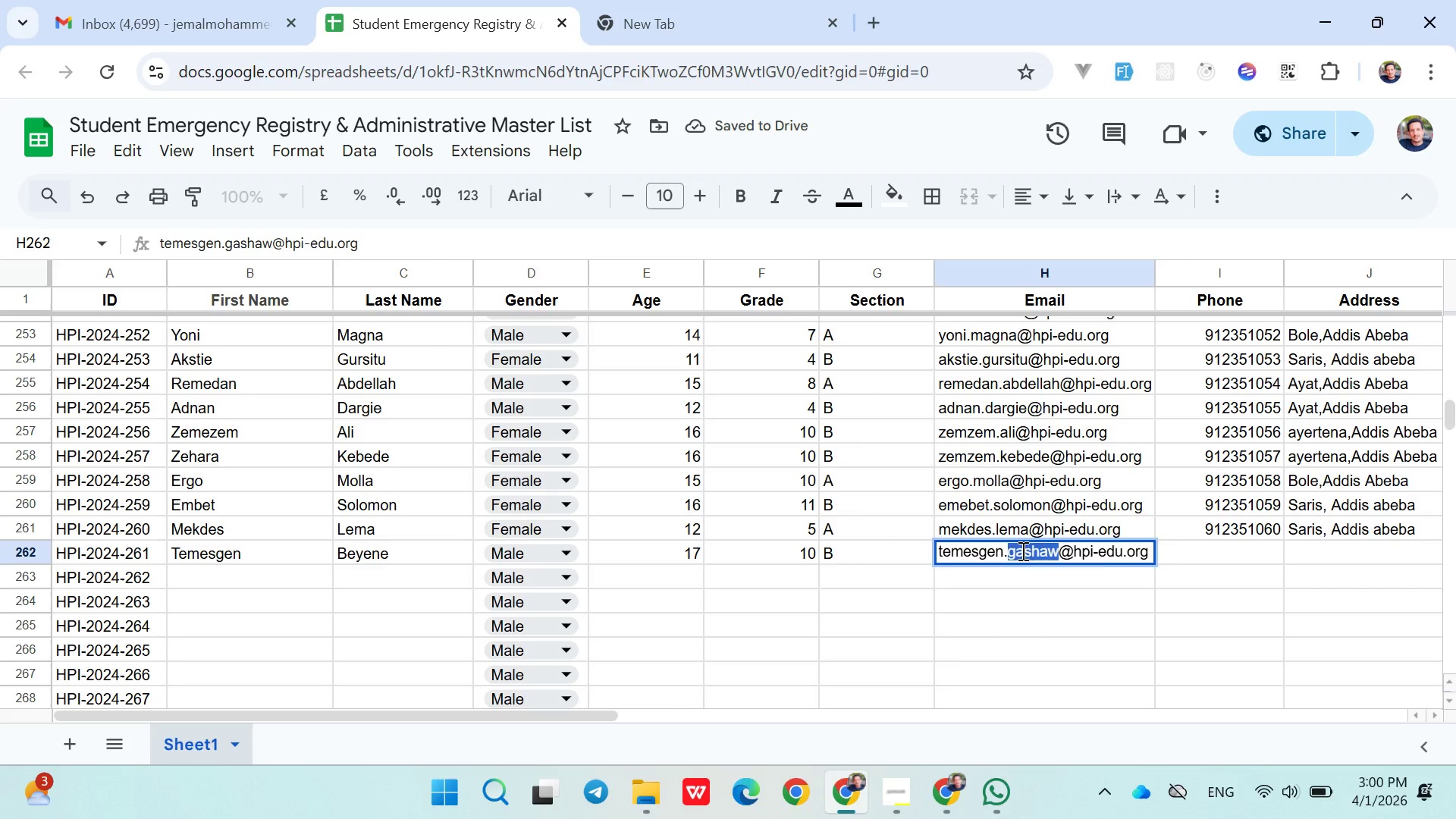 
type(beyene)
 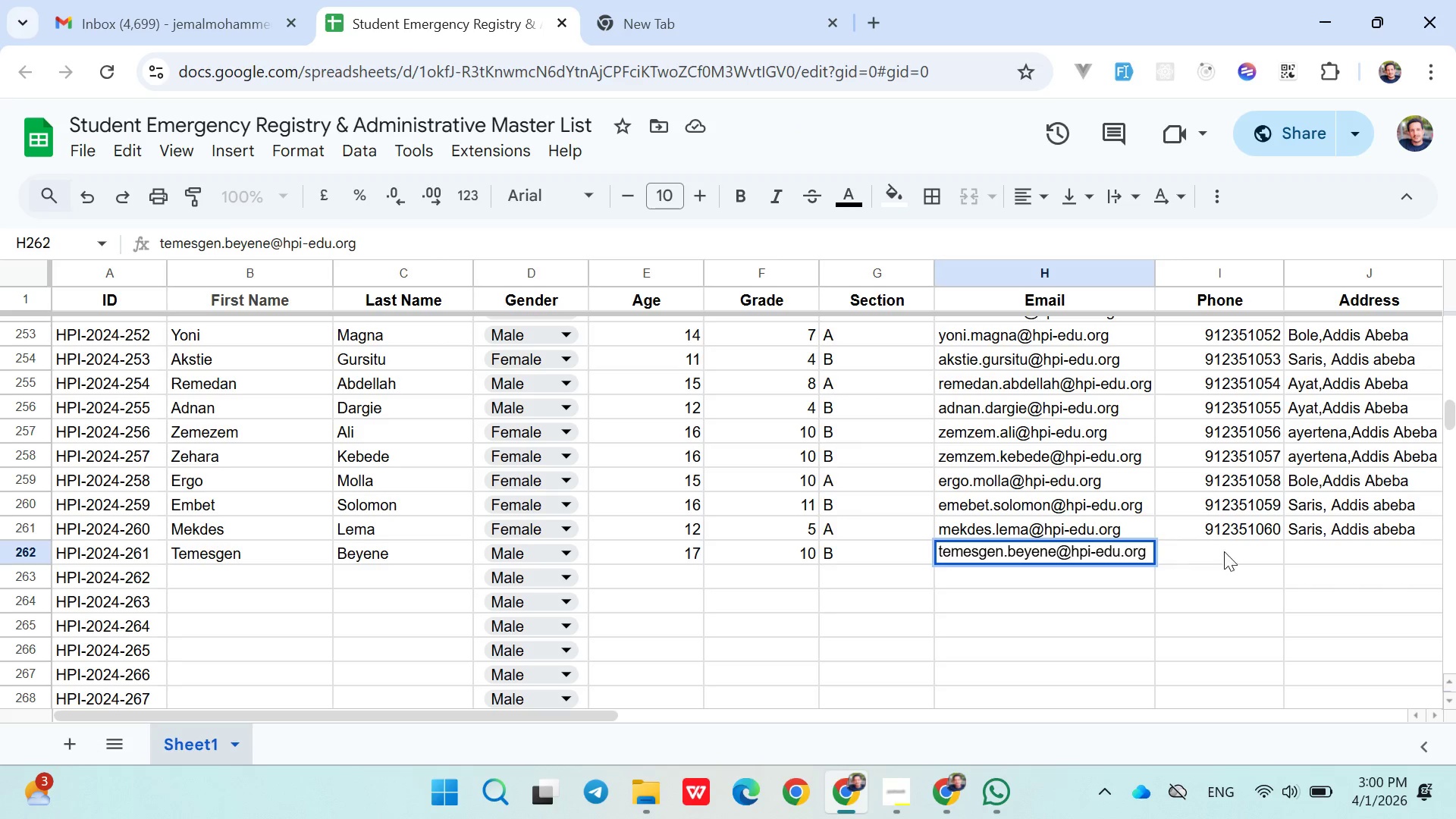 
left_click([1230, 552])
 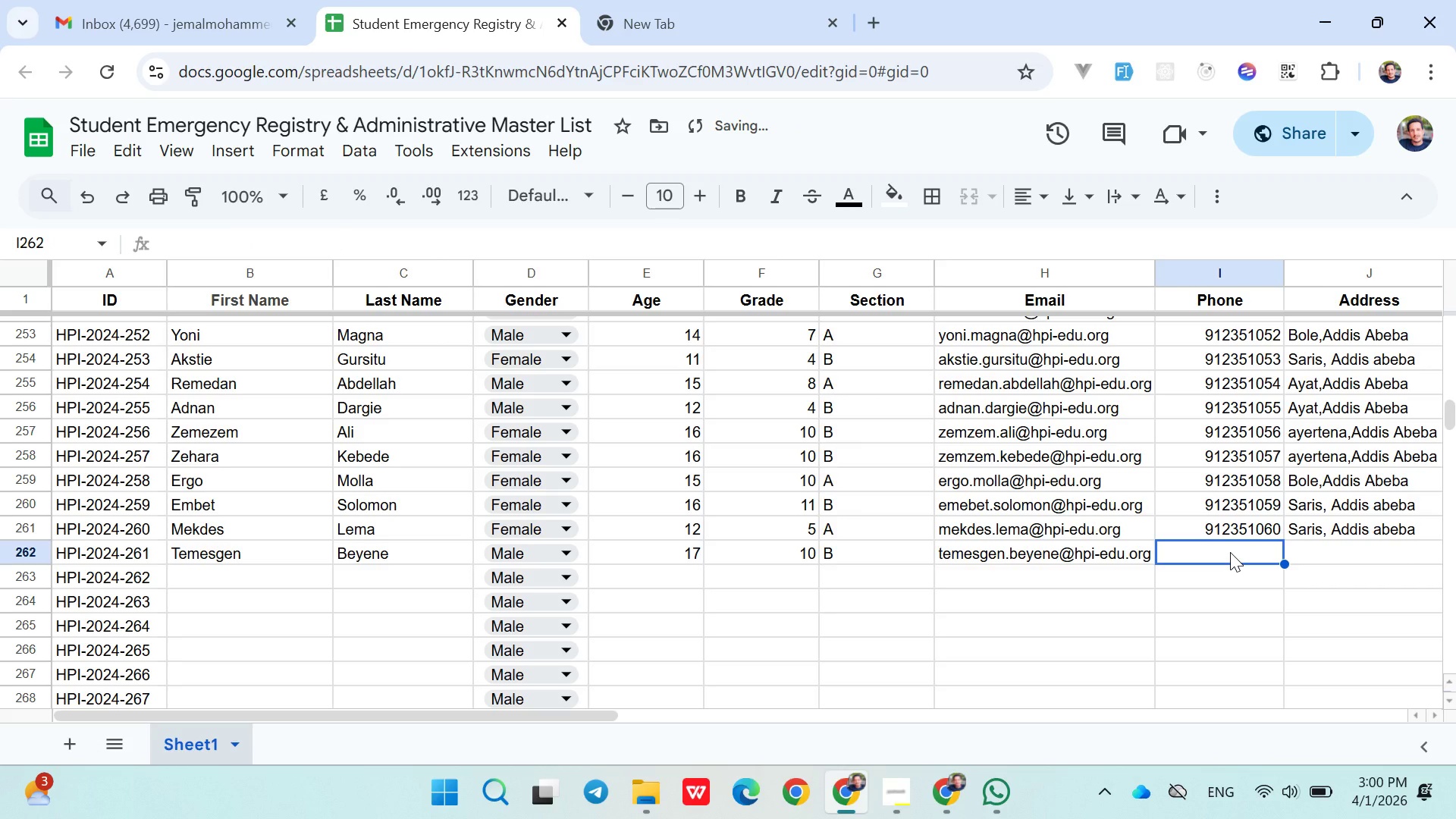 
type(0912351061)
 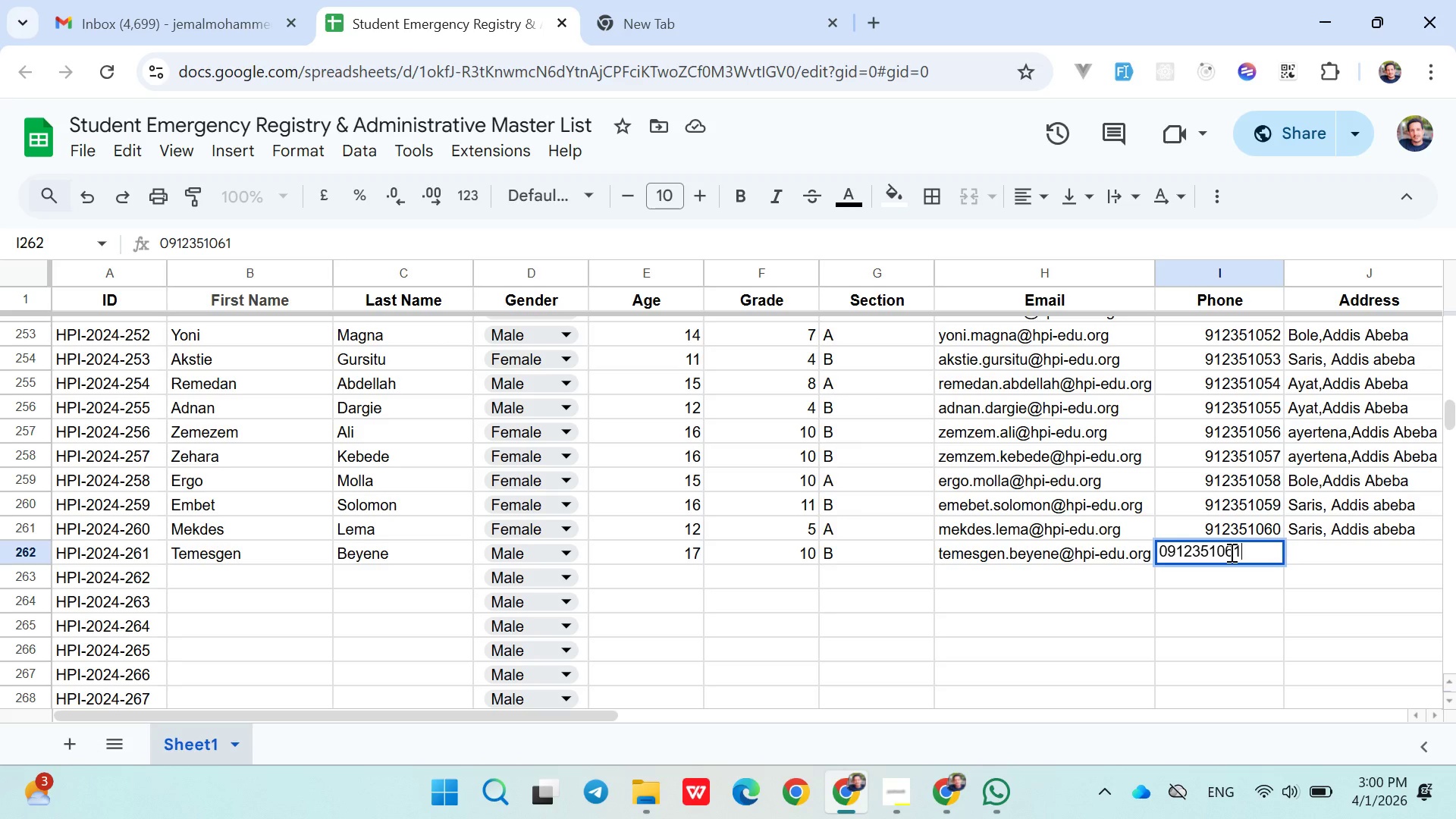 
key(ArrowRight)
 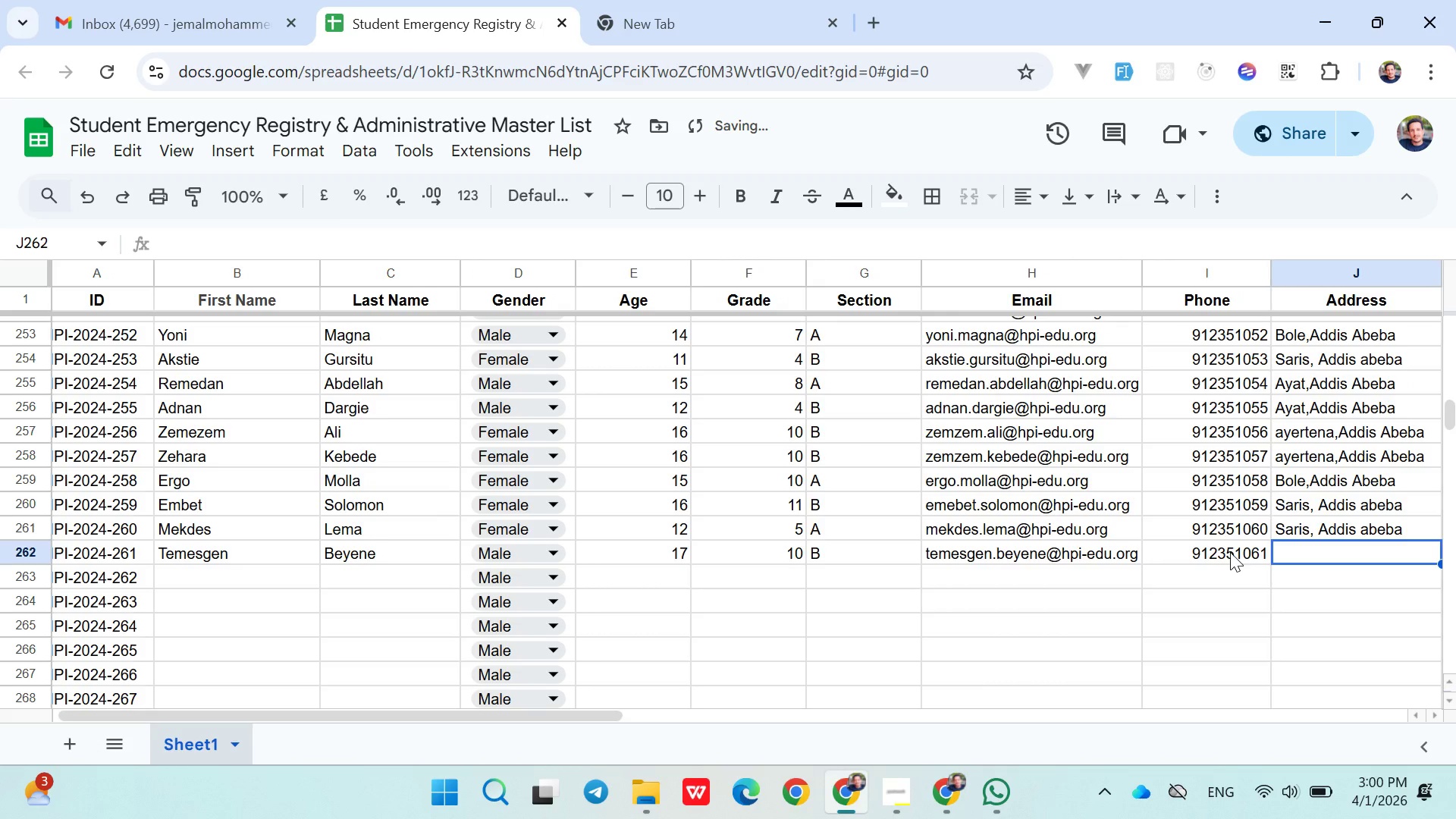 
type(Ad)
 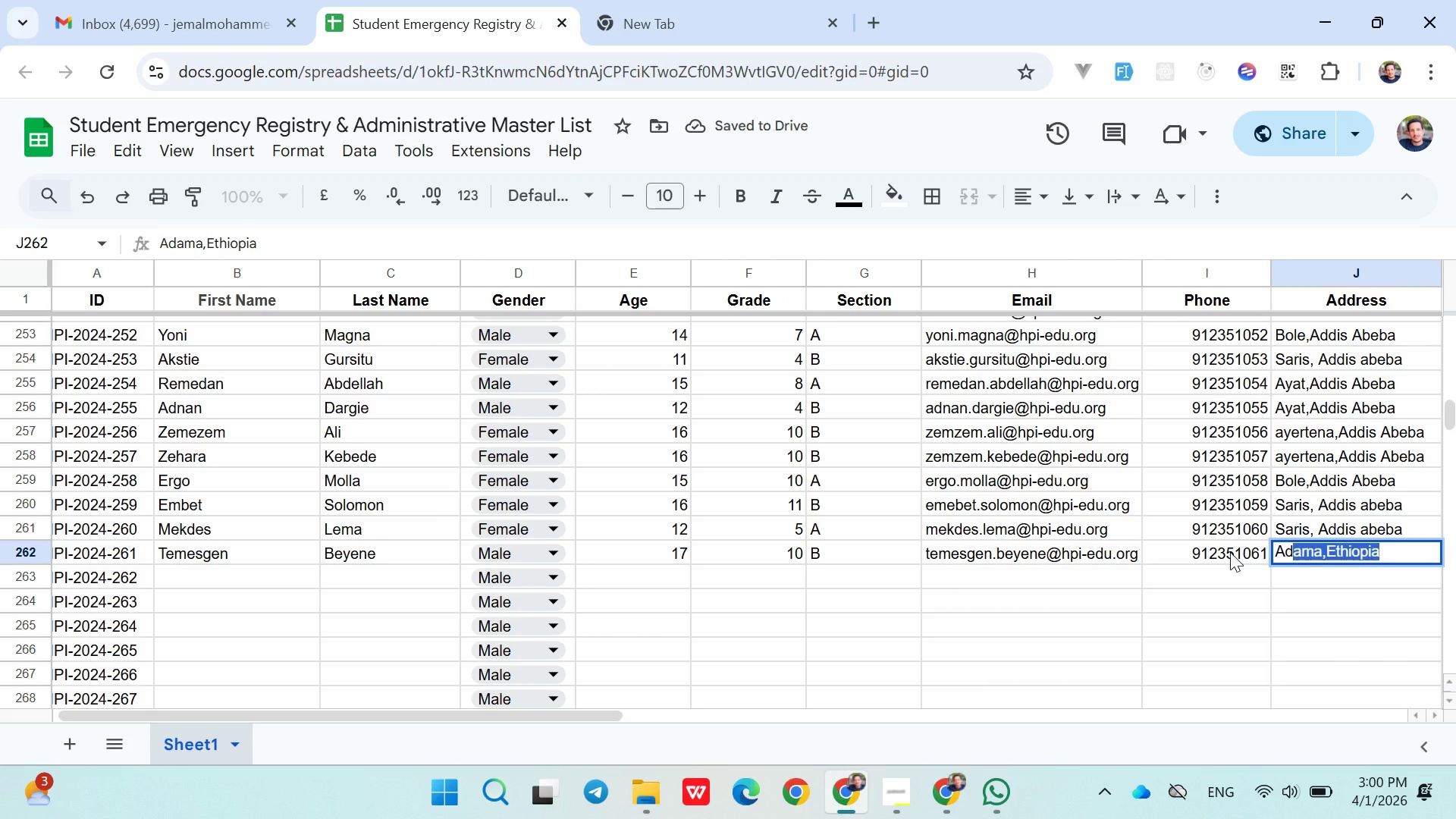 
key(ArrowRight)
 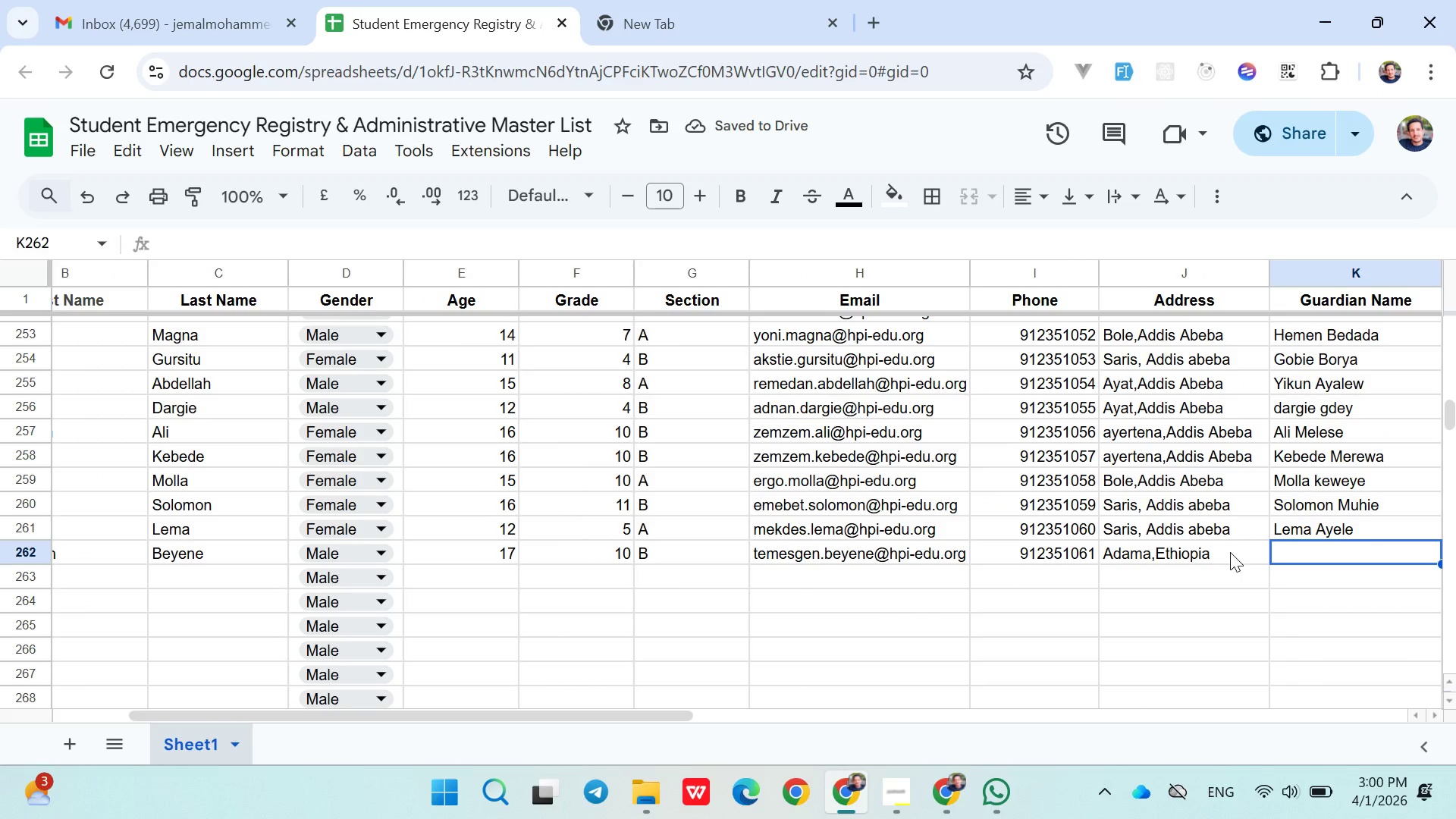 
type(Beyene Bedada)
 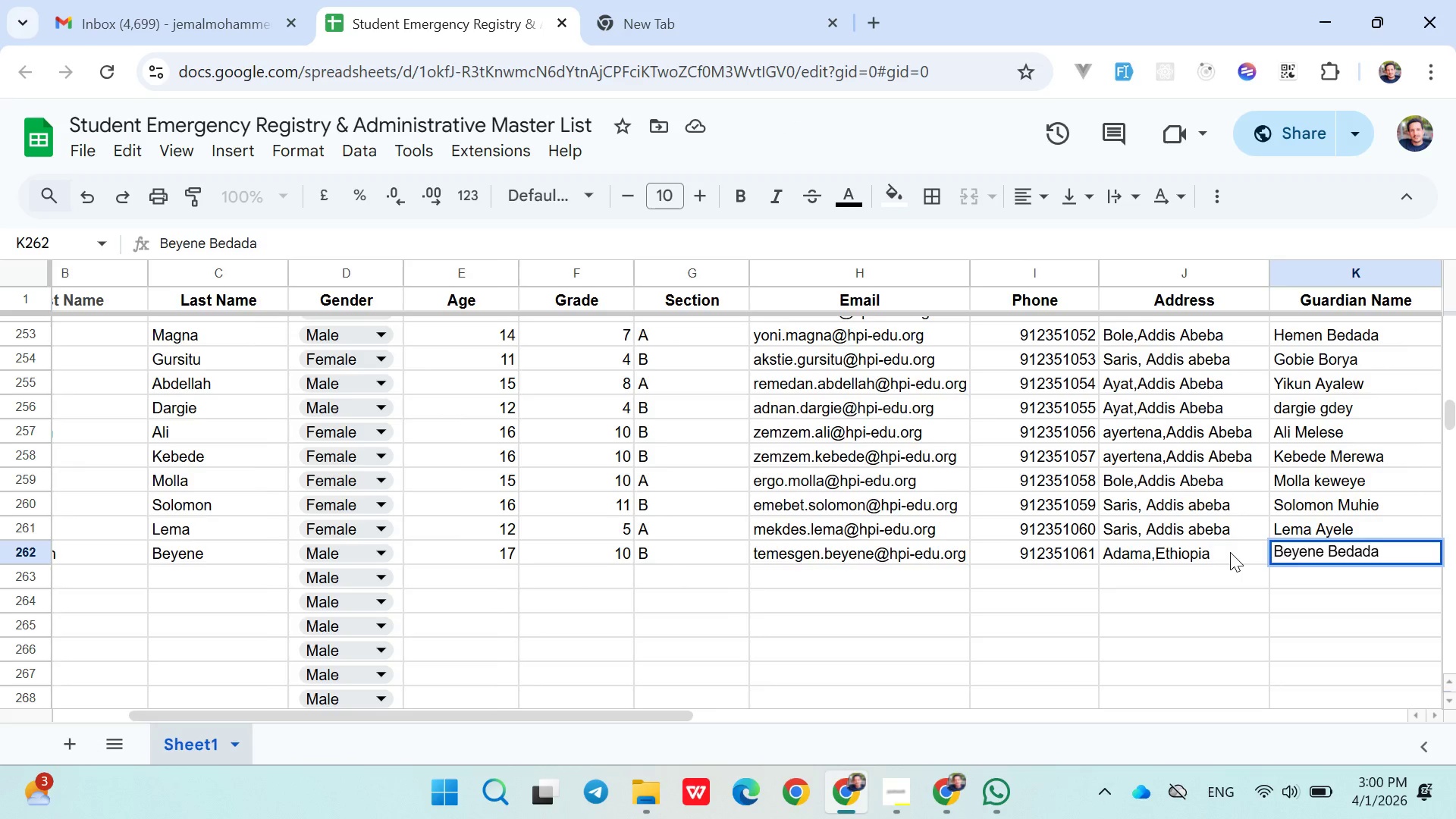 
key(ArrowRight)
 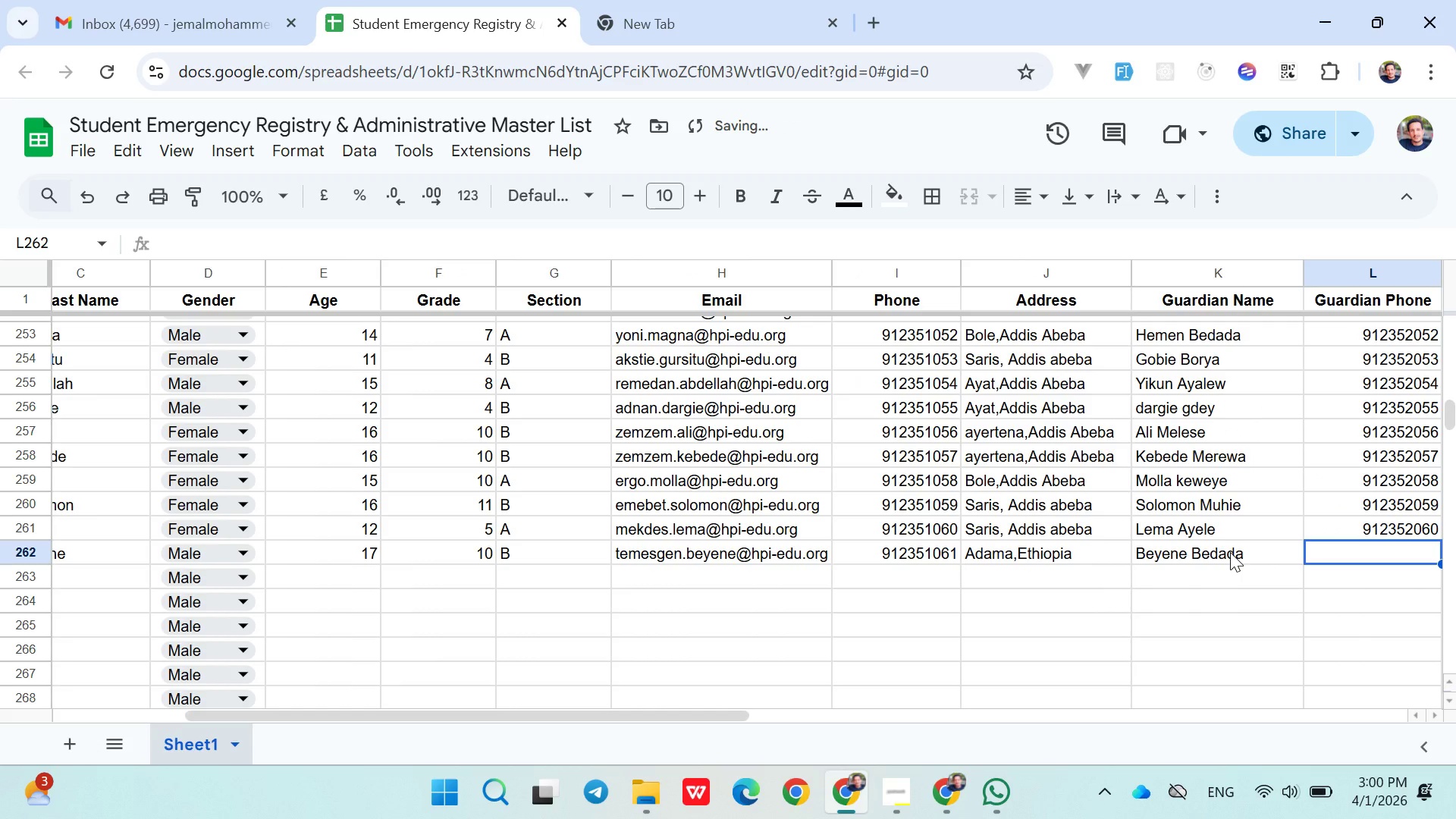 
type(0912352061)
 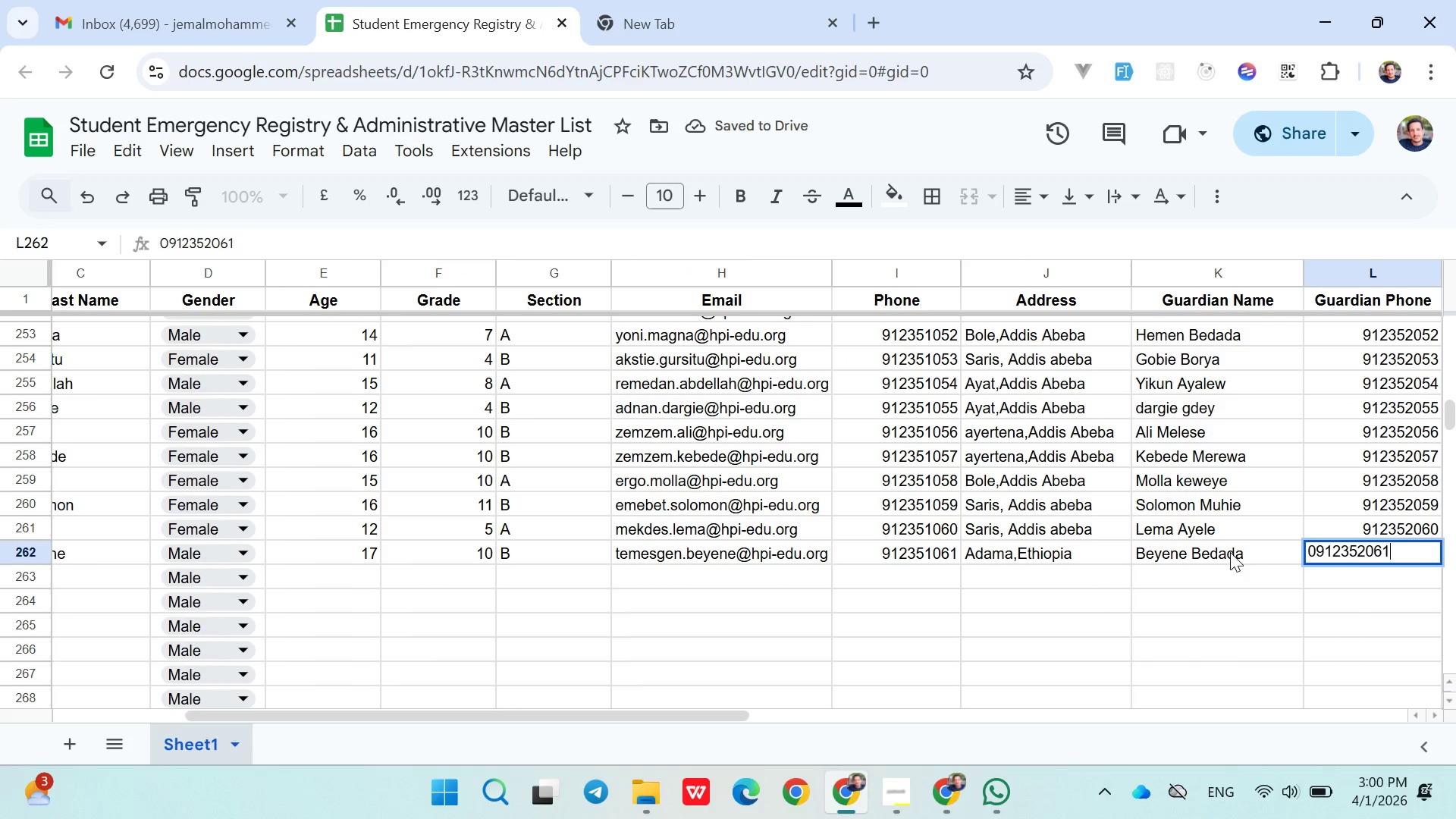 
key(ArrowDown)
 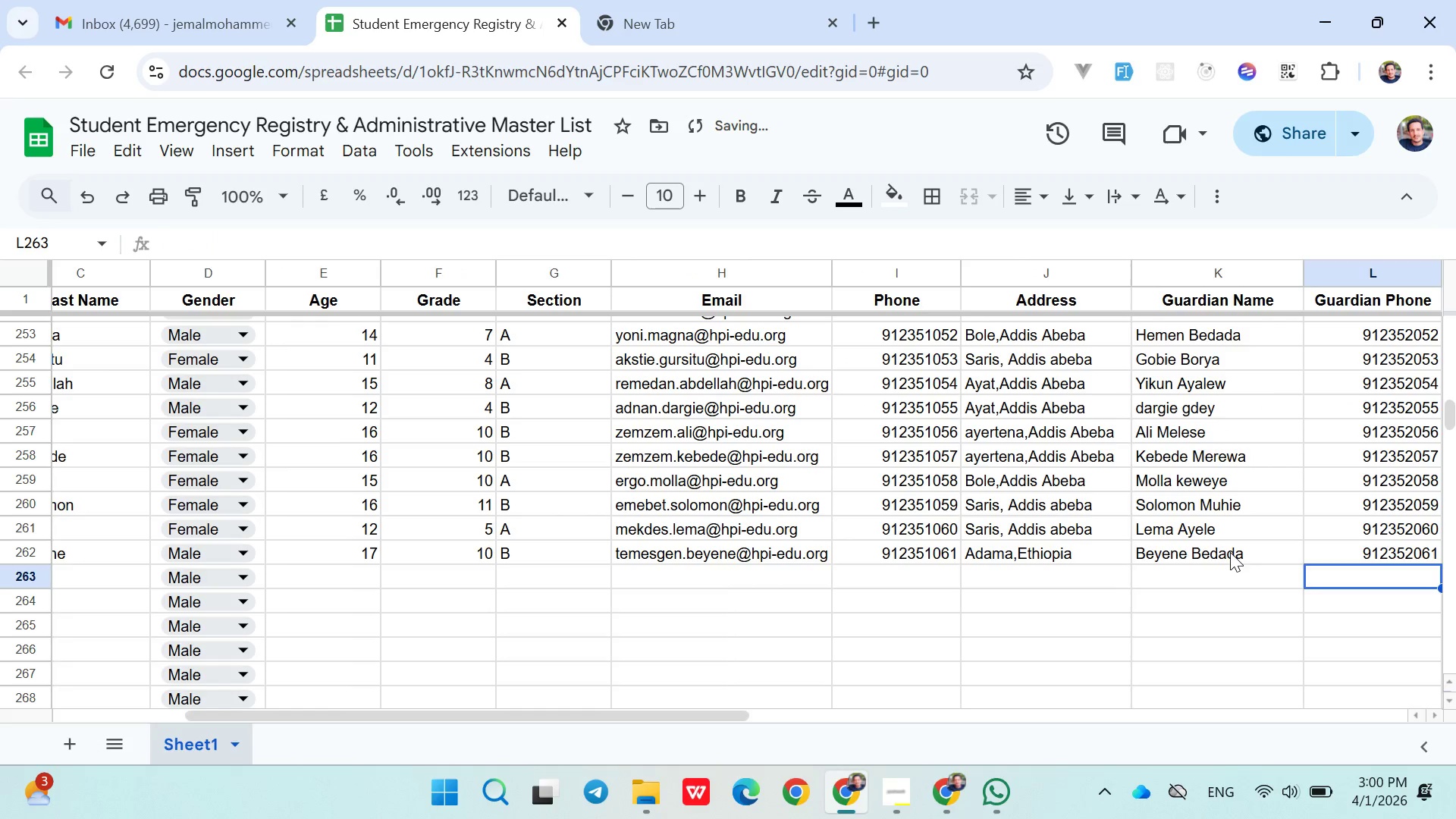 
hold_key(key=ArrowLeft, duration=0.88)
 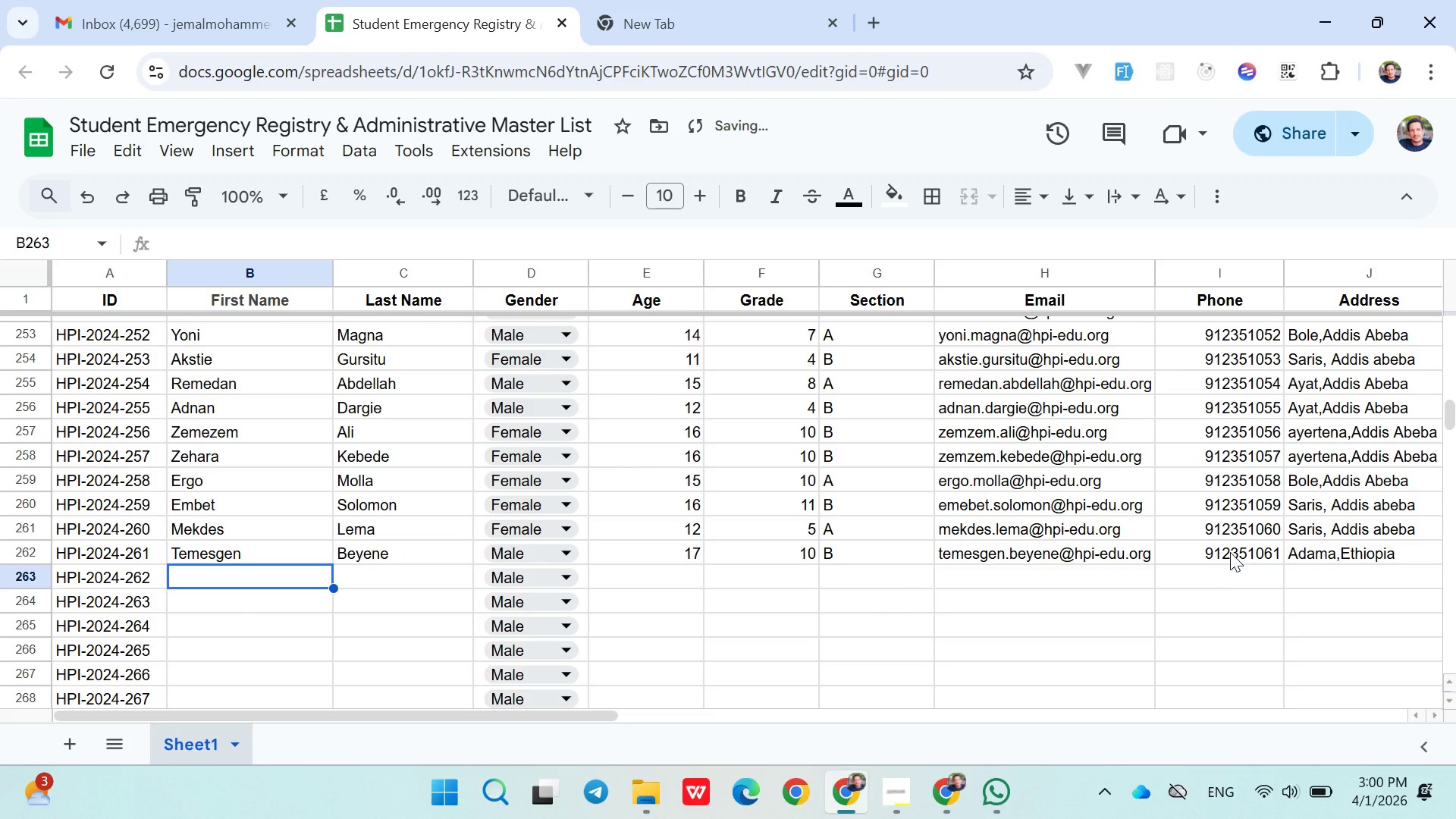 
key(ArrowRight)
 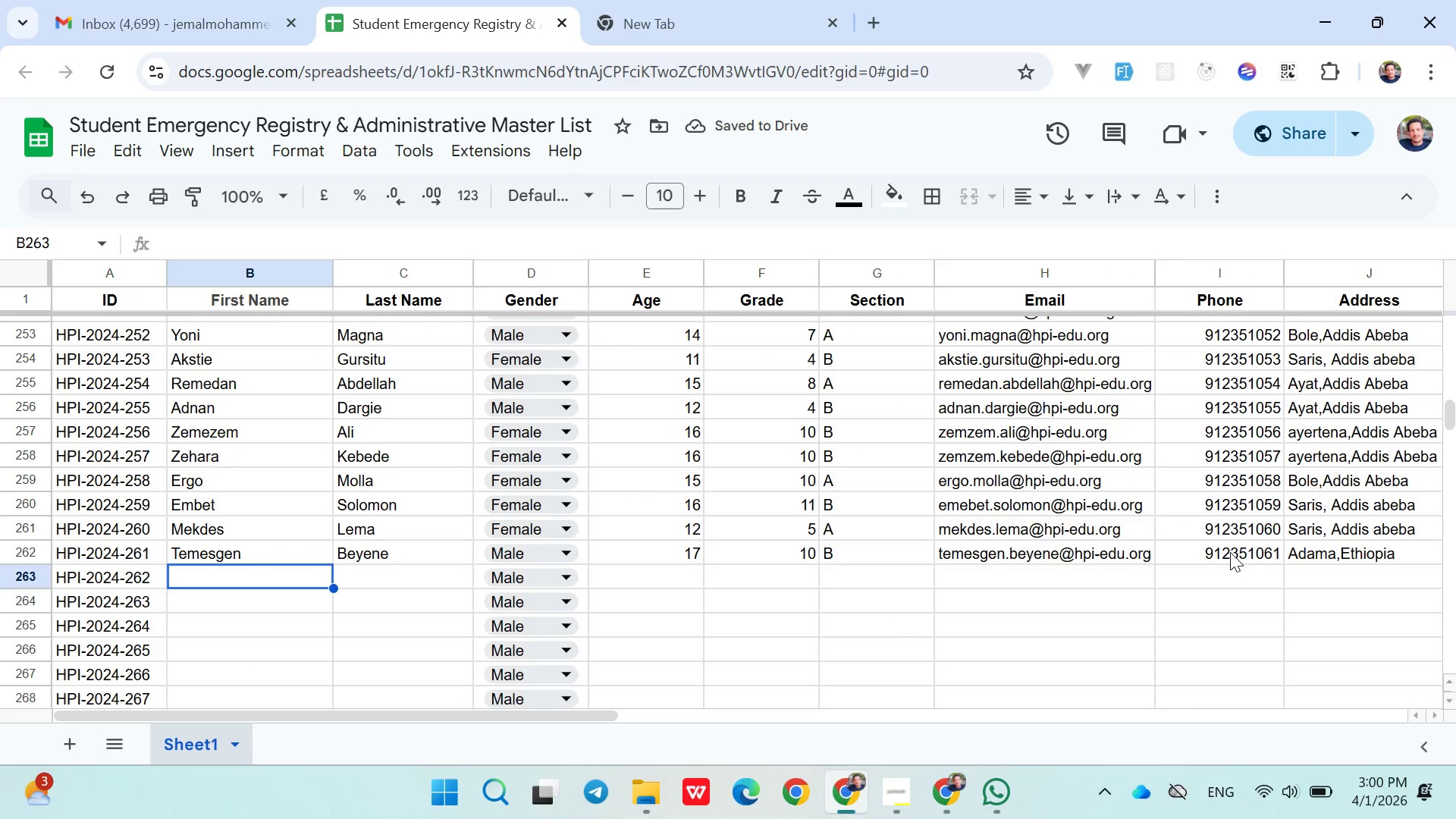 
type(Kemila)
 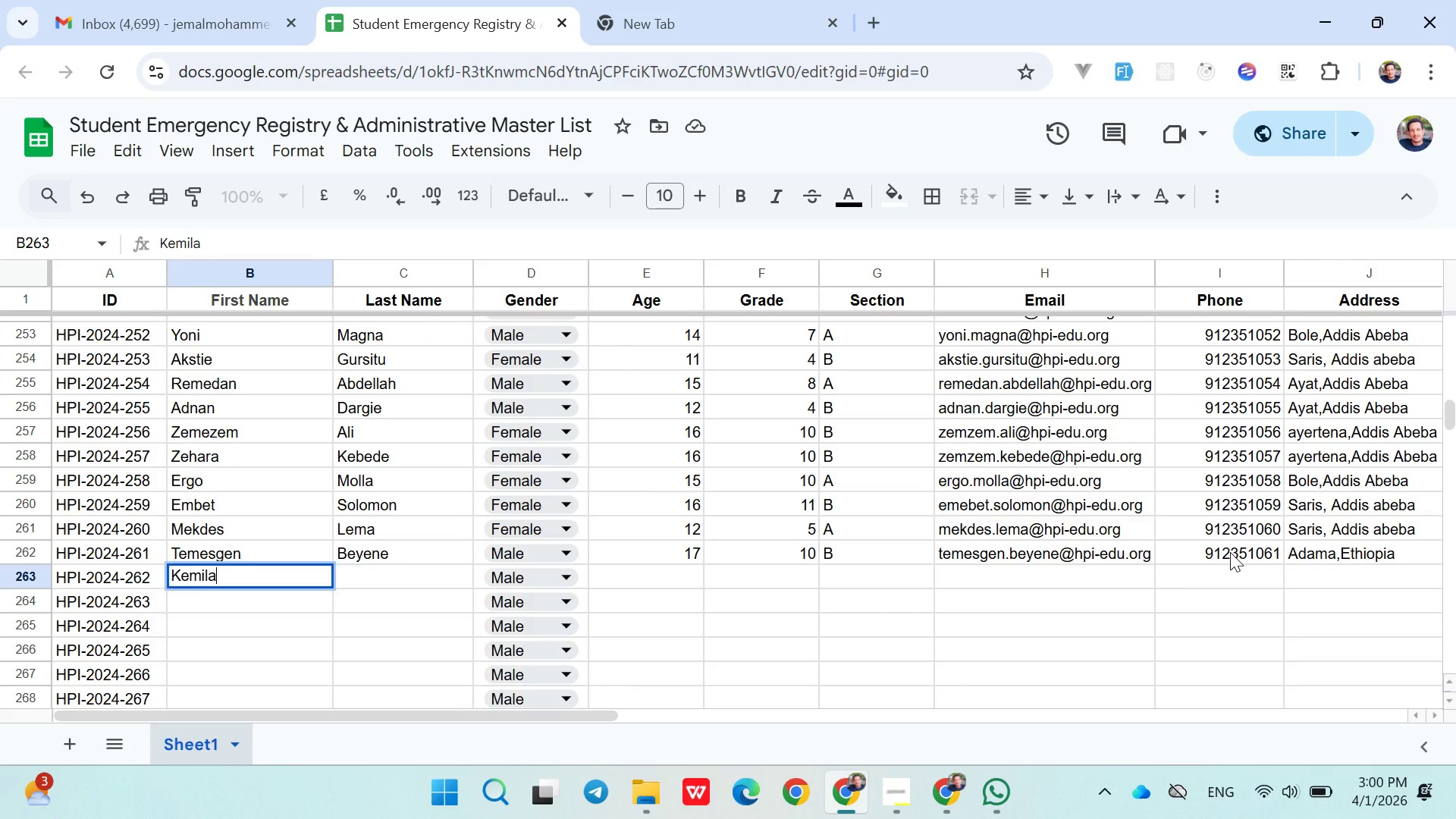 
key(ArrowRight)
 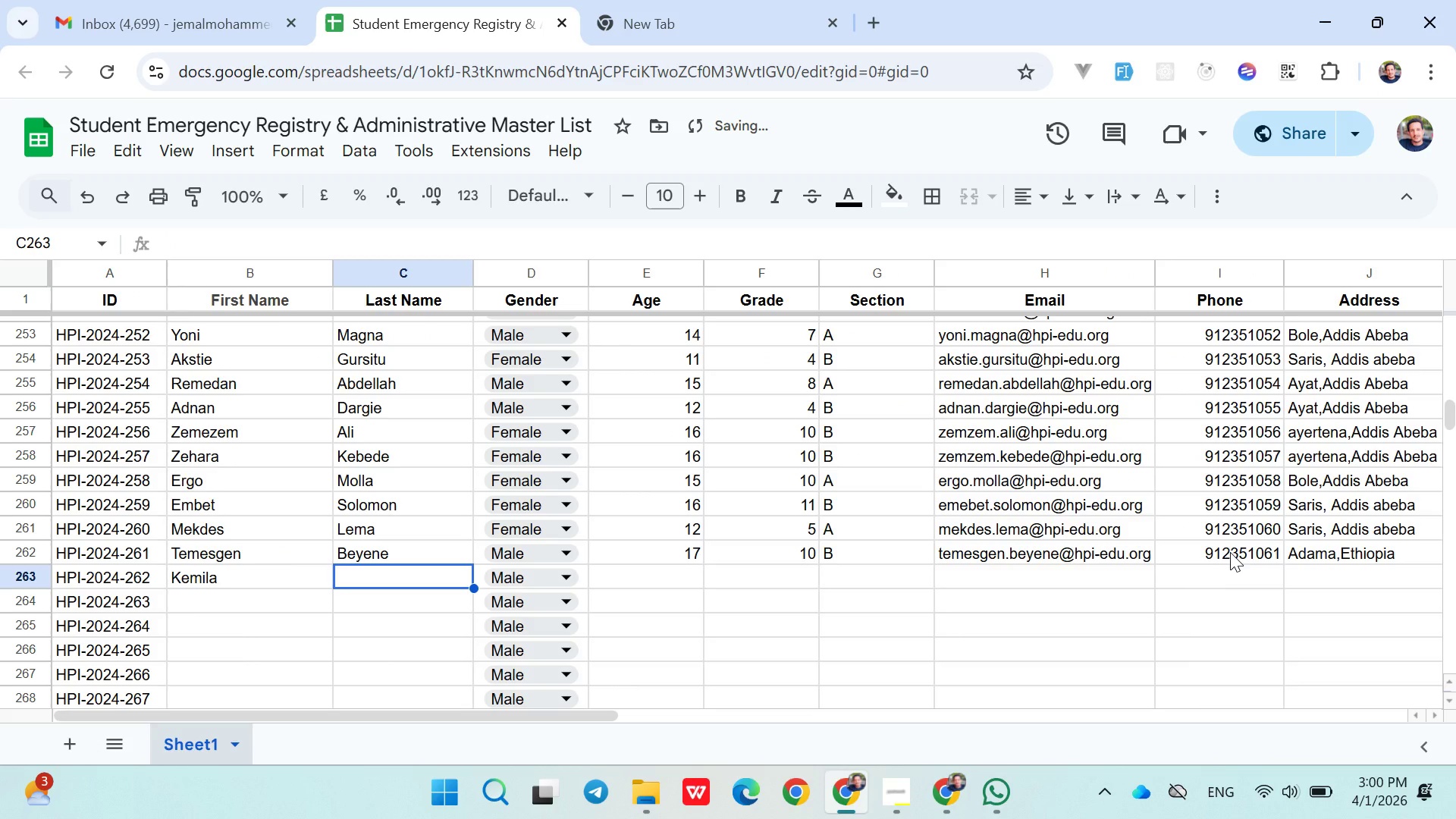 
type(Seid)
 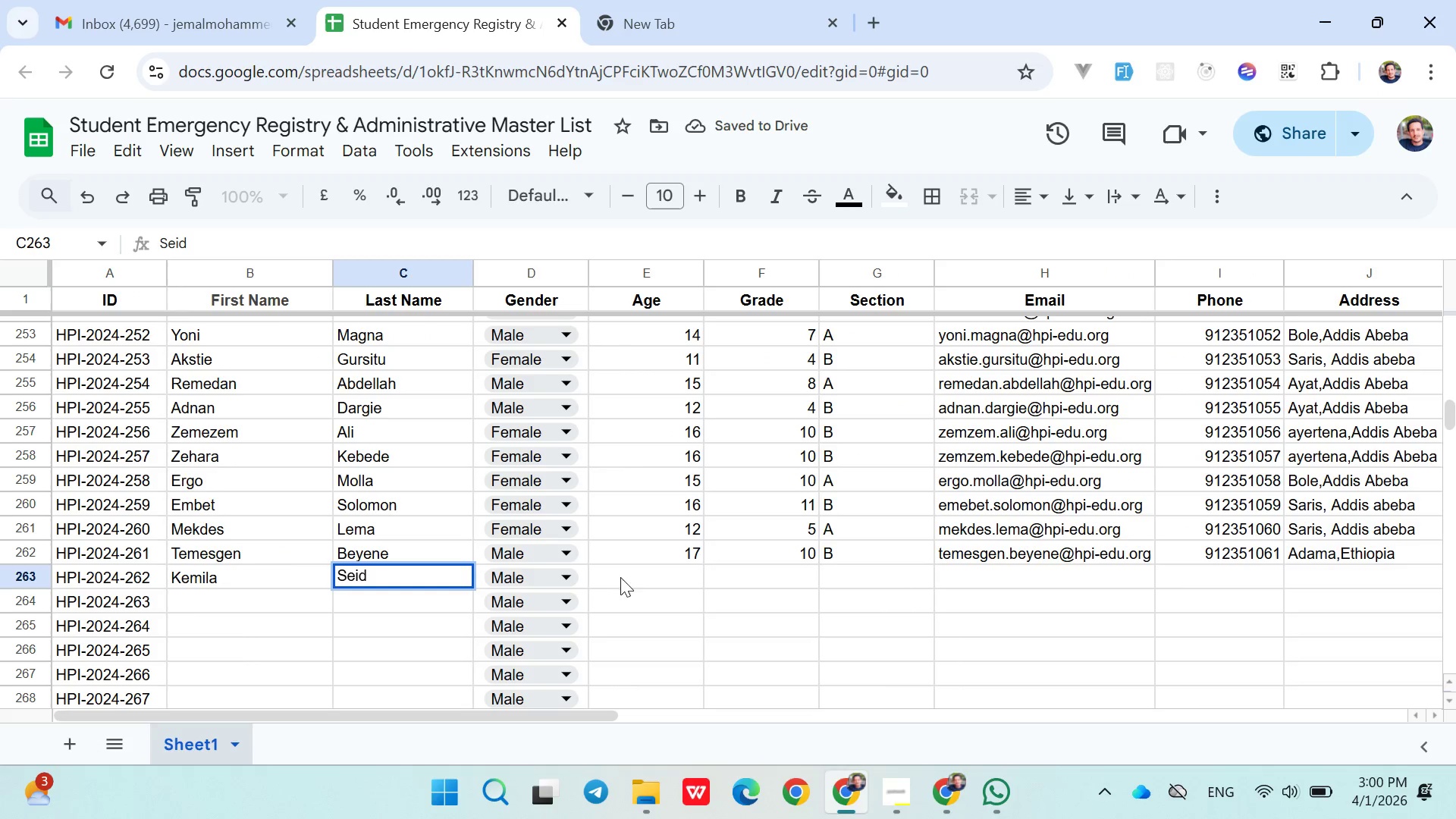 
left_click([581, 571])
 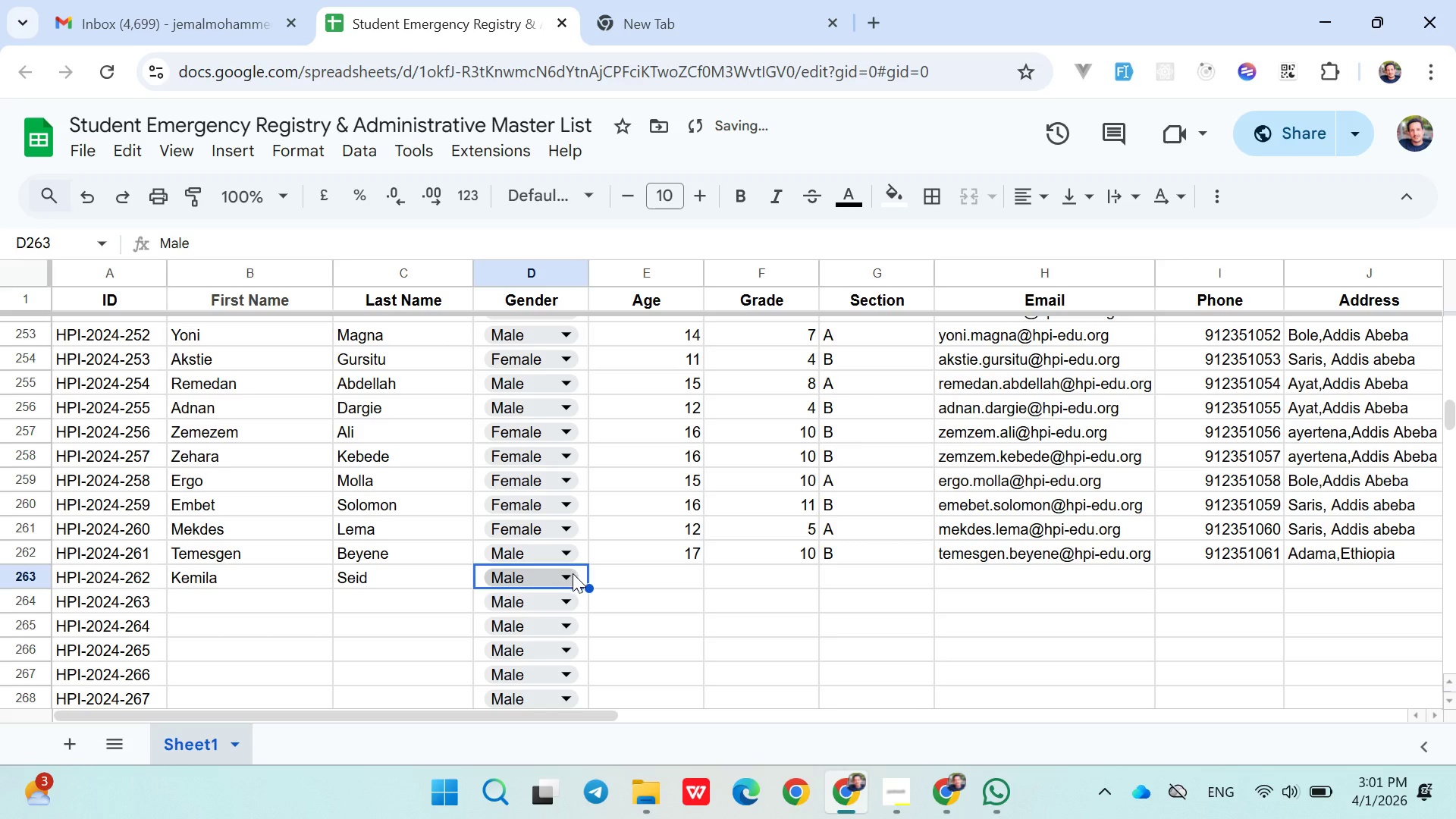 
left_click([563, 573])
 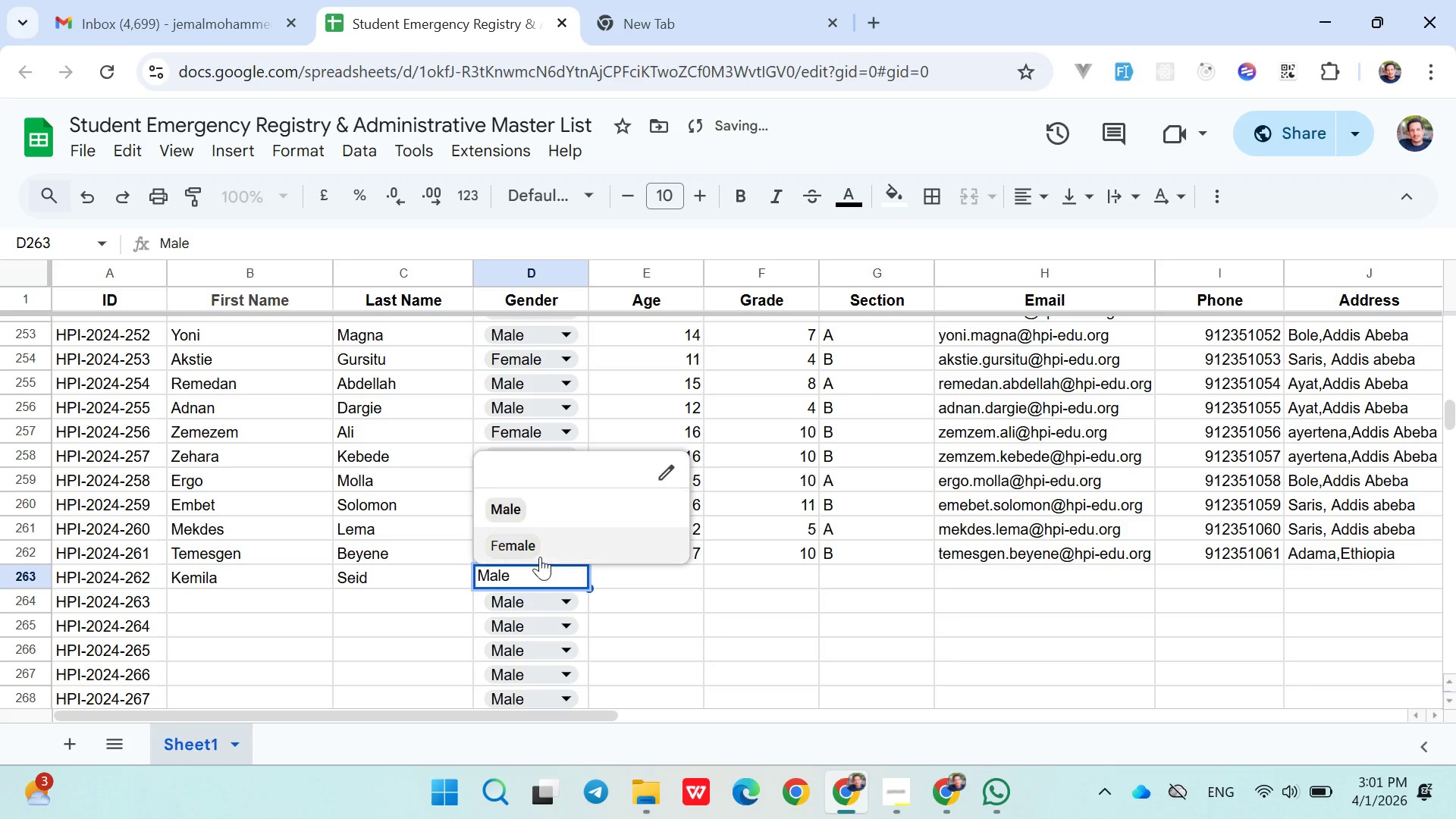 
left_click([540, 551])
 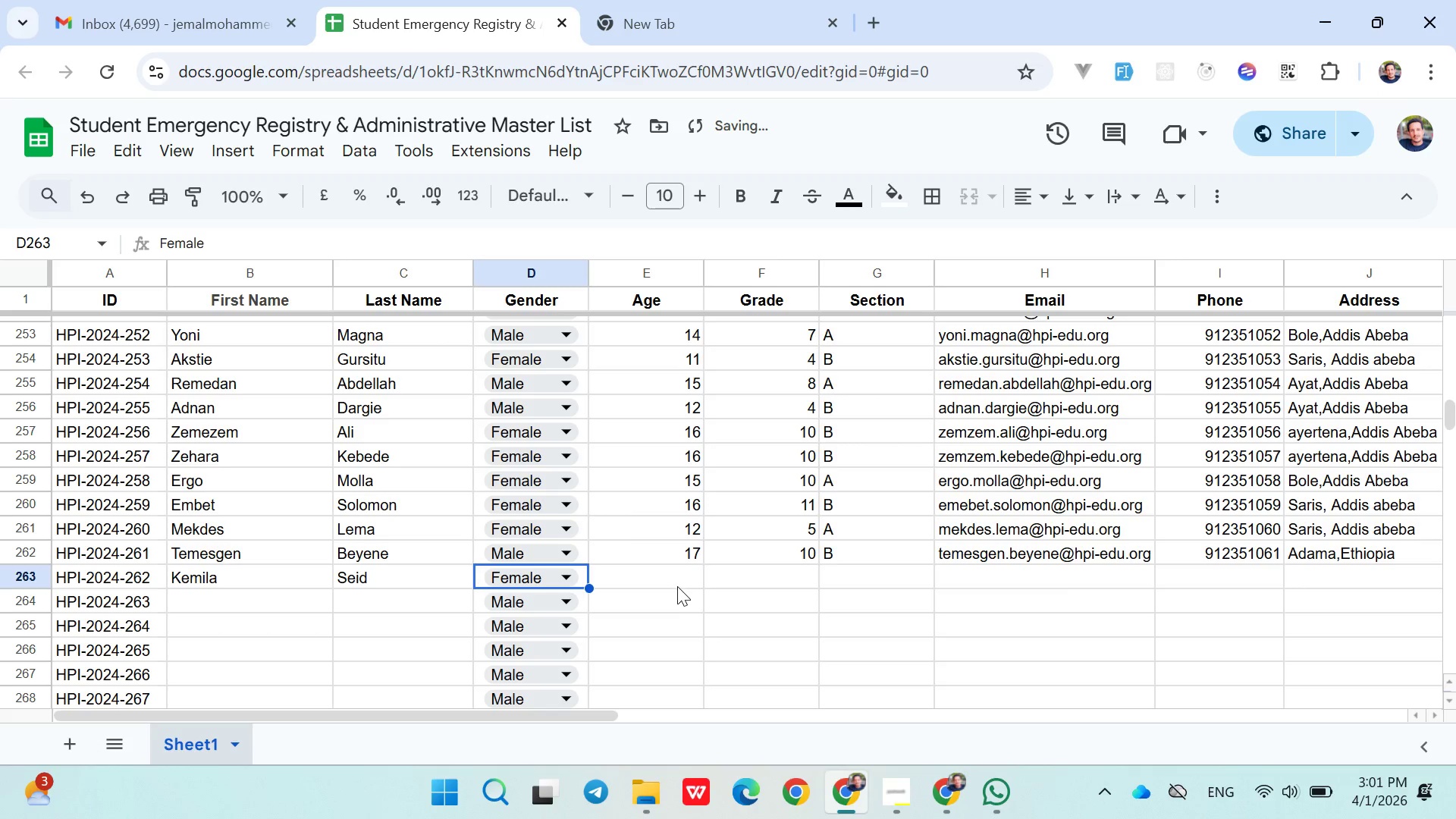 
left_click([676, 589])
 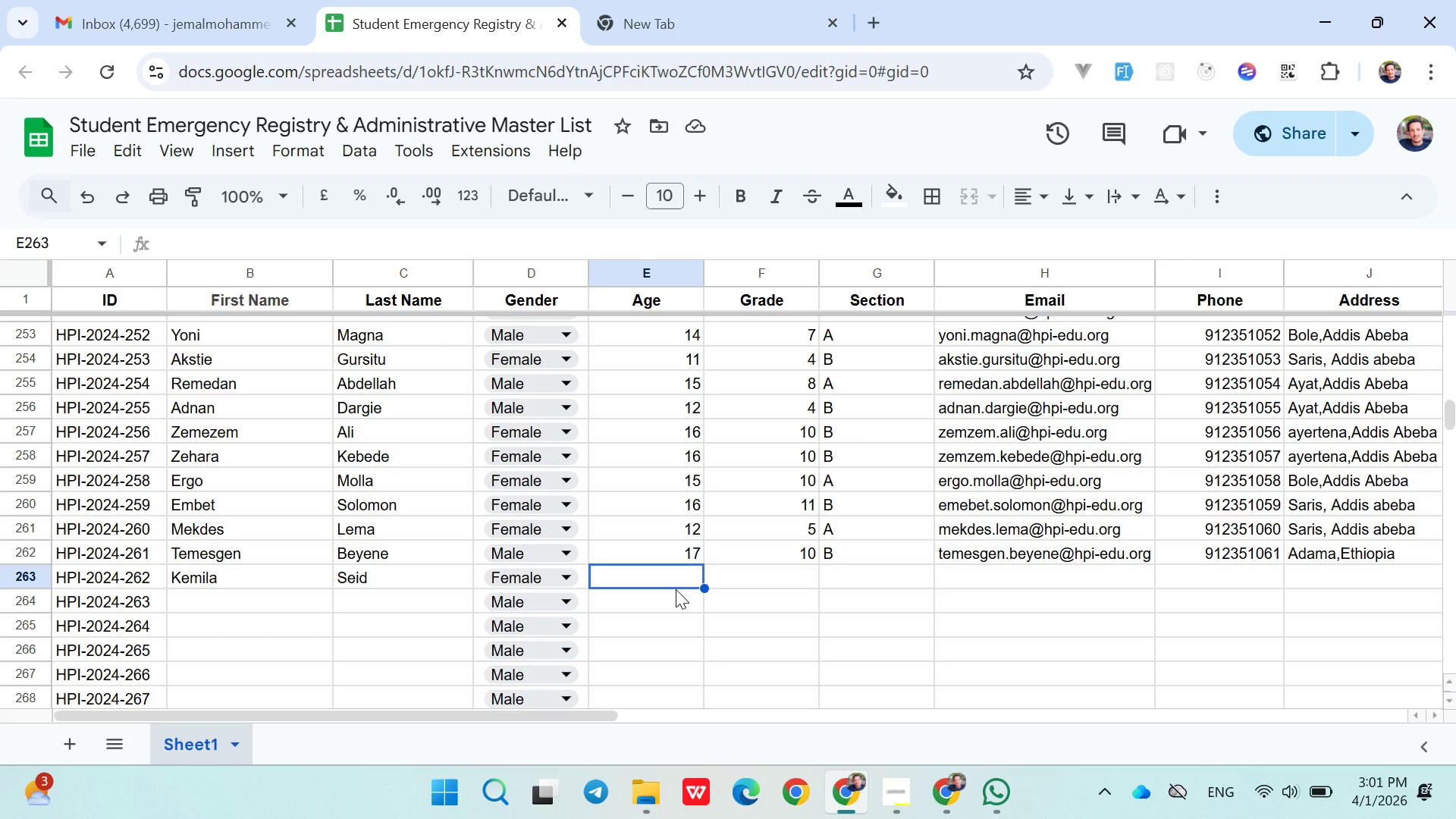 
wait(25.39)
 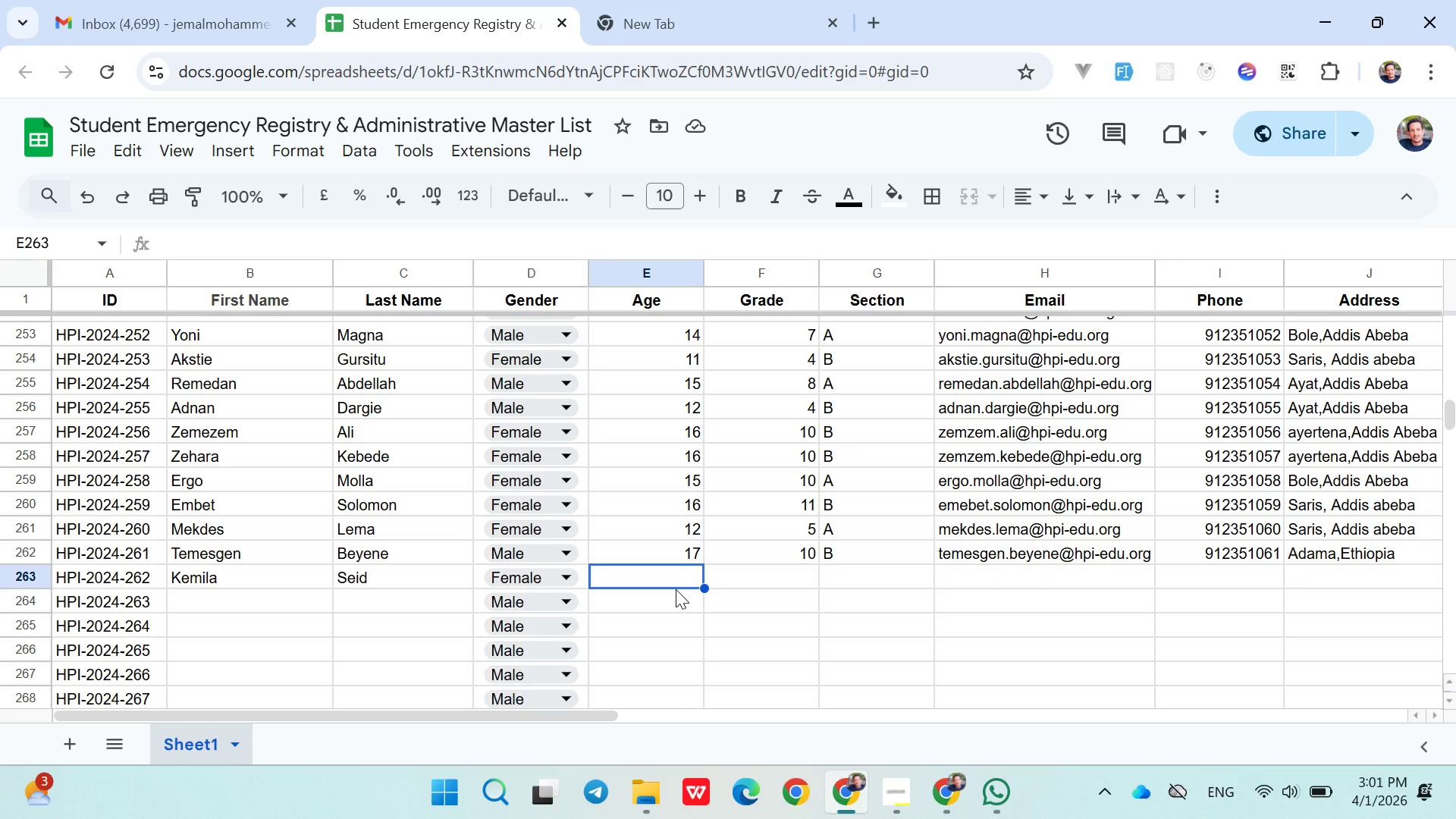 
type(13)
 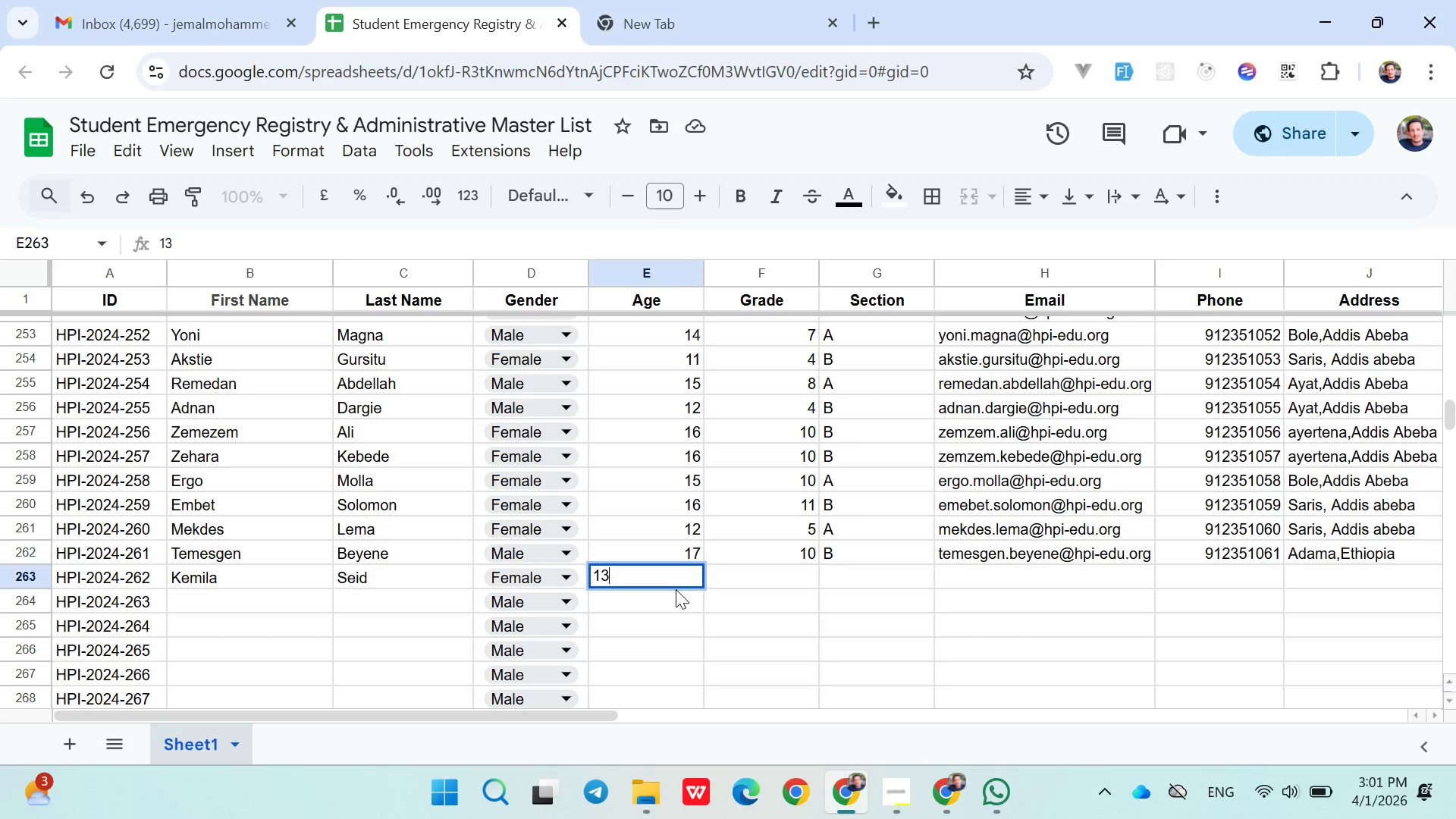 
key(ArrowRight)
 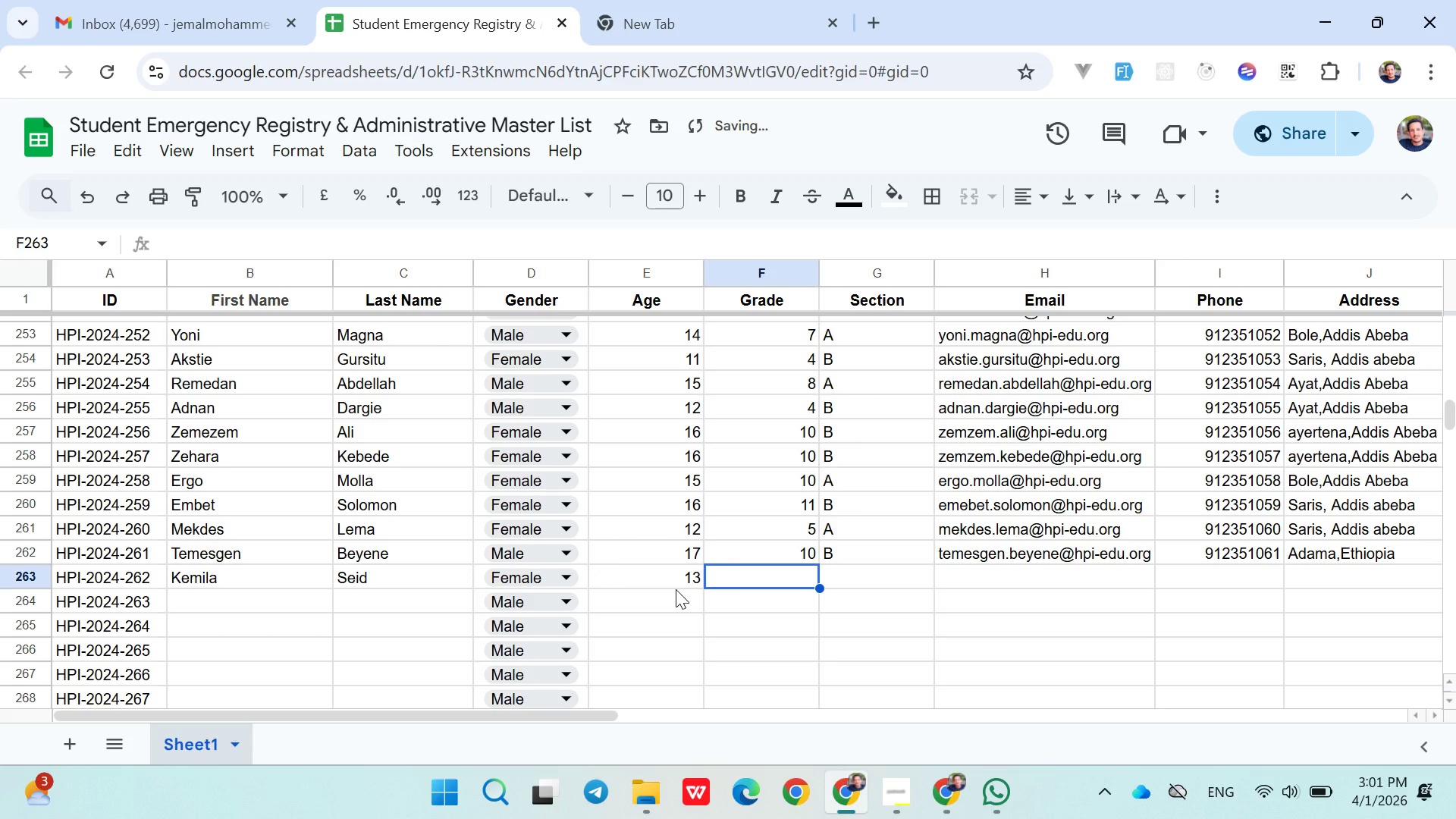 
key(6)
 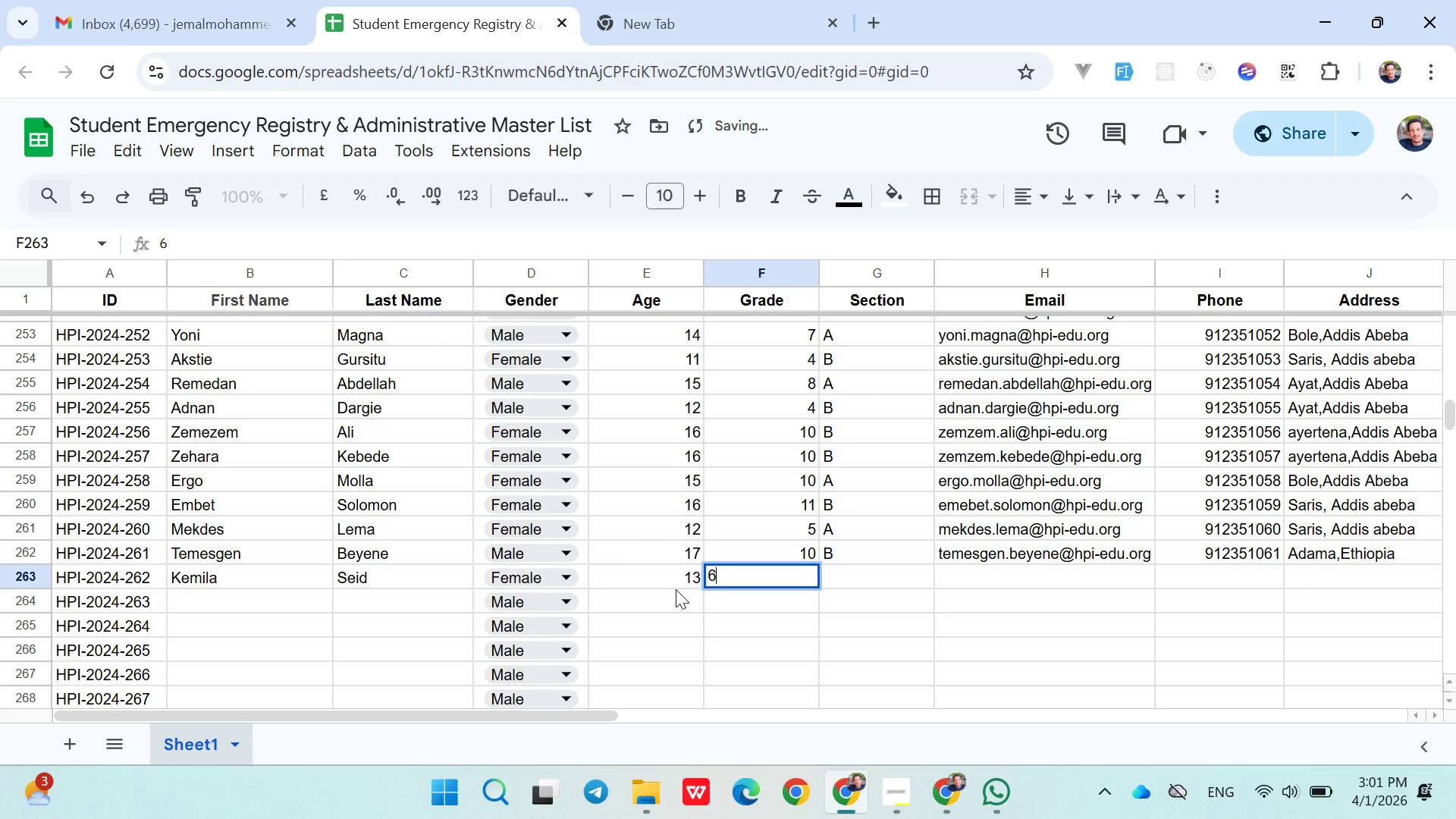 
key(ArrowRight)
 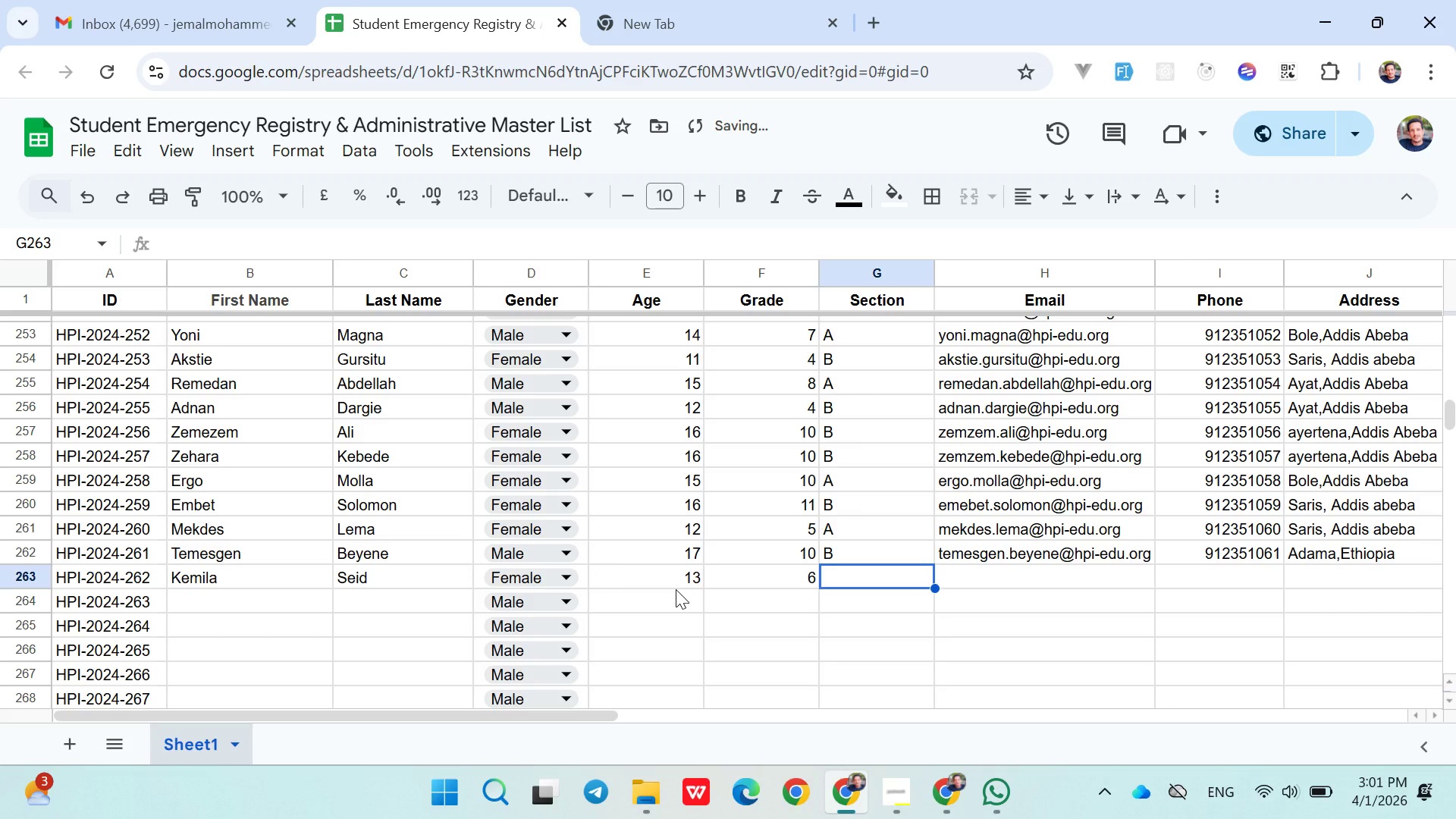 
key(Shift+ShiftLeft)
 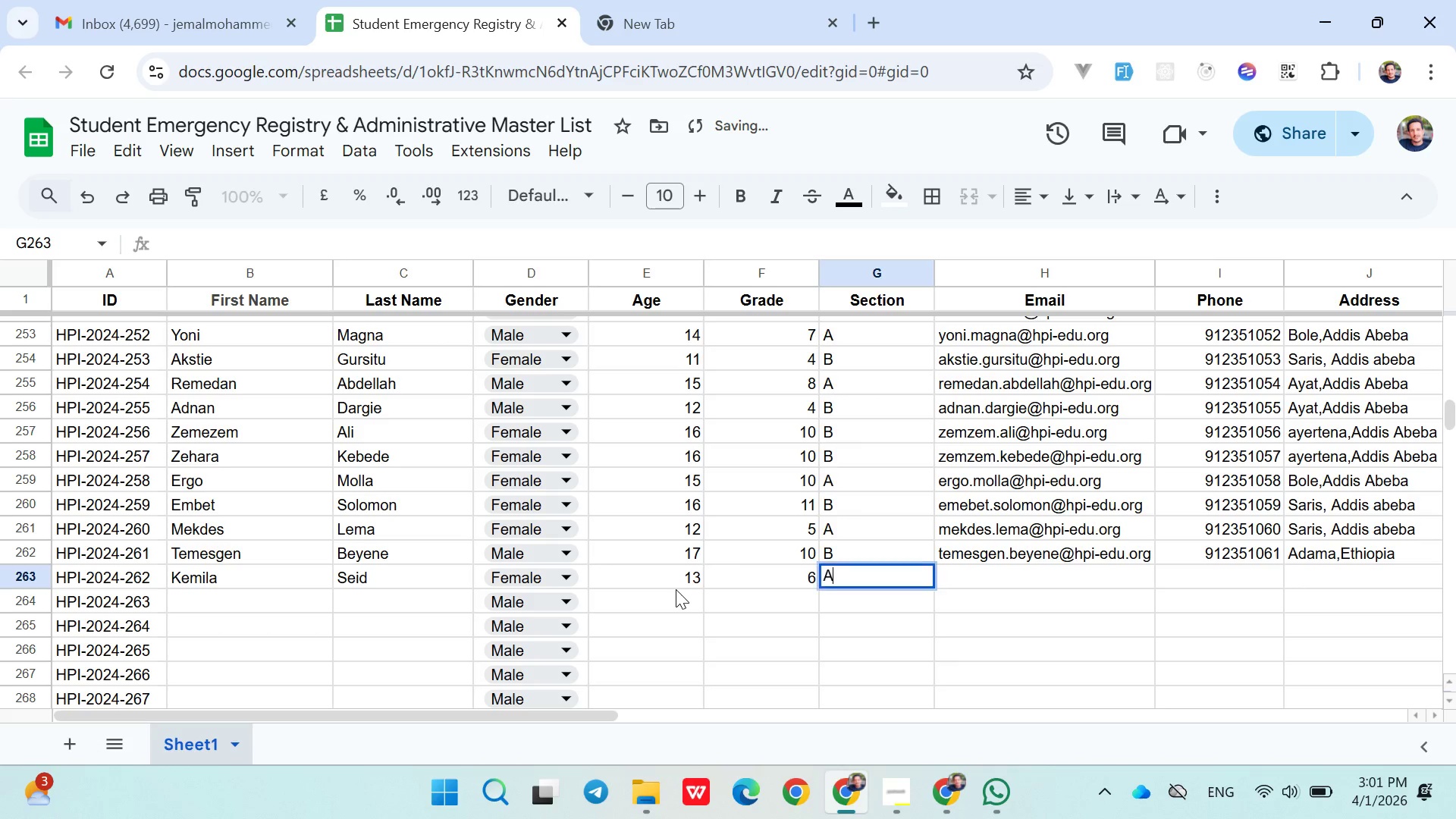 
key(Shift+A)
 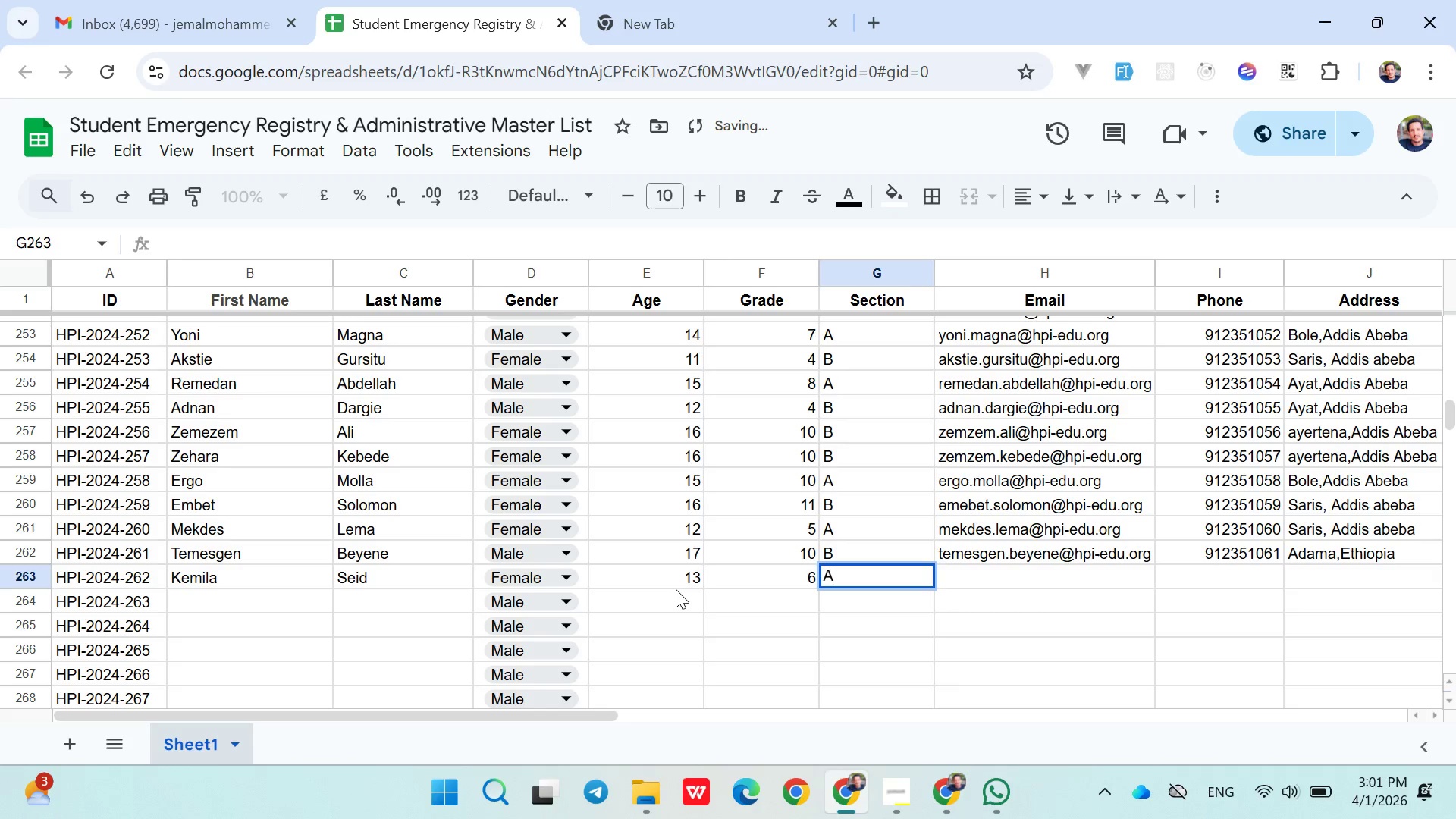 
key(ArrowRight)
 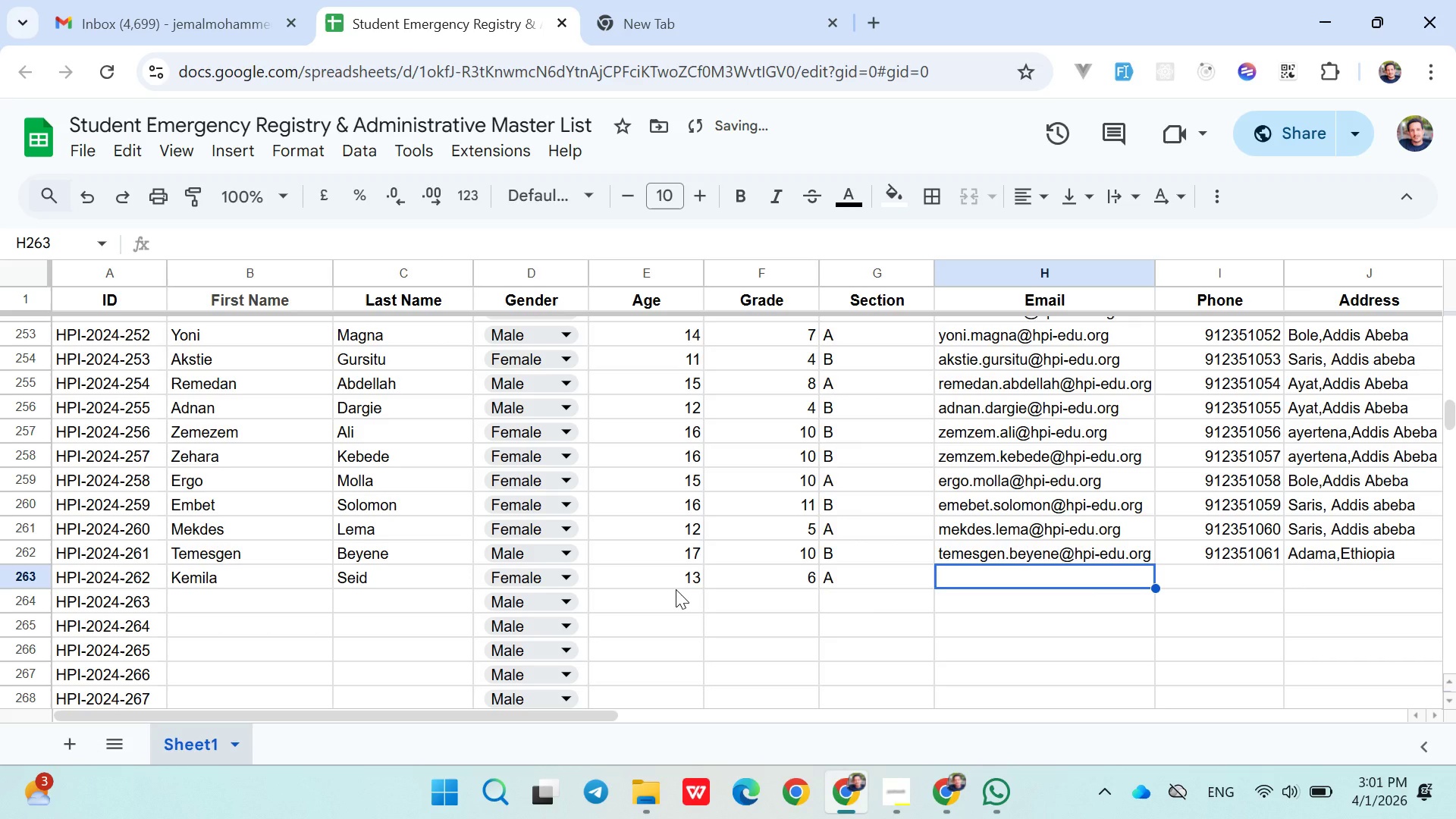 
type(kemila.seid@hpi-edu.org)
 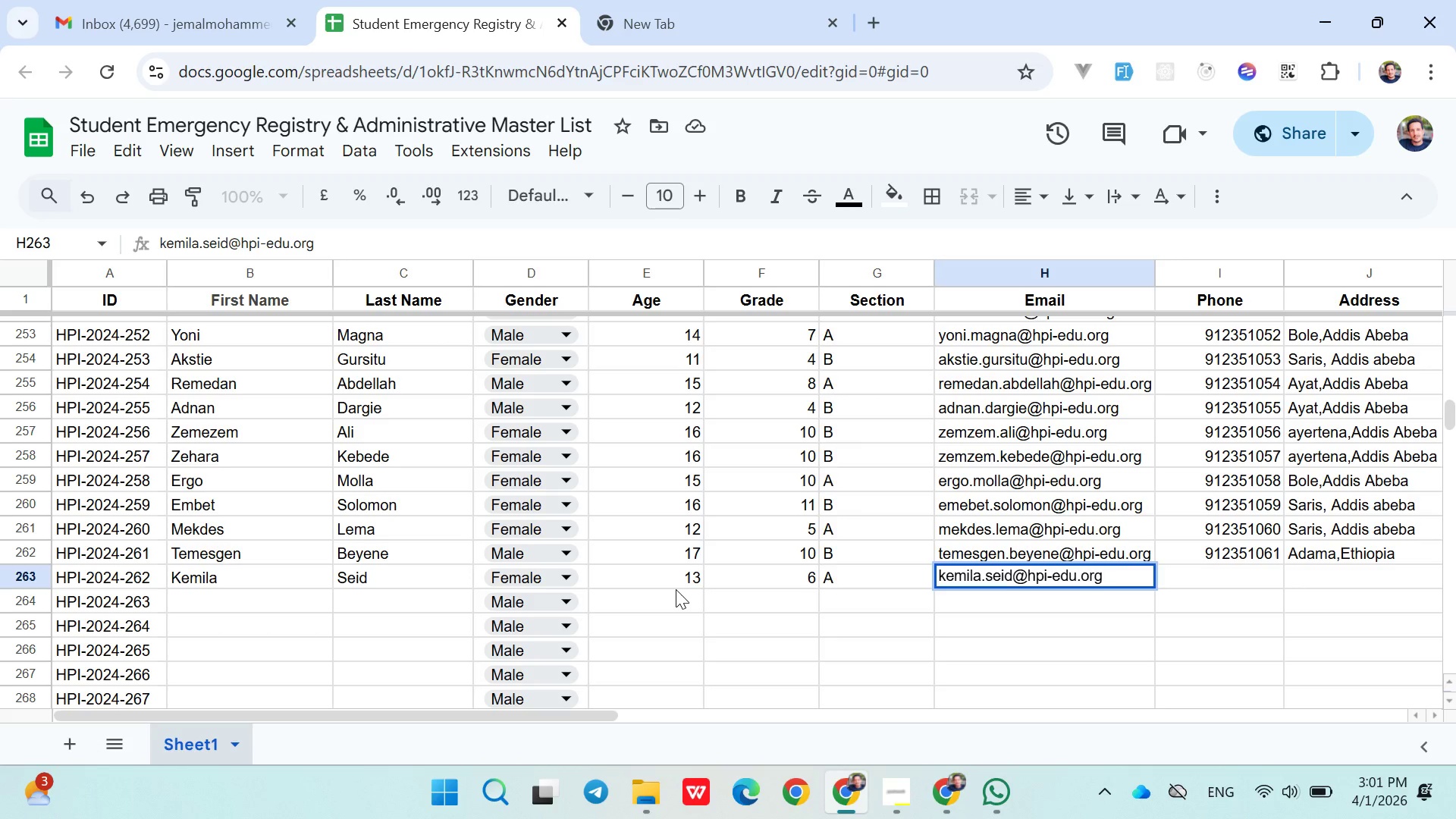 
key(ArrowRight)
 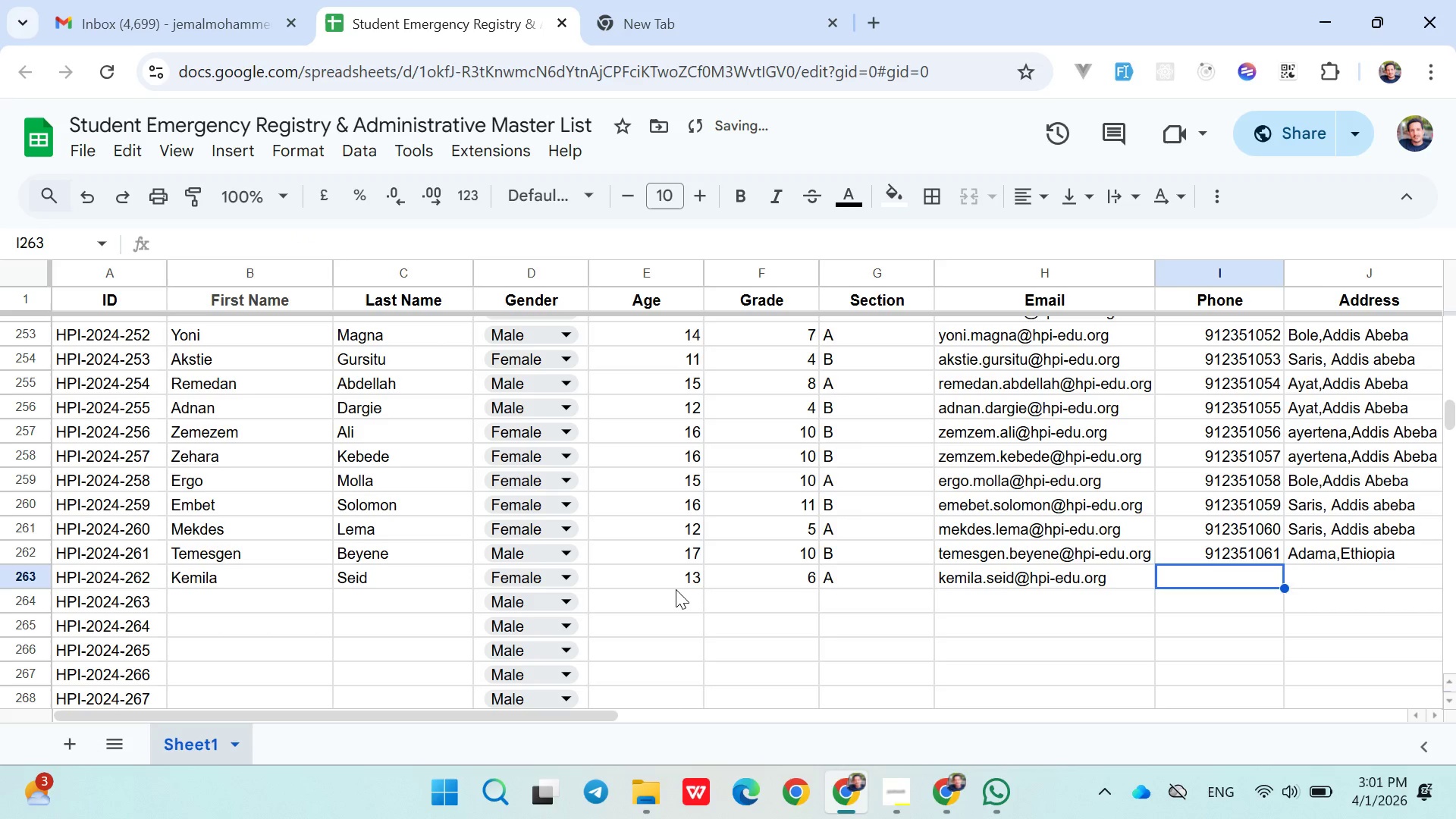 
type(0912351062)
 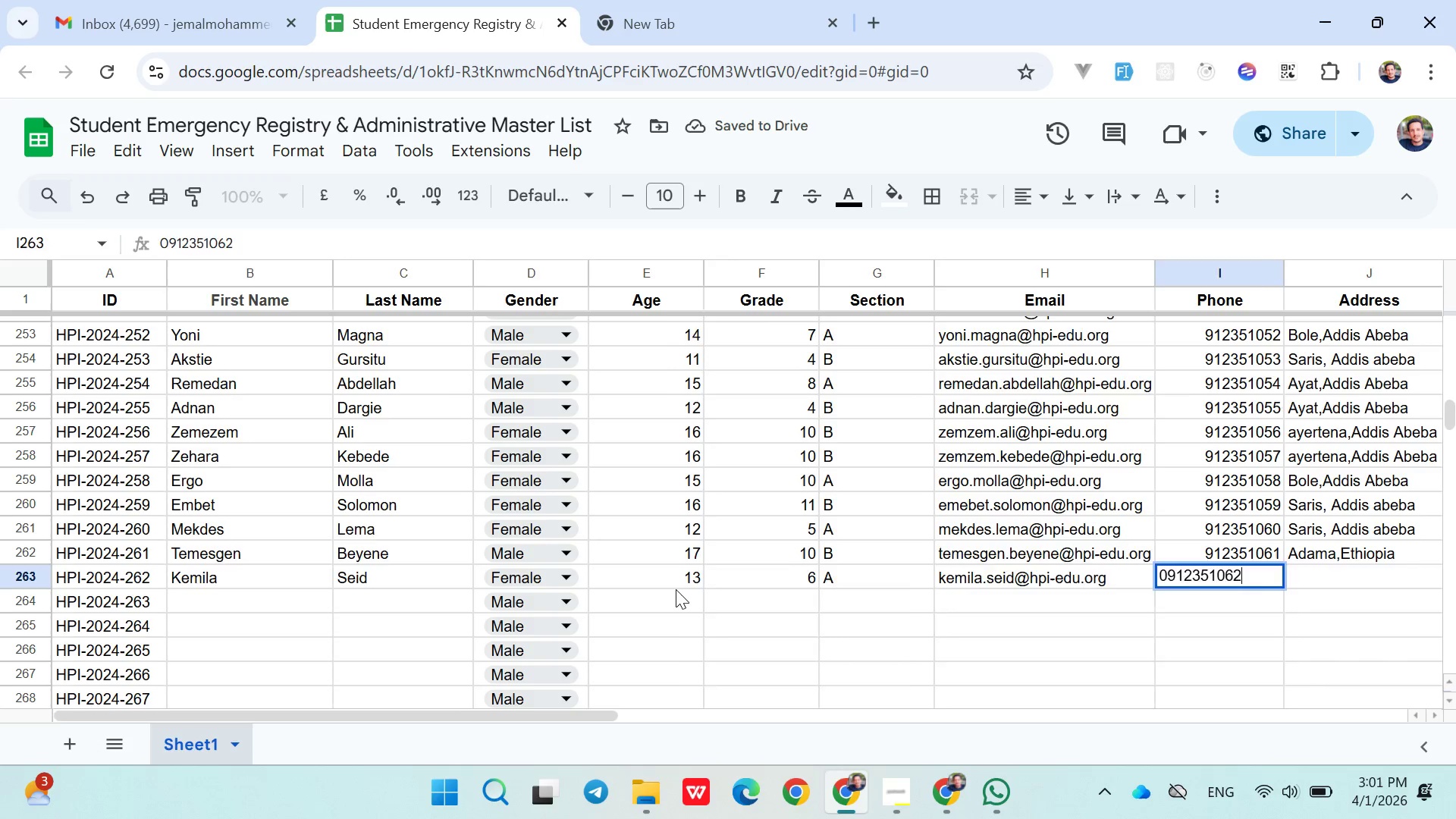 
key(ArrowRight)
 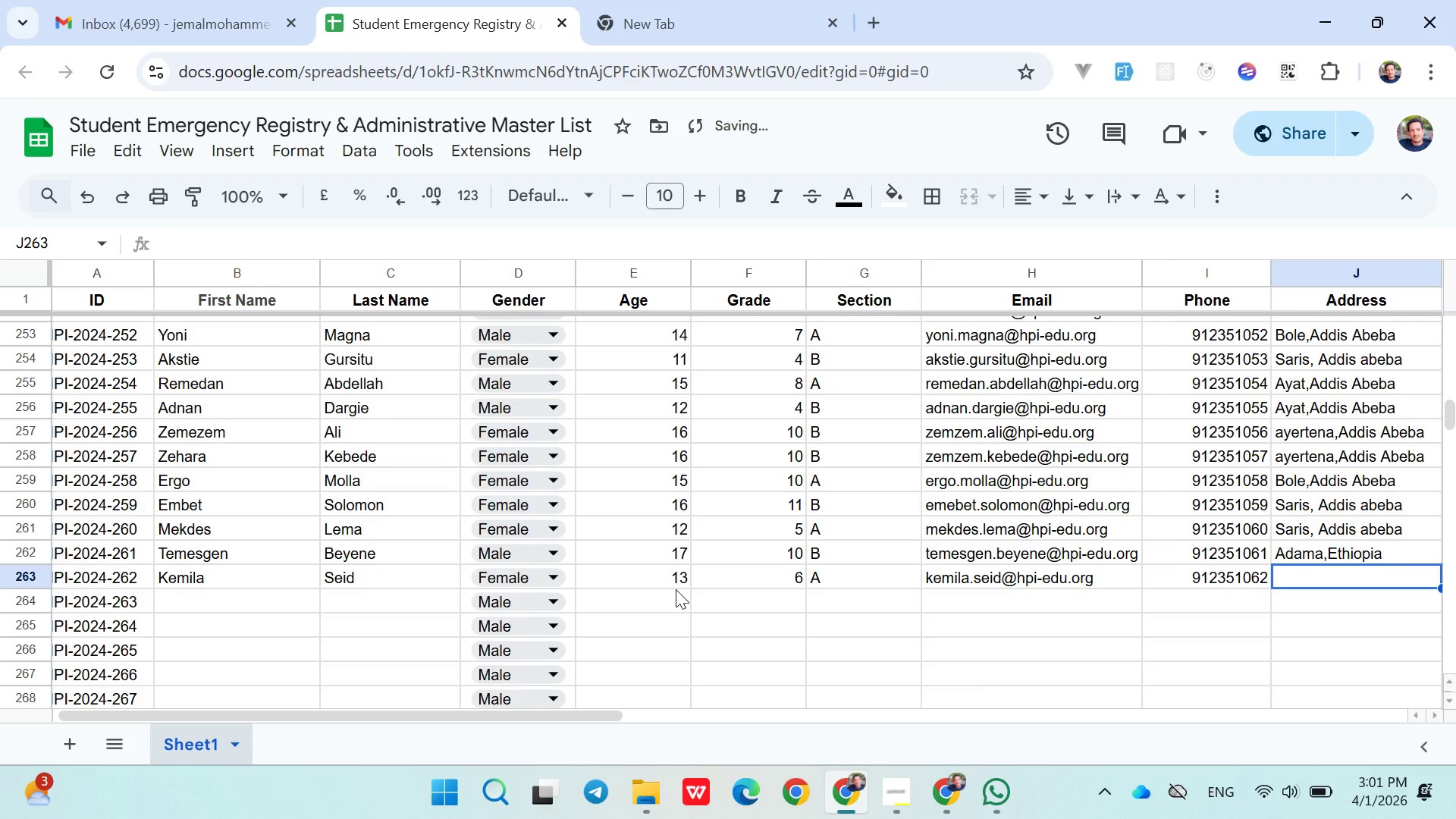 
type(Kem)
 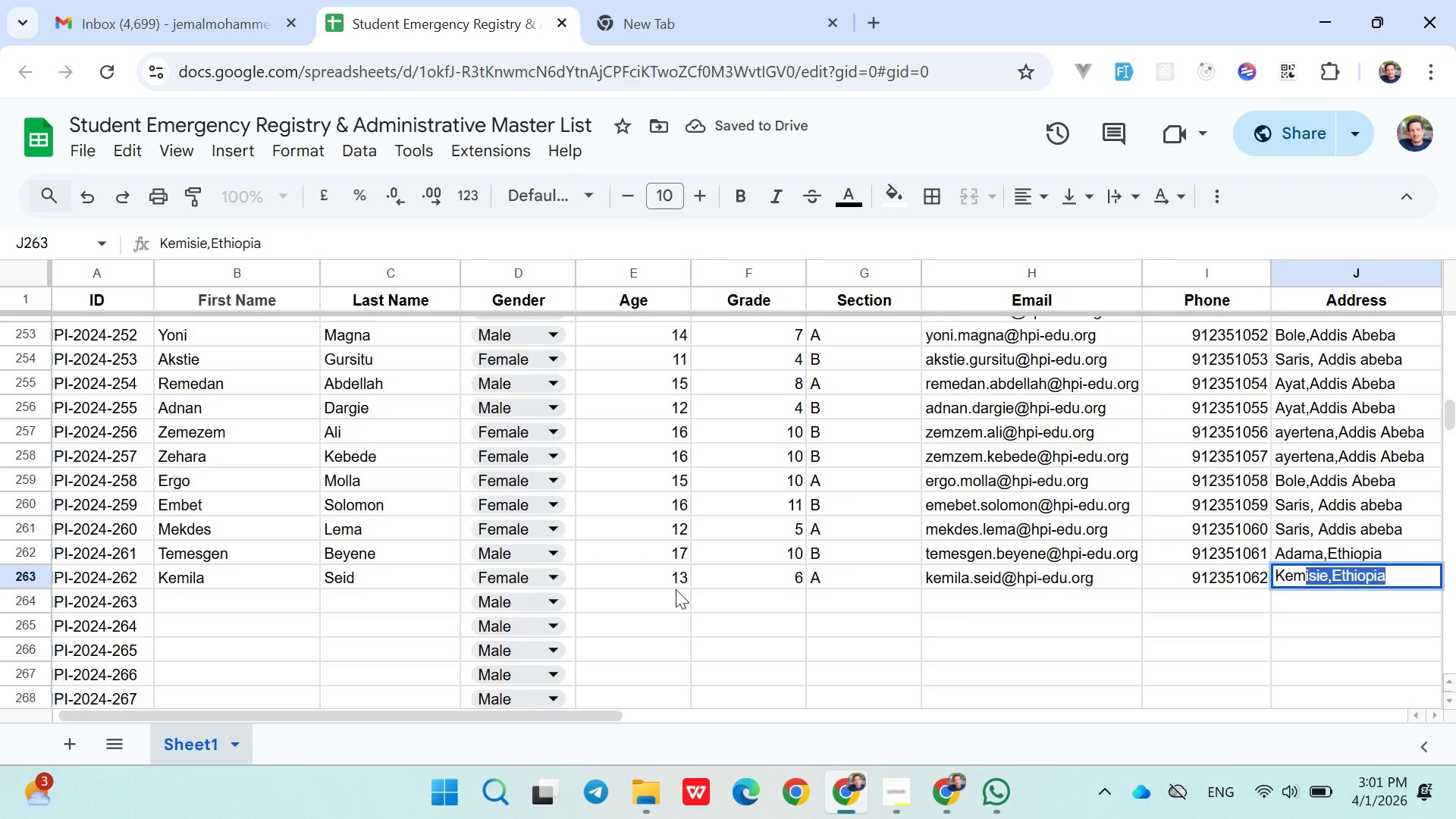 
key(ArrowRight)
 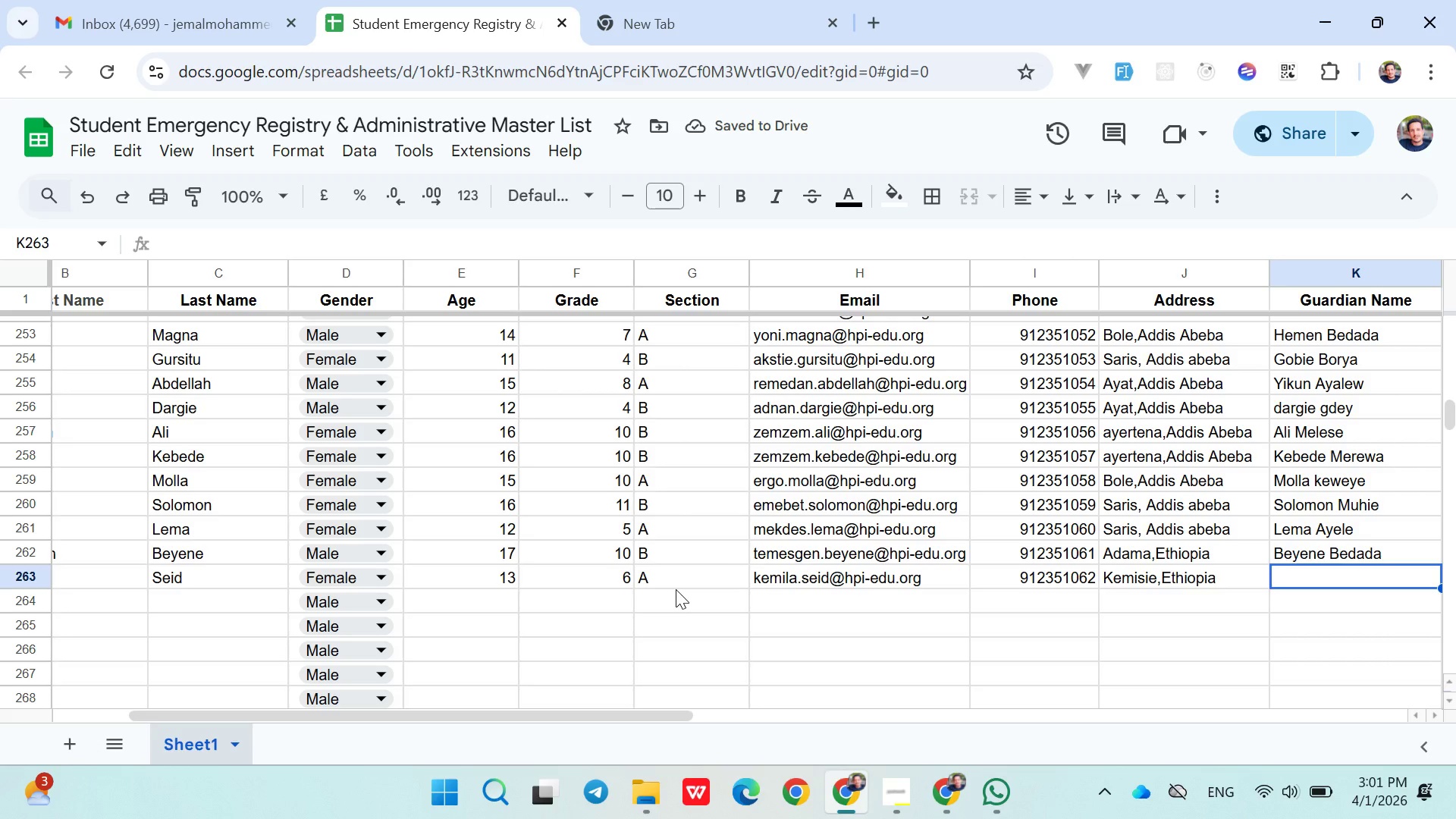 
wait(8.06)
 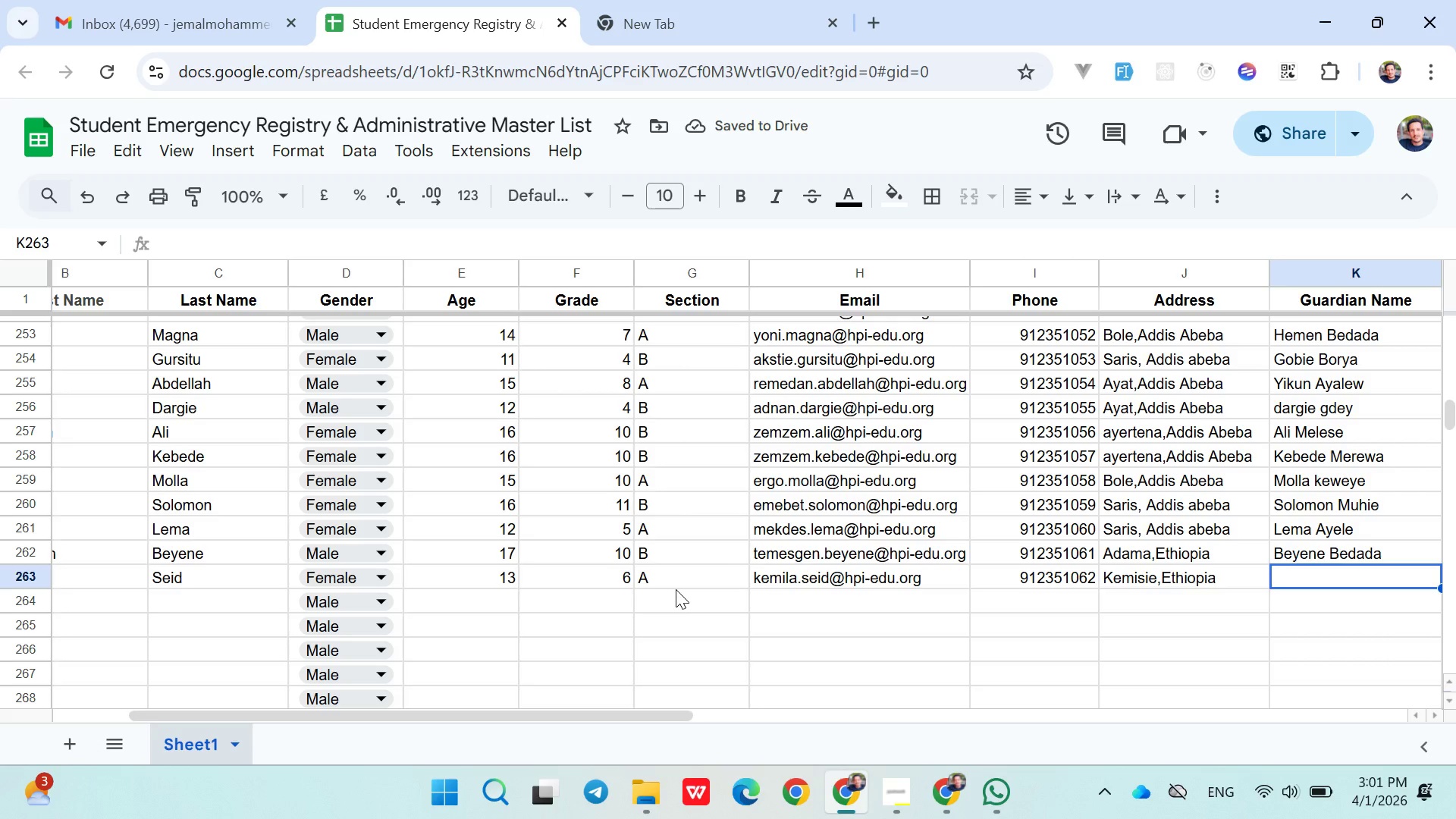 
type(Mi)
key(Backspace)
type(elaku mam)
key(Backspace)
key(Backspace)
key(Backspace)
type(Mamo)
 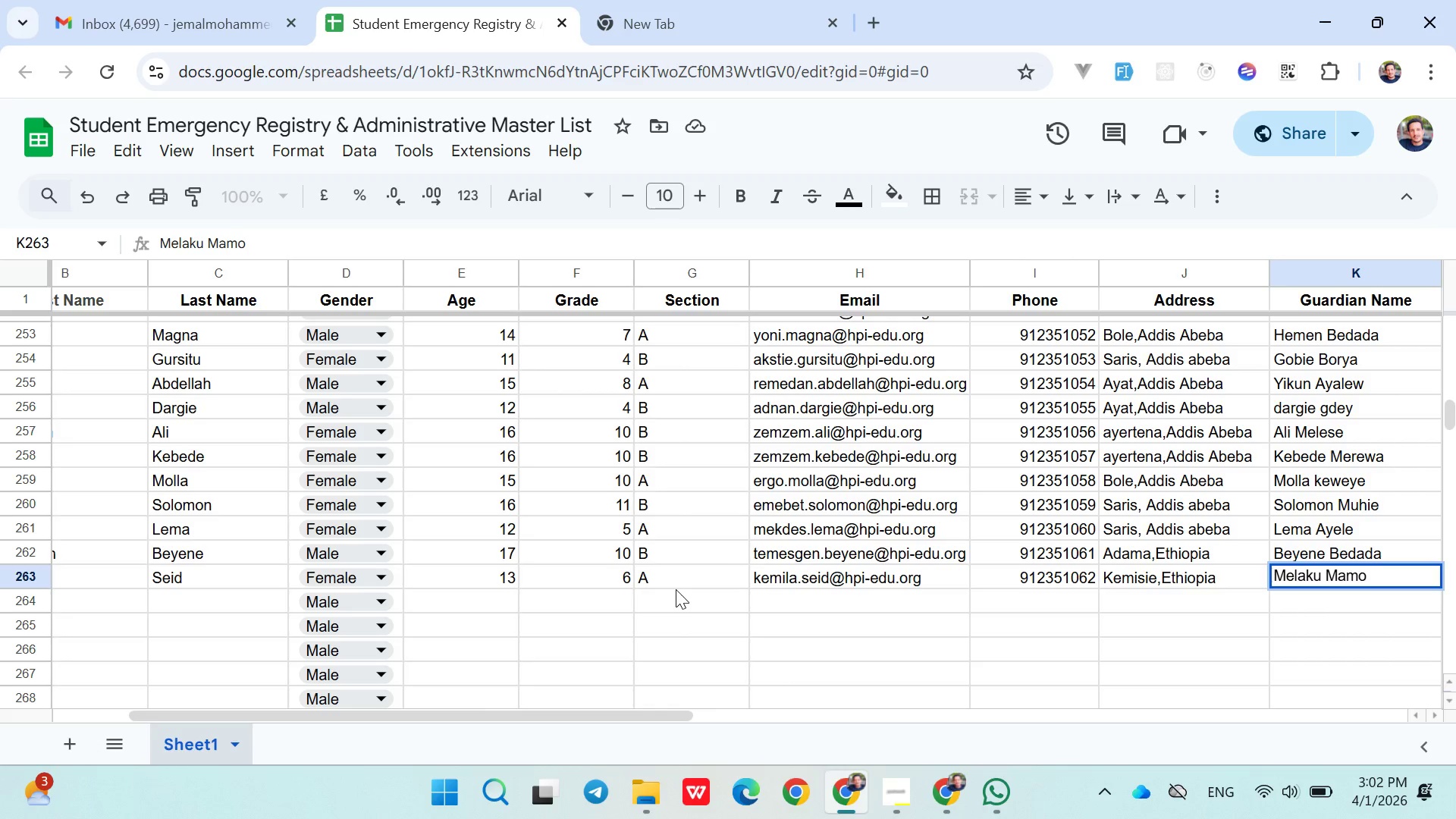 
wait(27.53)
 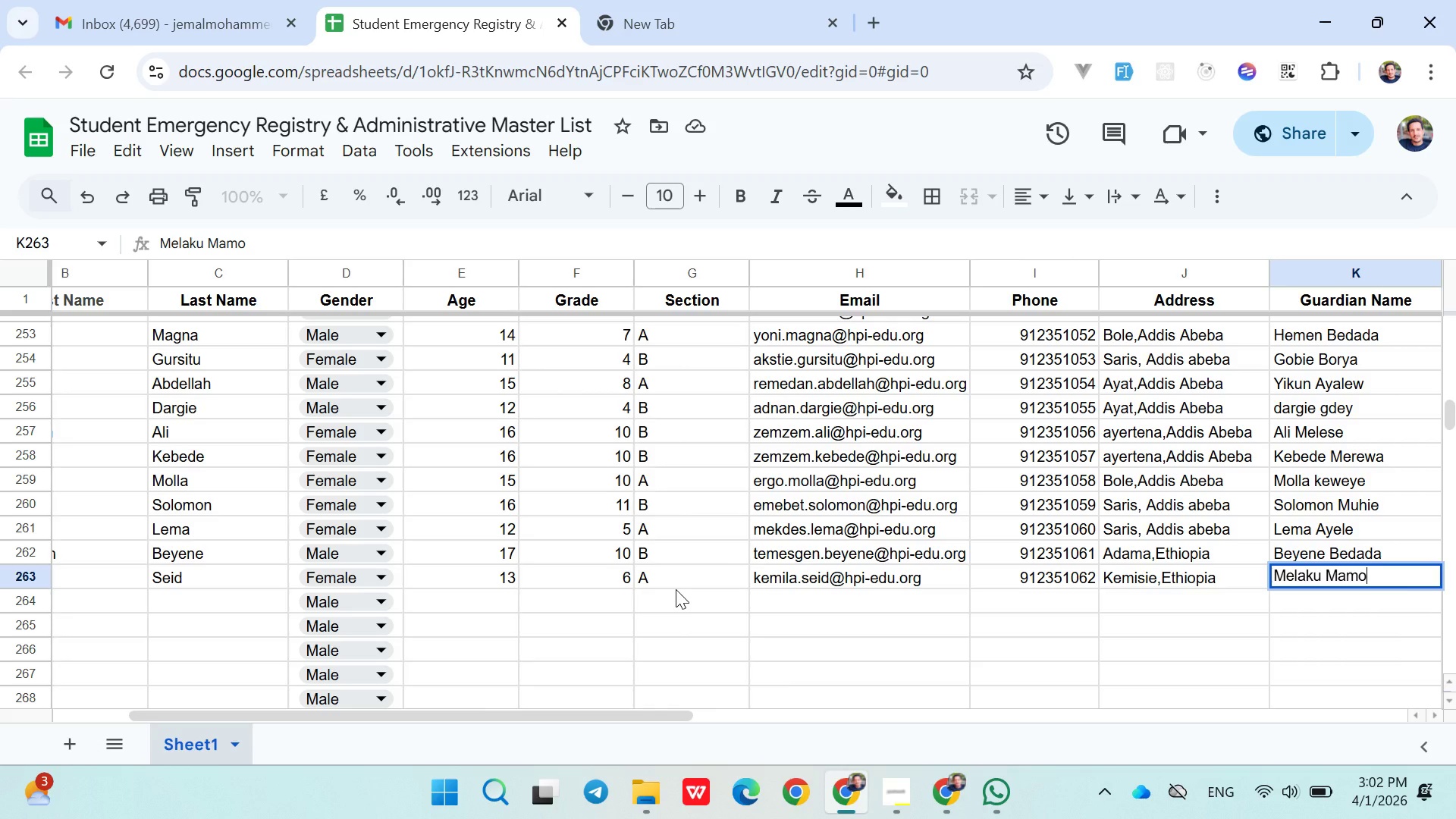 
left_click([1121, 575])
 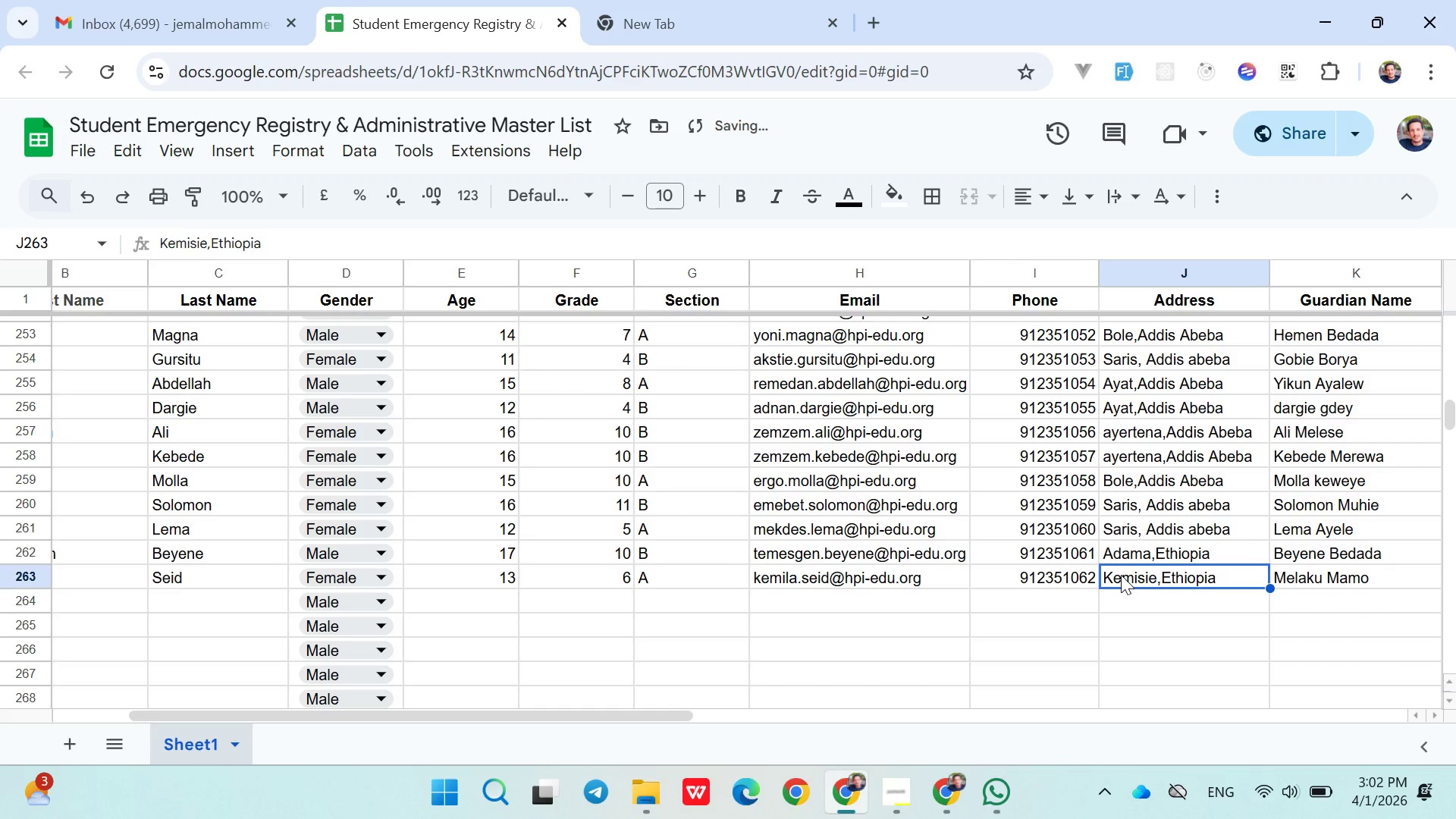 
key(ArrowRight)
 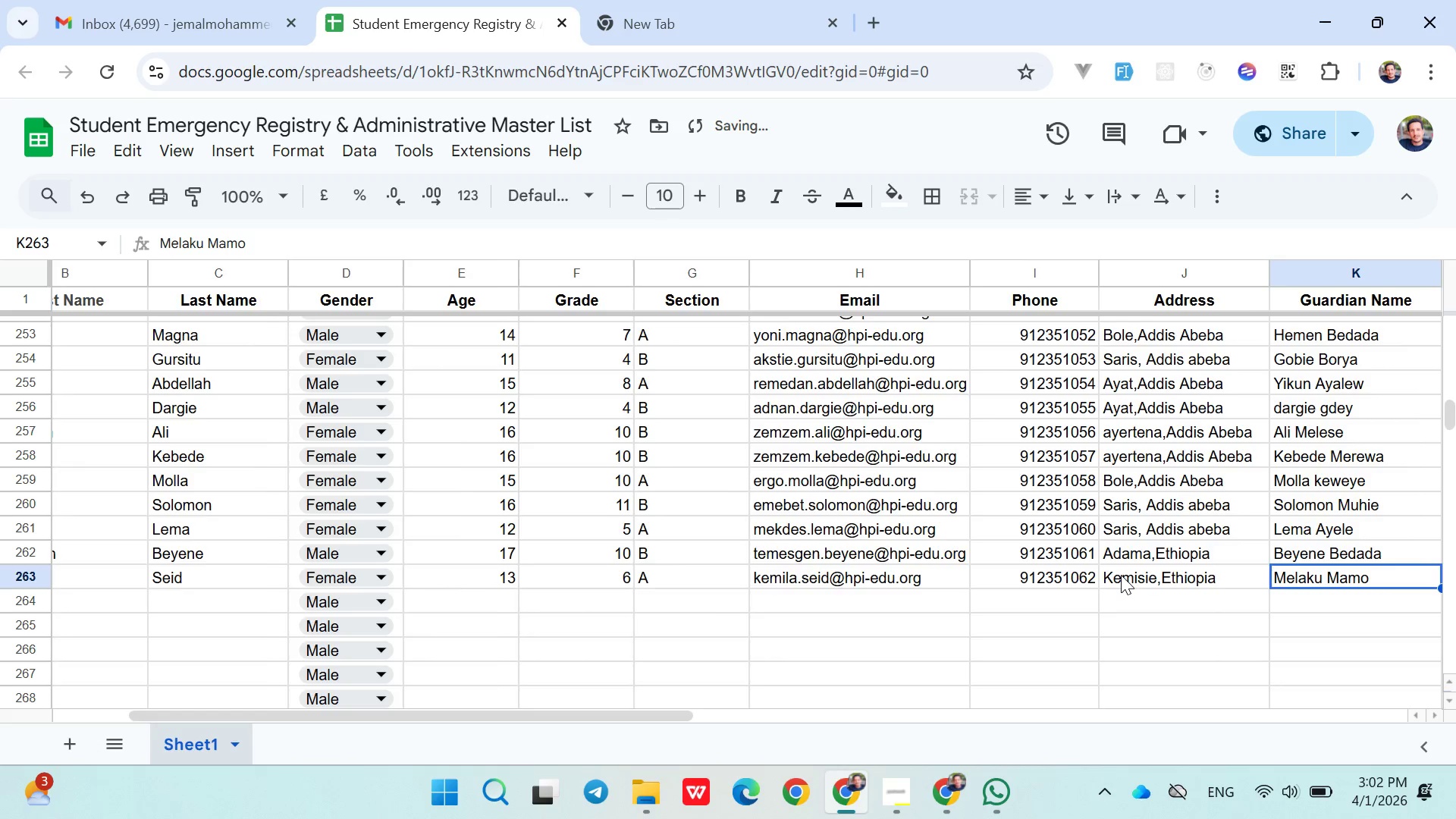 
key(ArrowRight)
 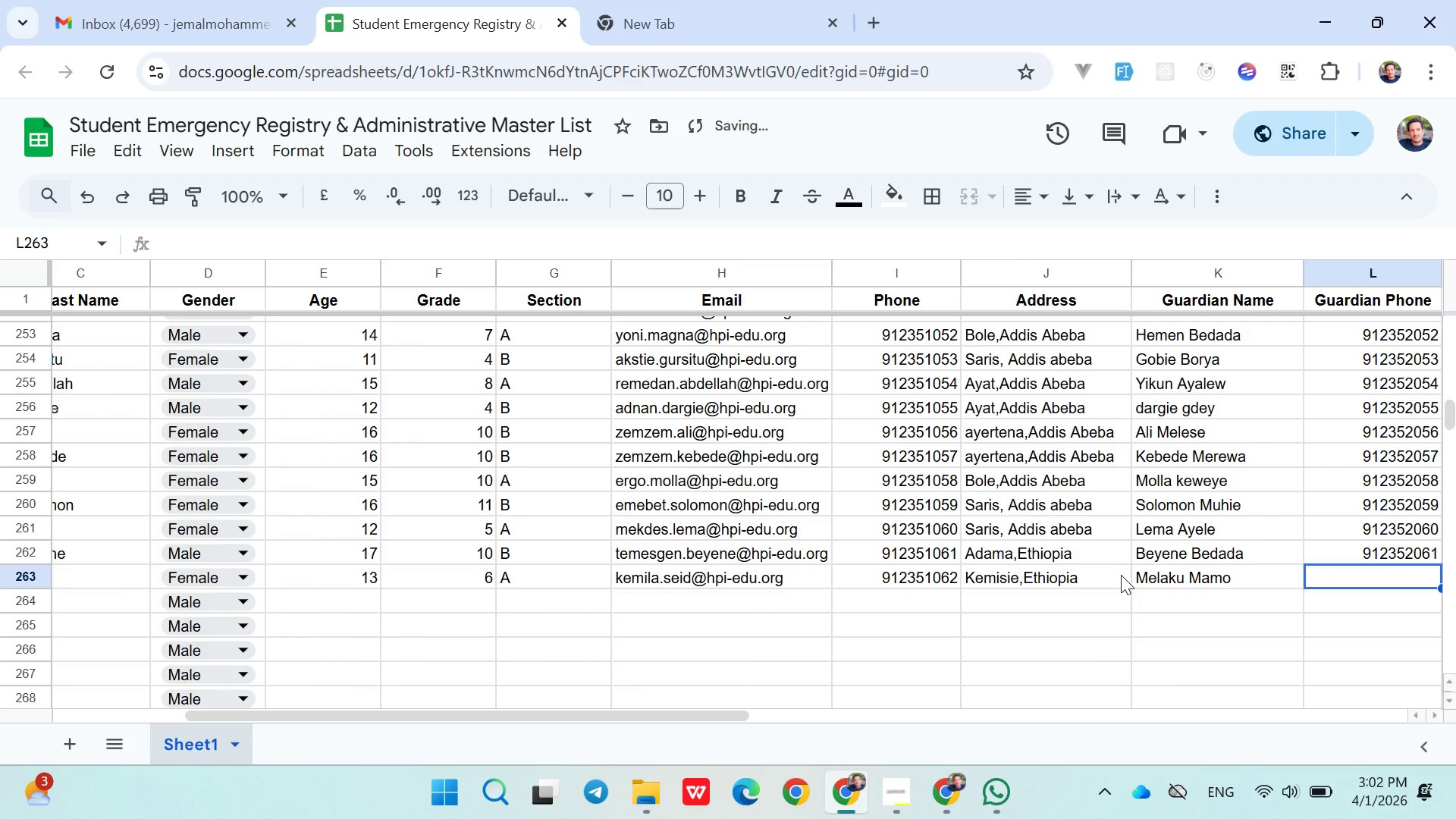 
type(091235)
 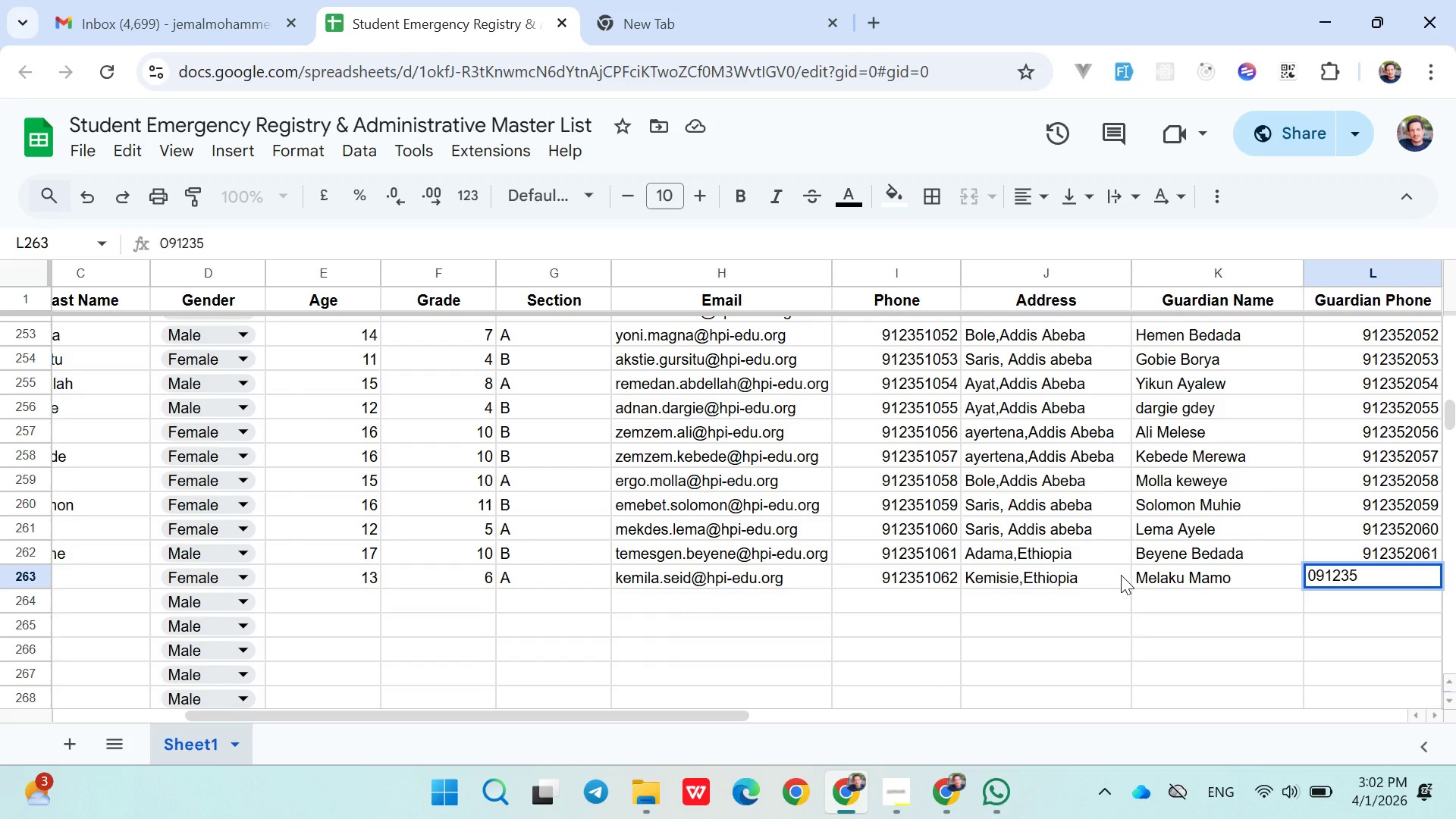 
type(2062)
 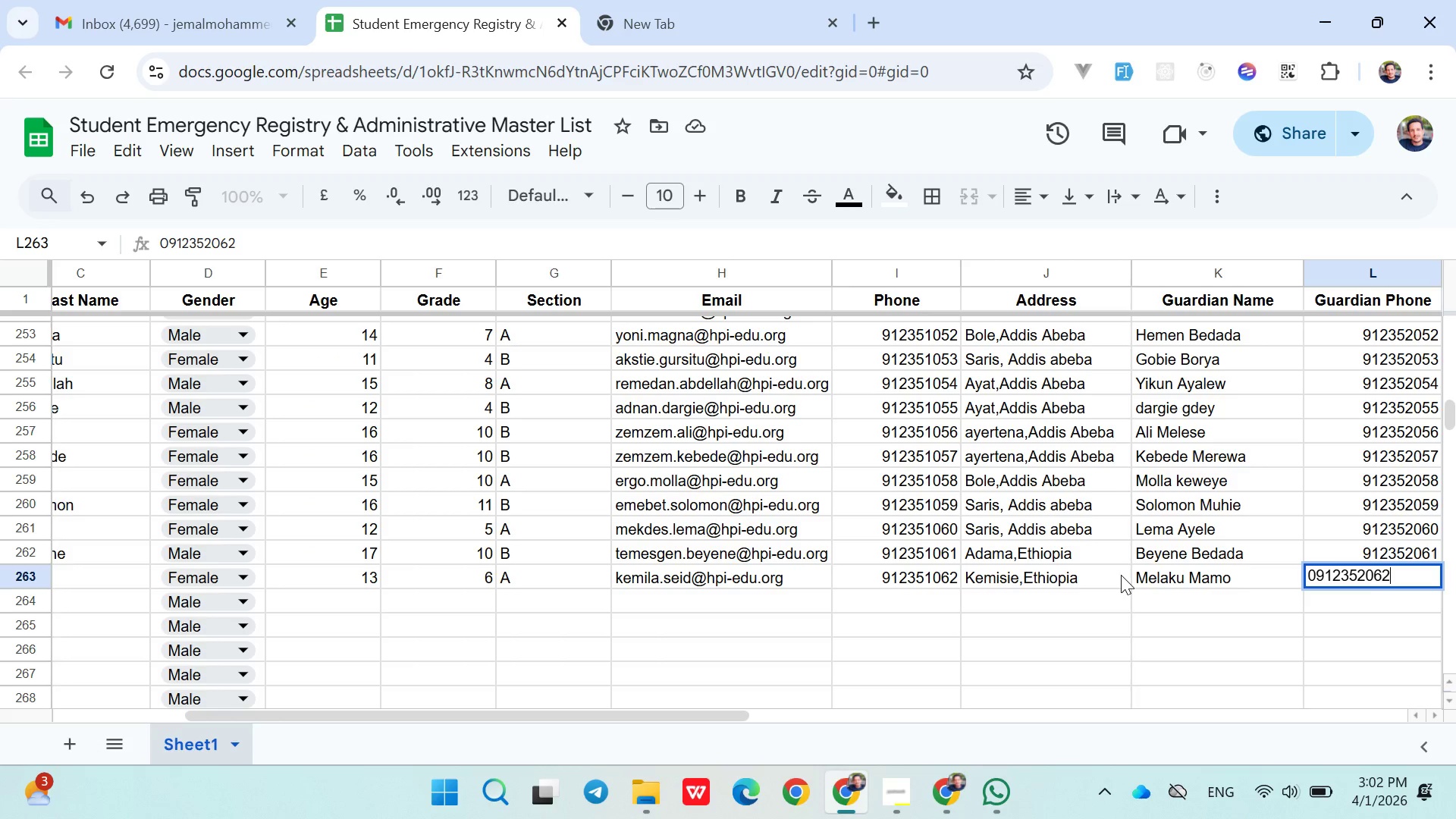 
key(ArrowRight)
 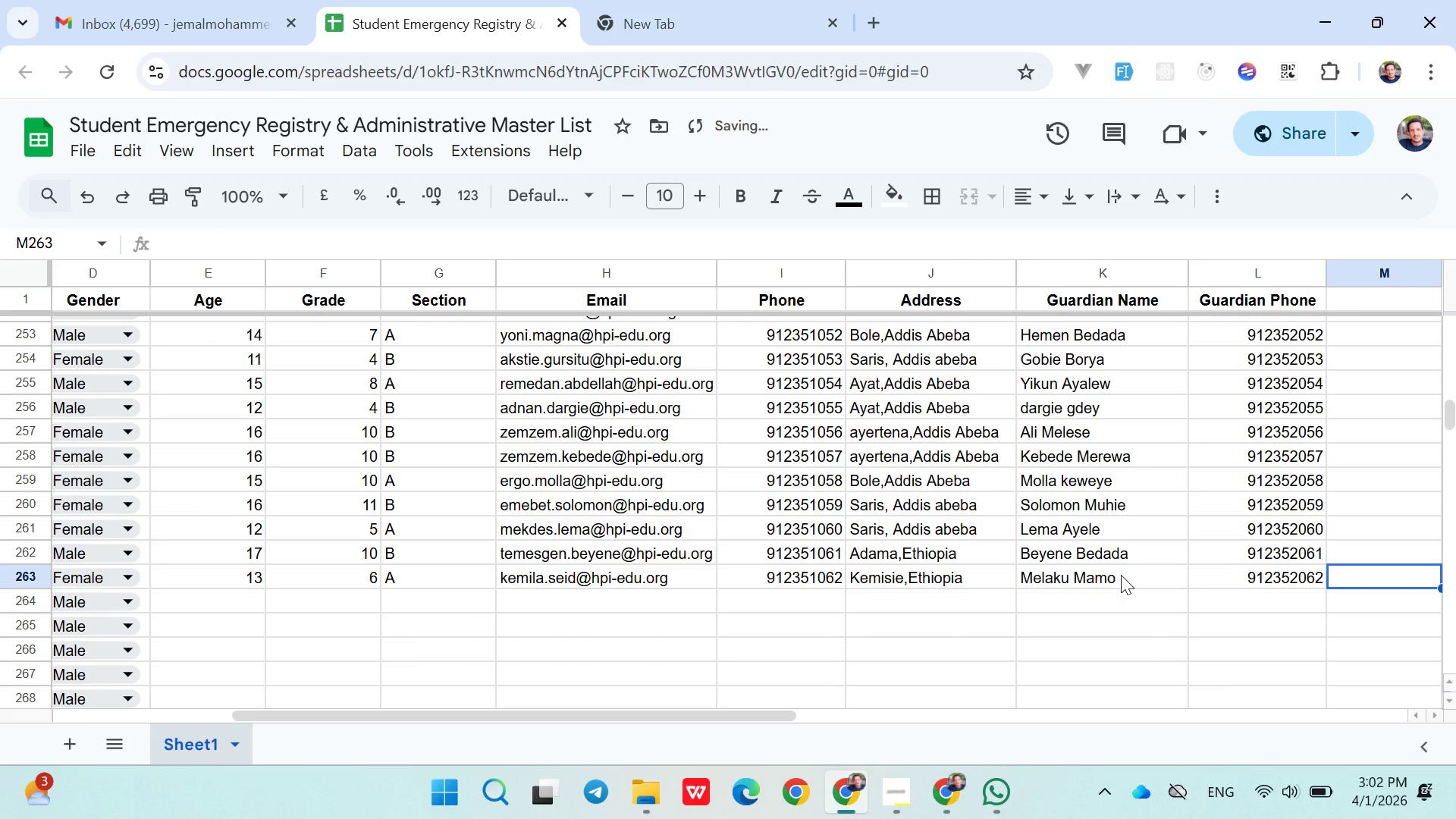 
hold_key(key=ArrowLeft, duration=1.05)
 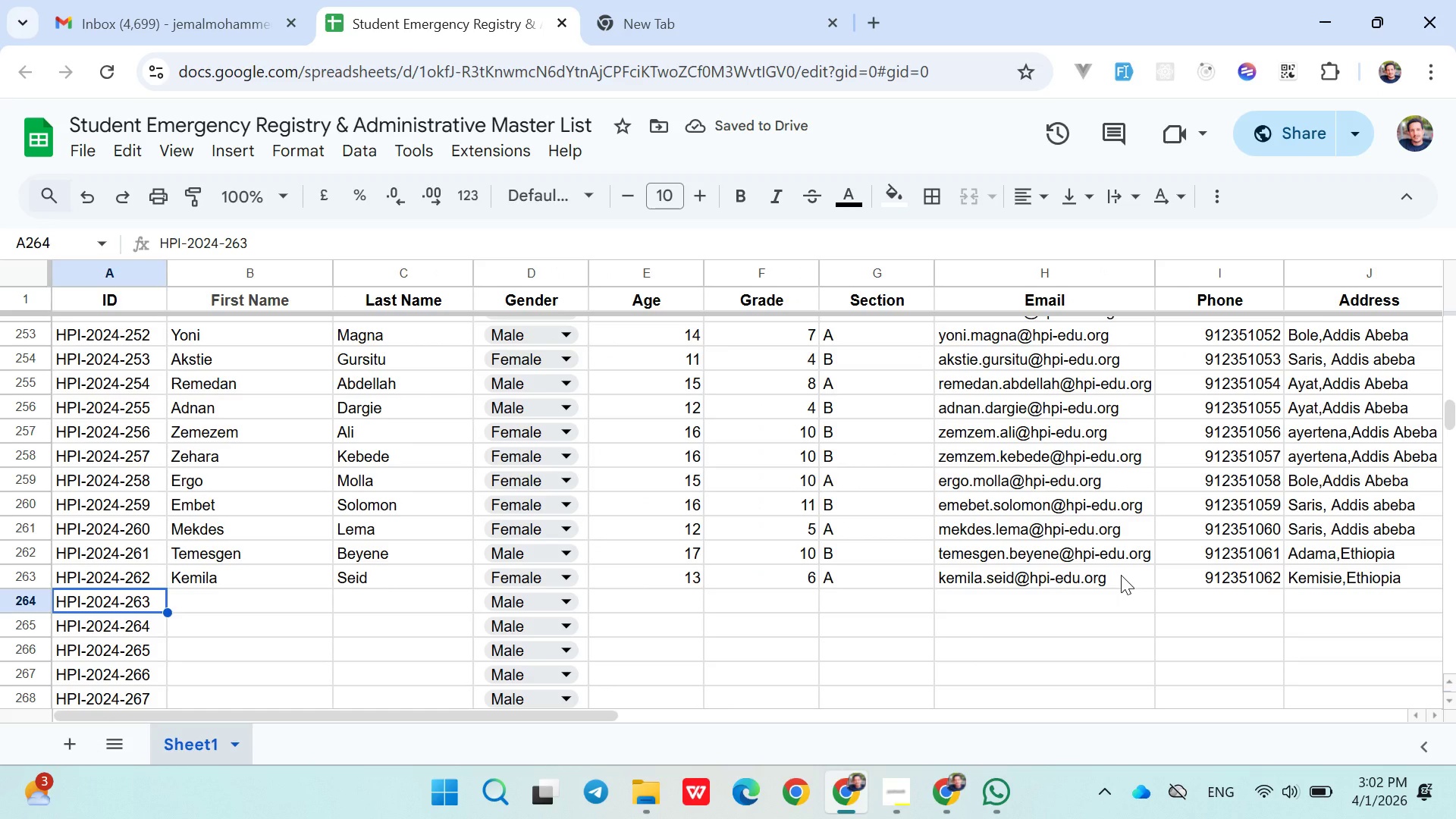 
key(ArrowDown)
 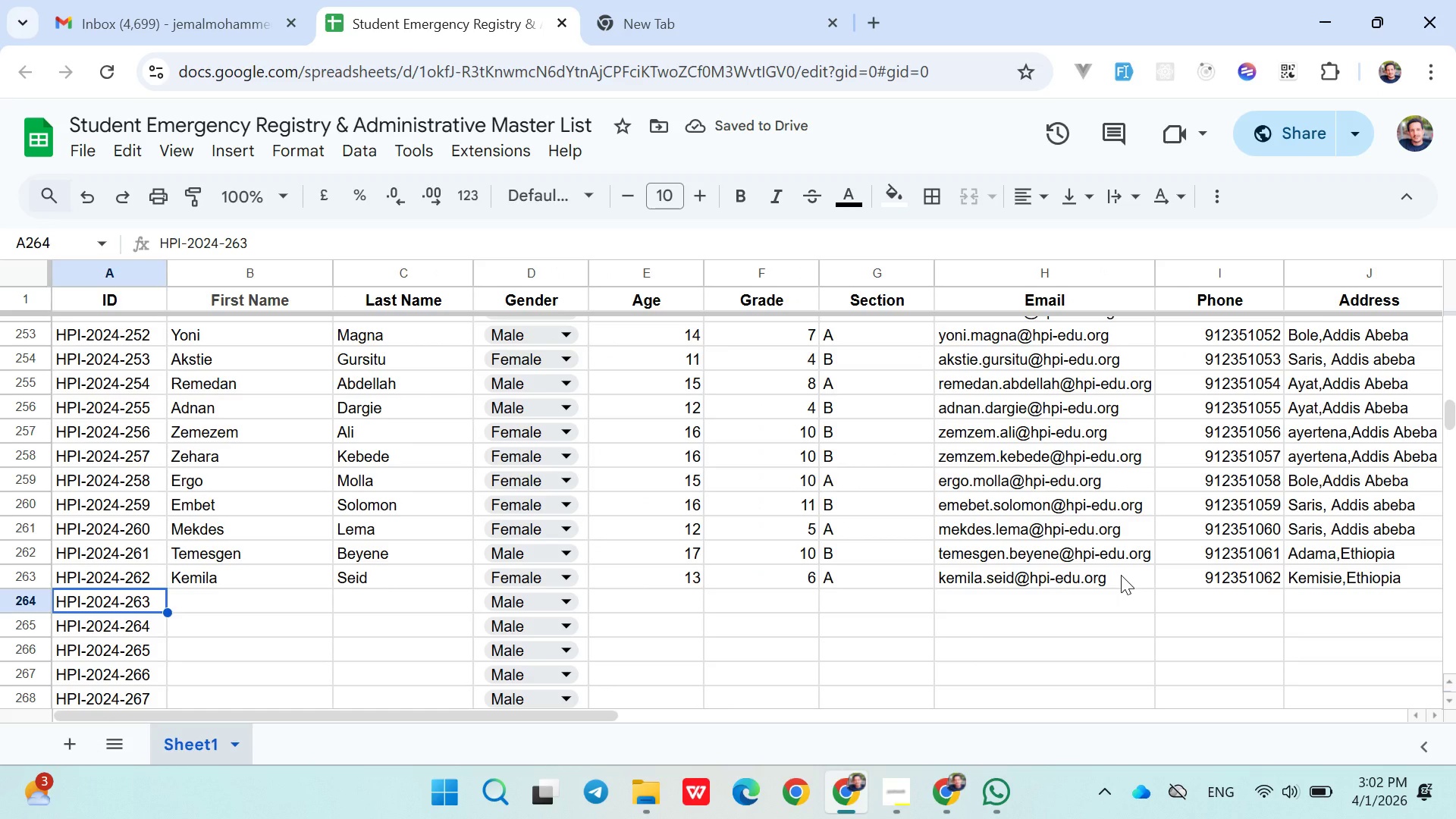 
key(ArrowRight)
 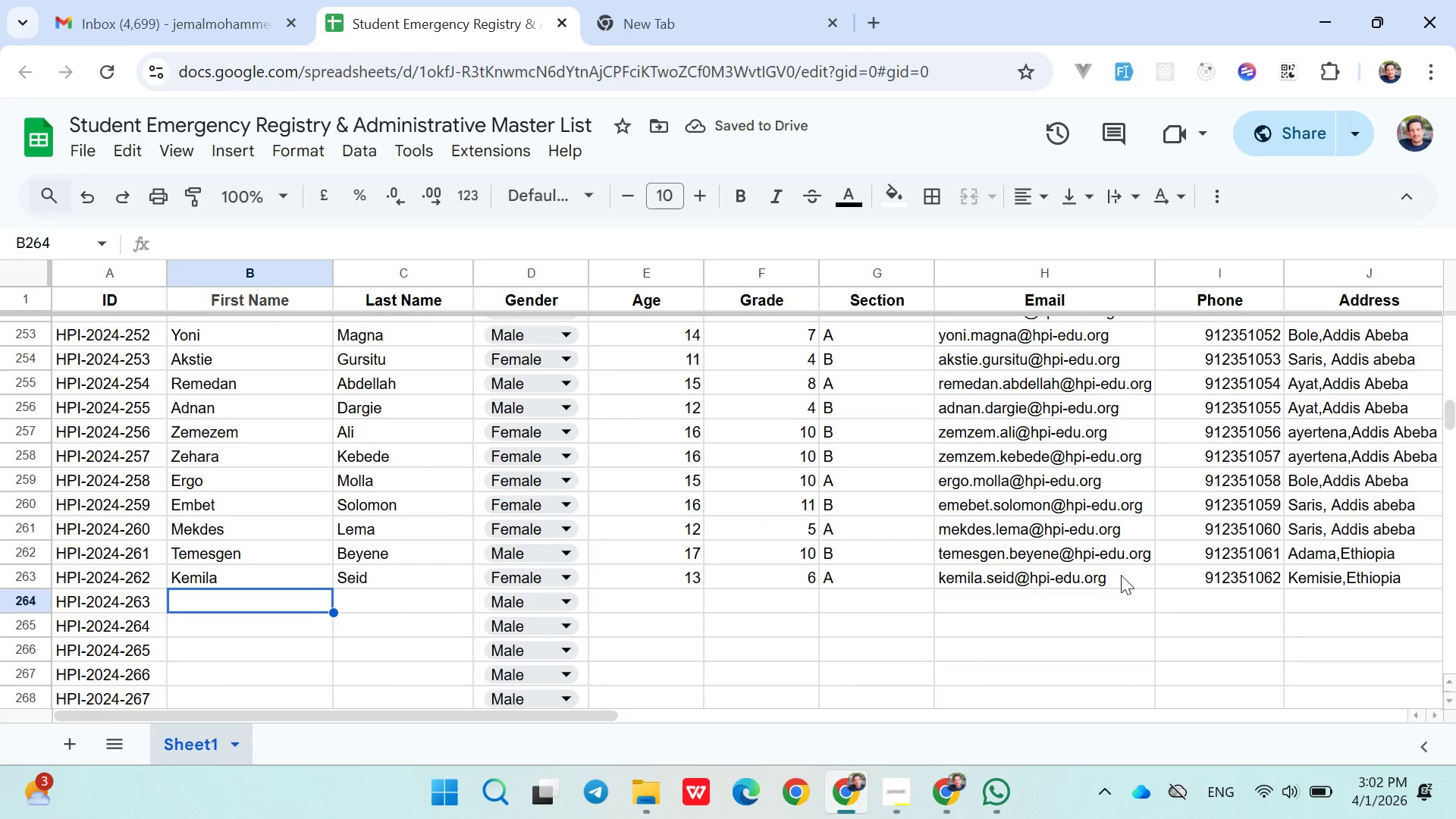 
type(Kiya)
 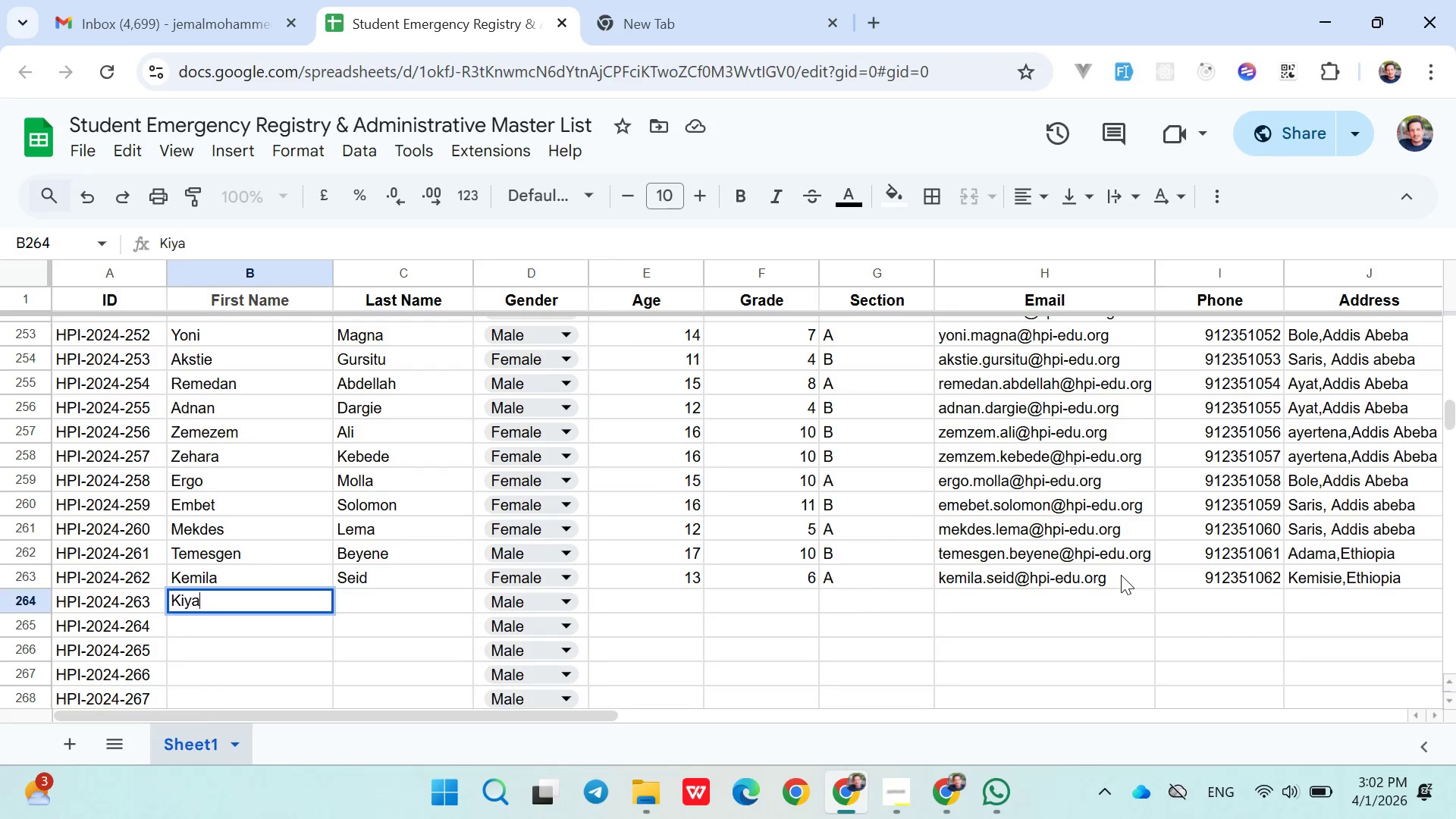 
key(ArrowRight)
 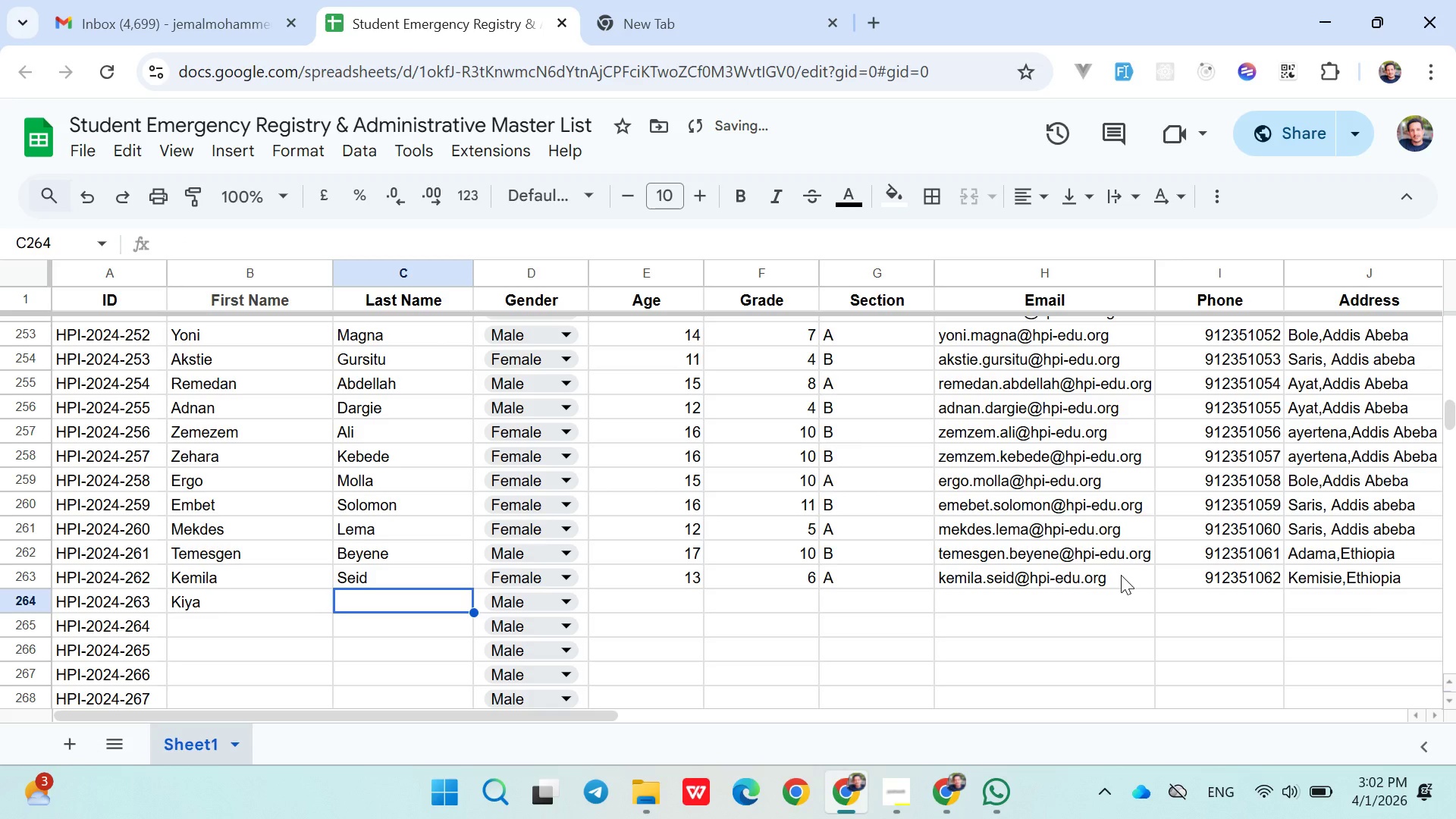 
type(yusu)
 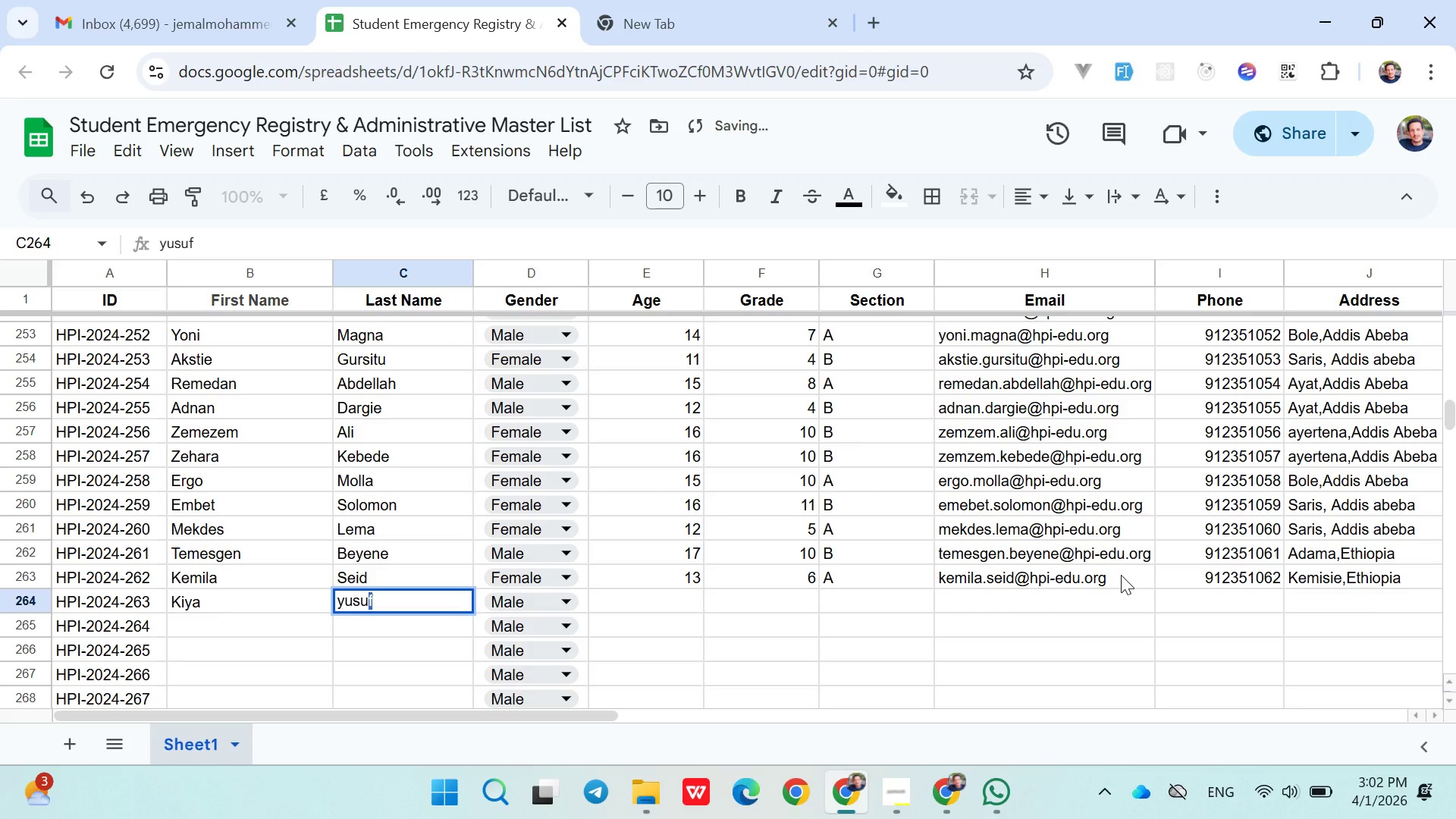 
key(ArrowRight)
 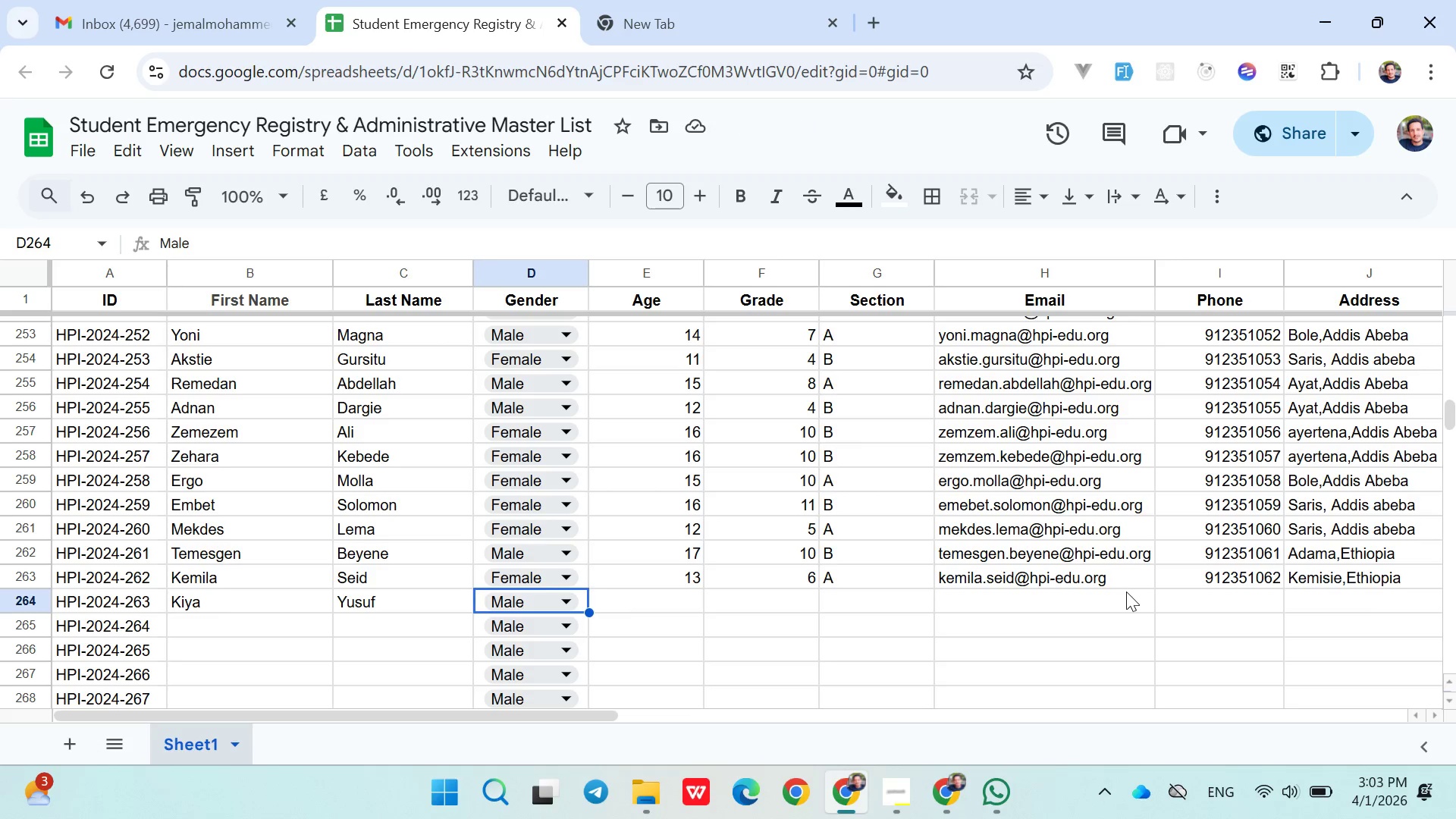 
wait(6.98)
 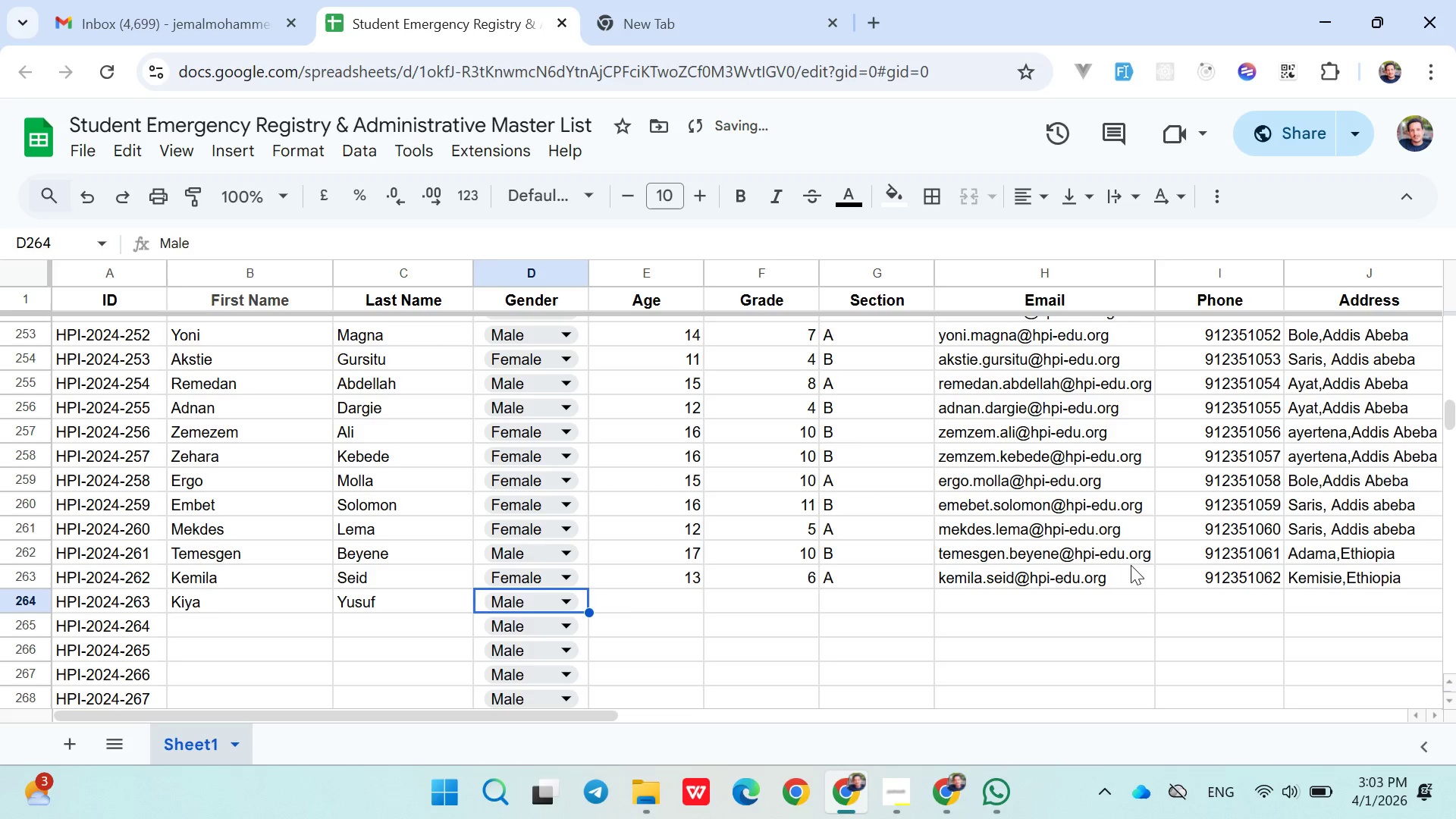 
left_click([553, 597])
 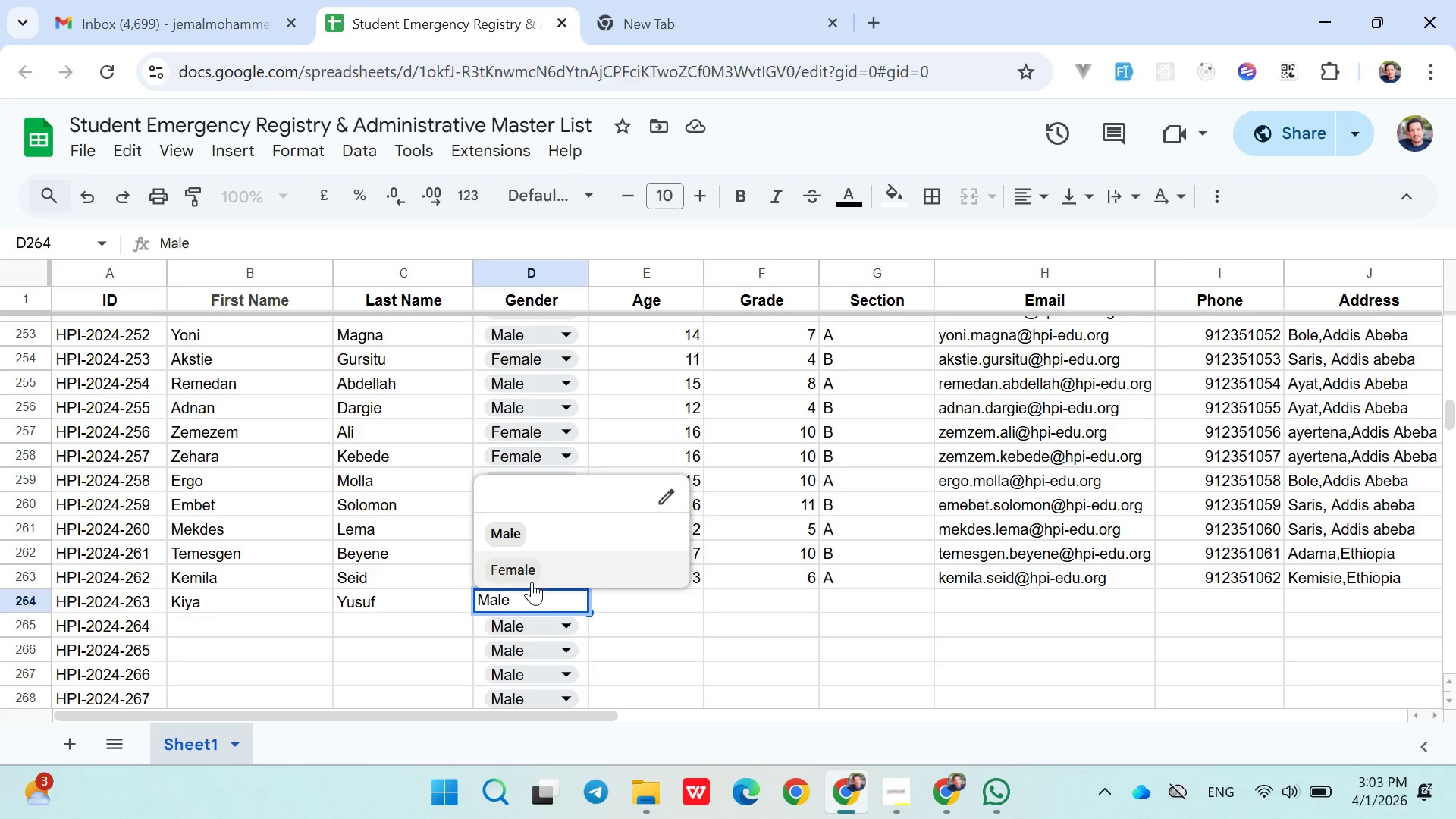 
left_click([532, 580])
 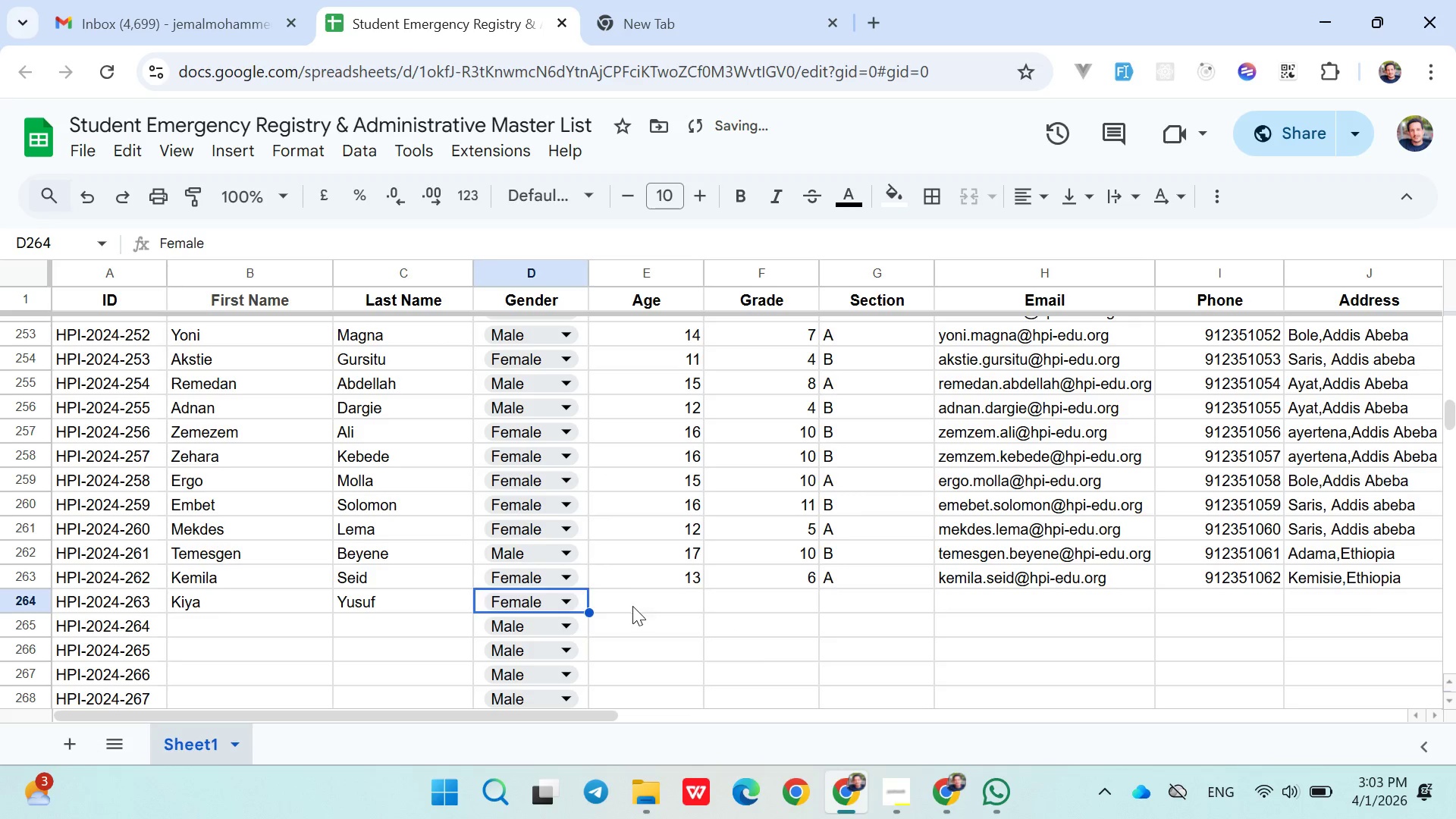 
left_click([632, 606])
 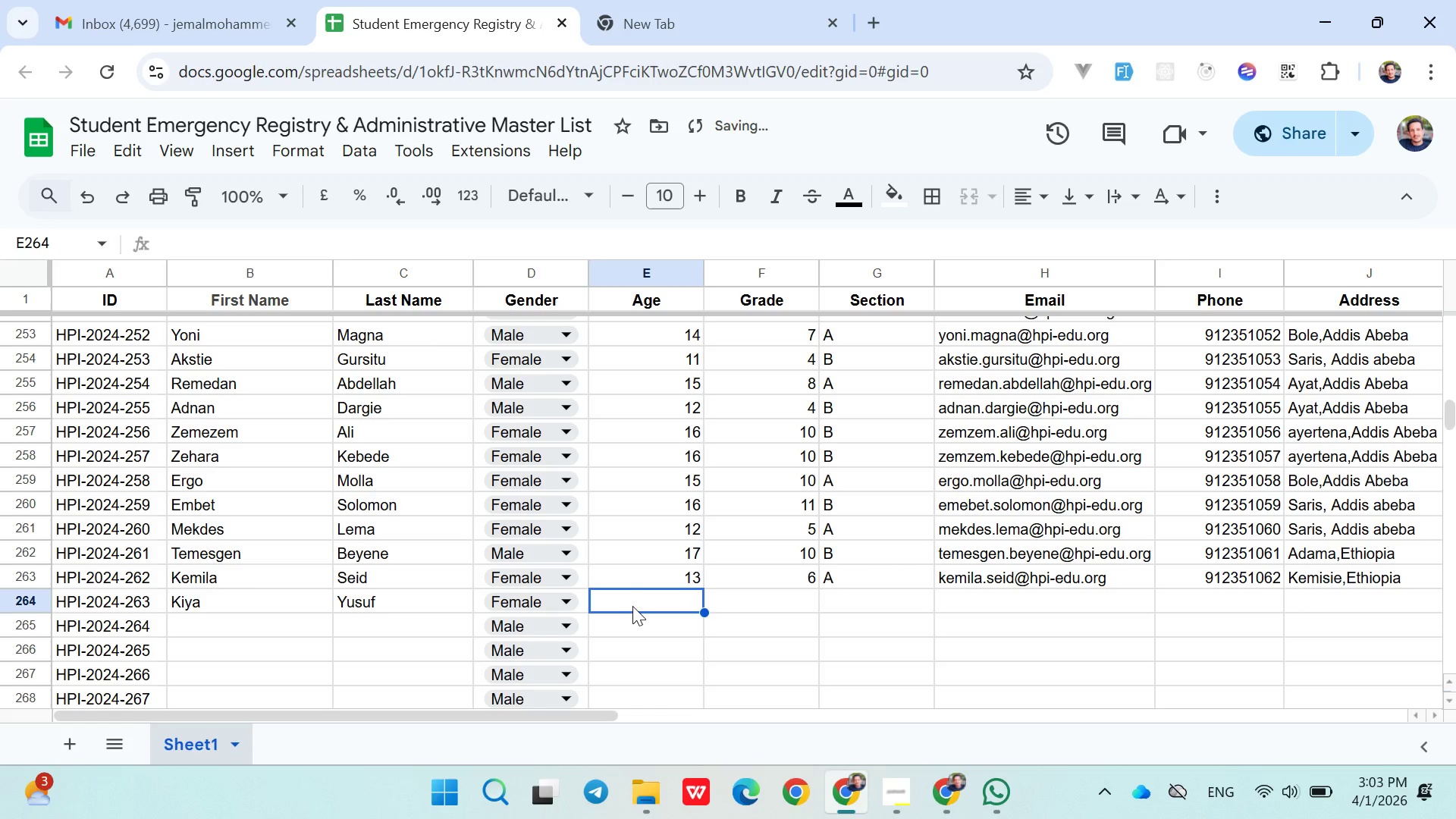 
type(13)
 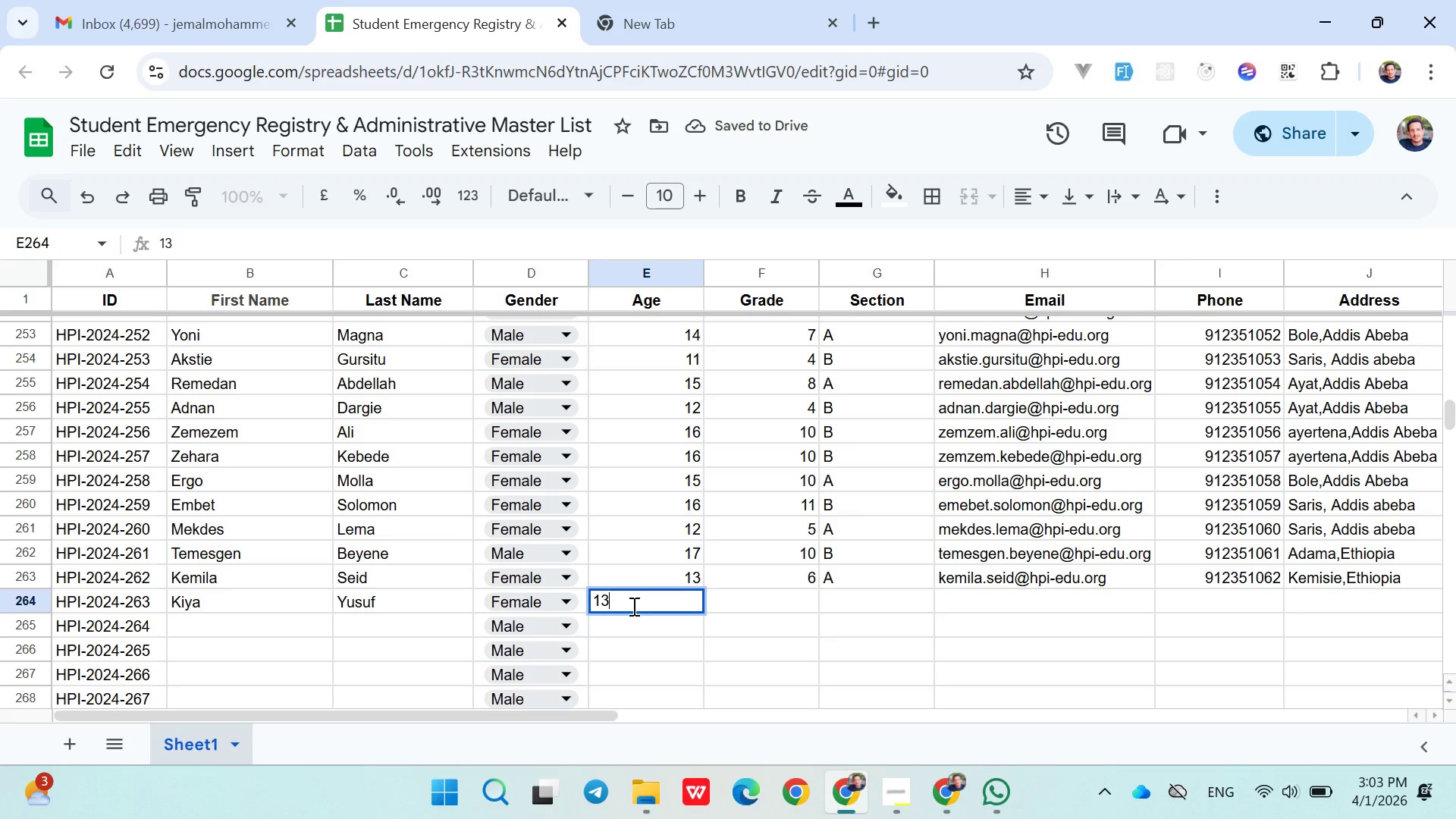 
key(ArrowRight)
 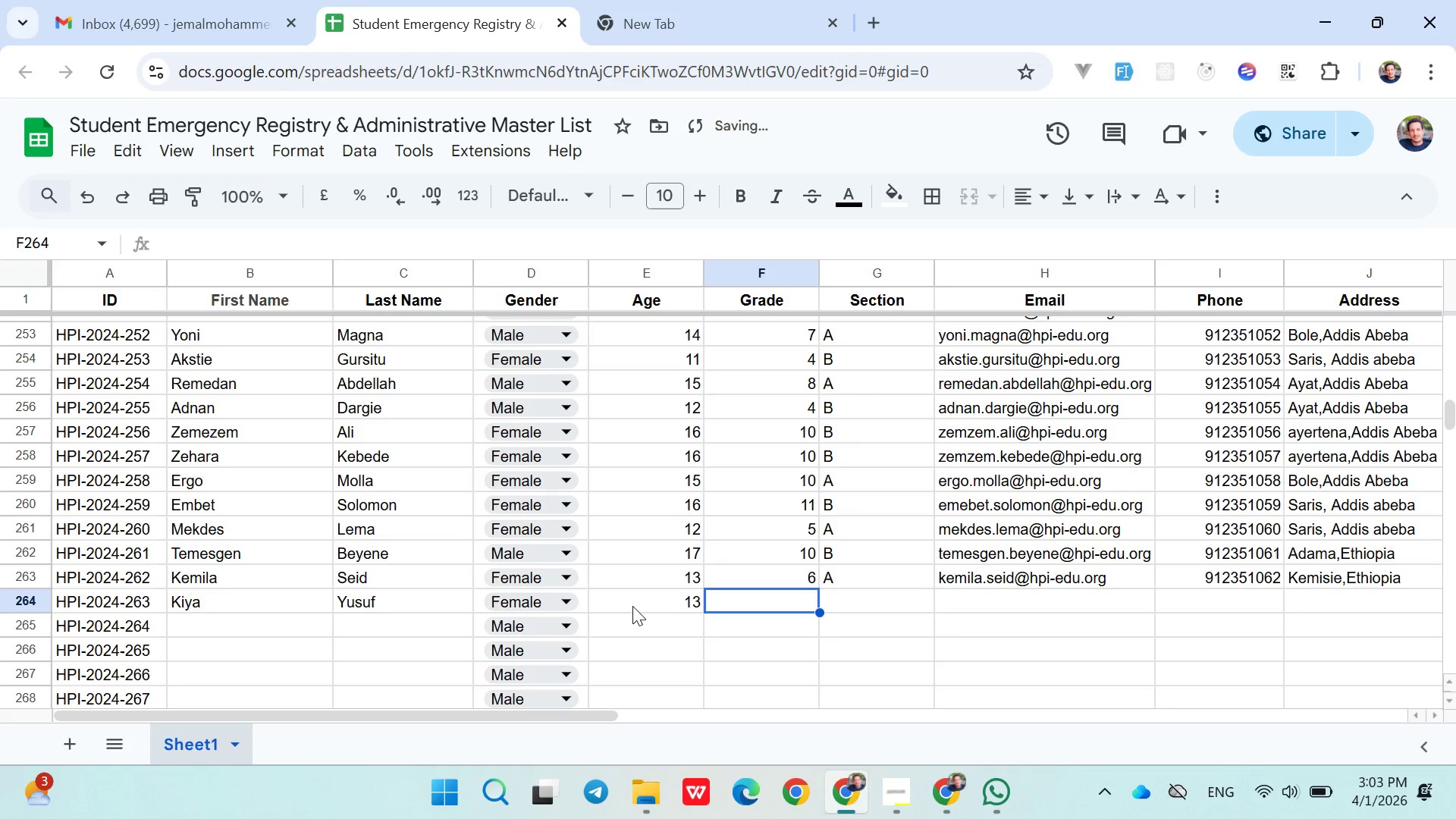 
key(6)
 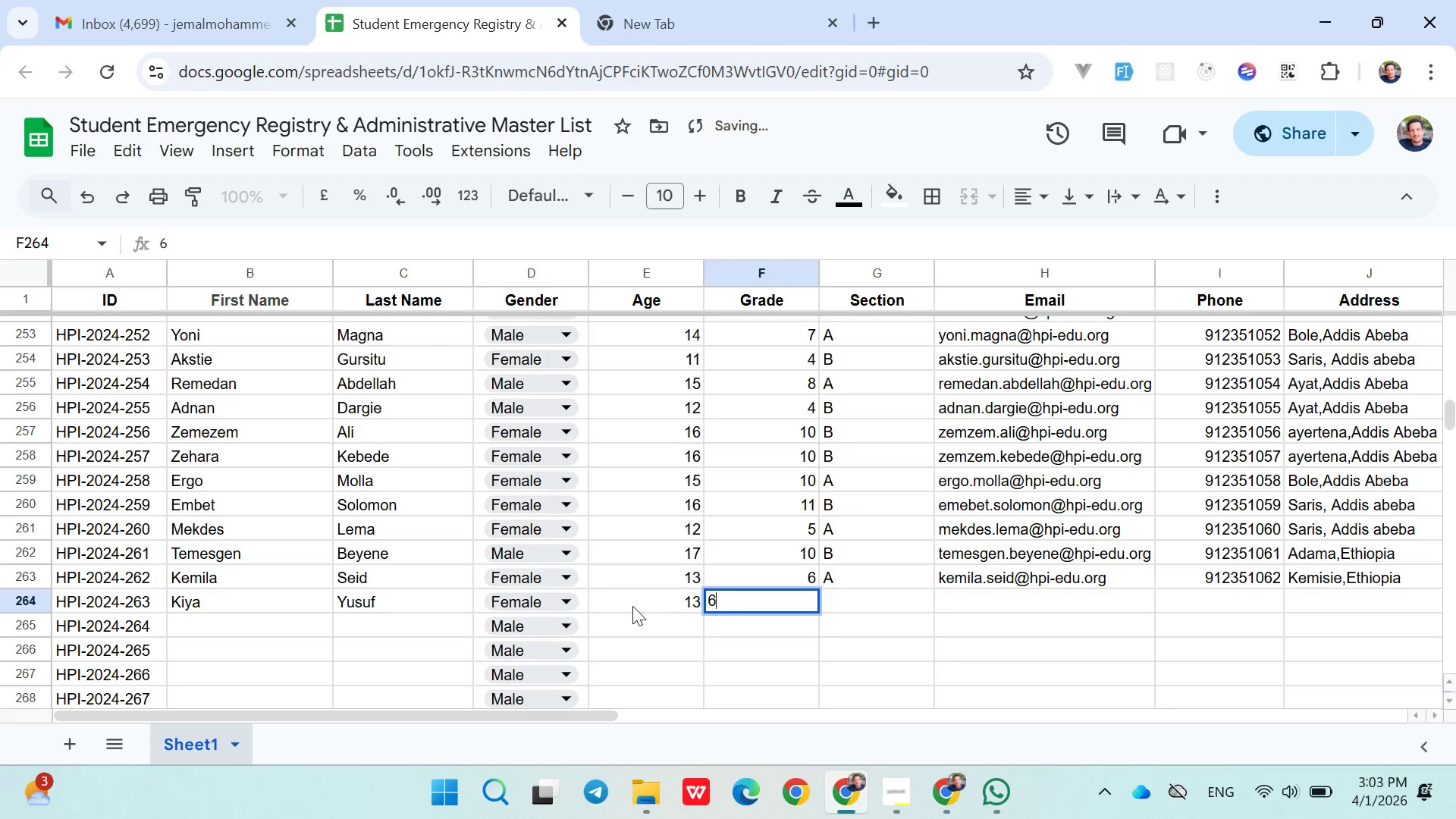 
key(ArrowRight)
 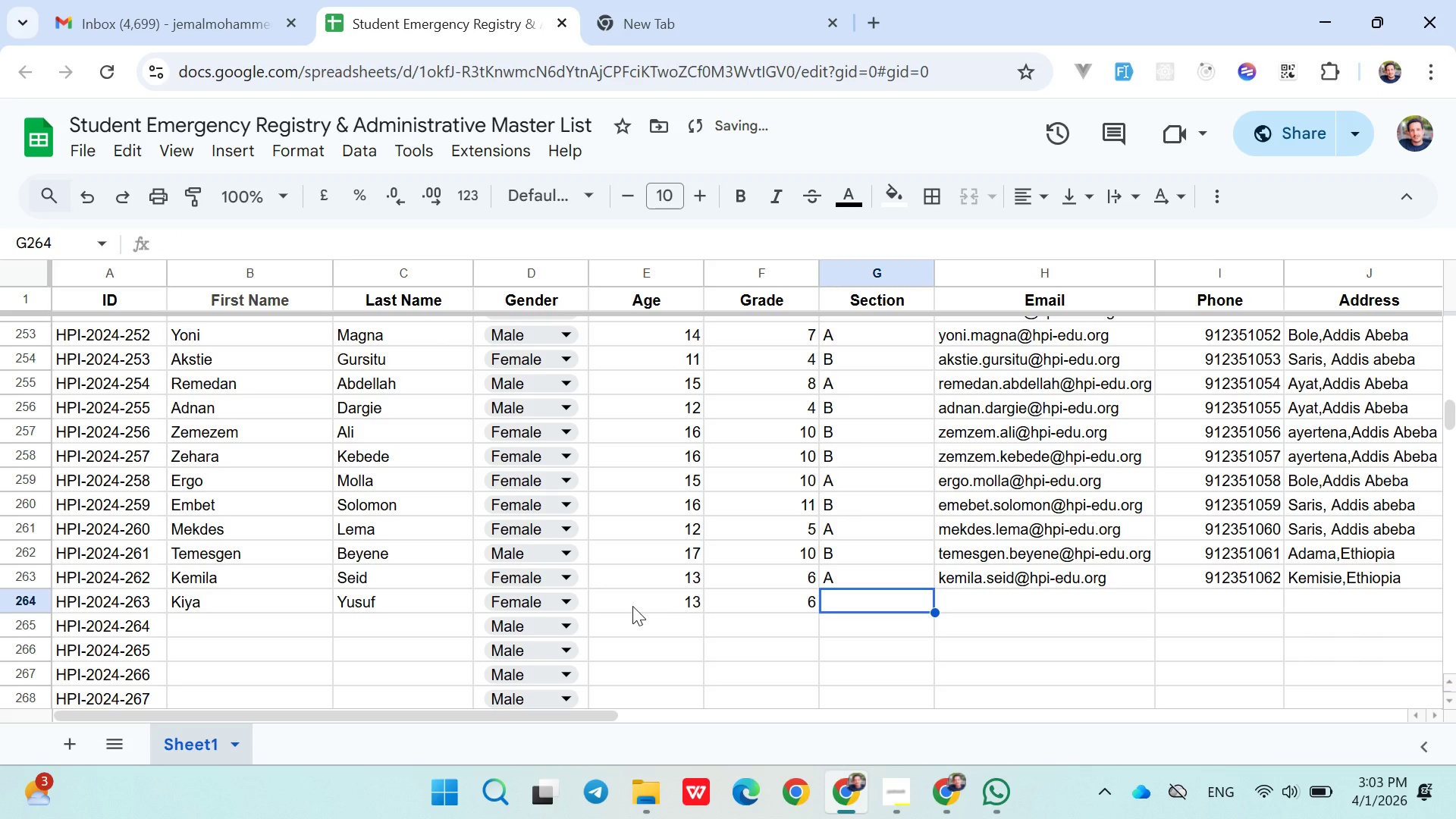 
key(Shift+ShiftLeft)
 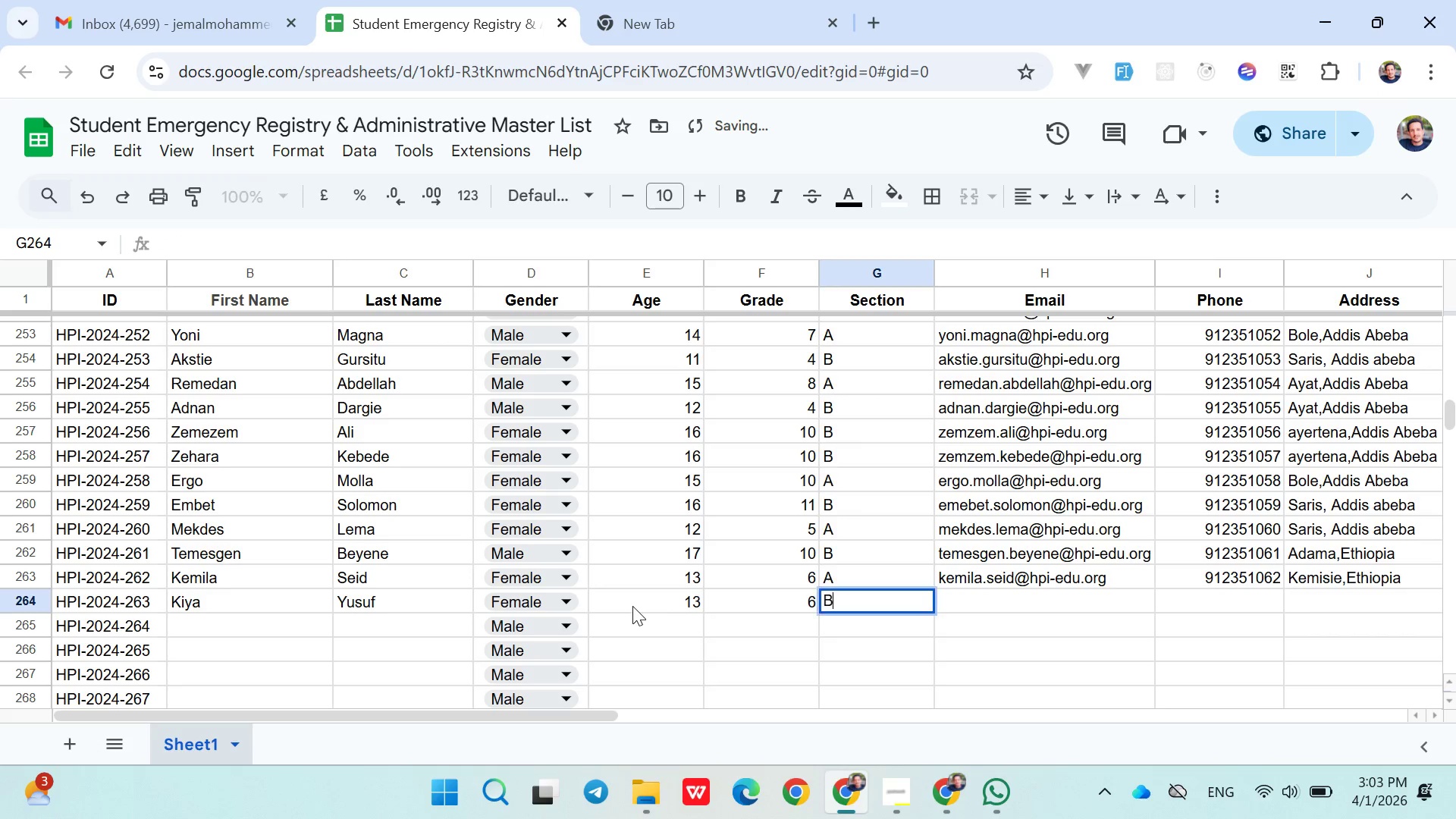 
key(Shift+B)
 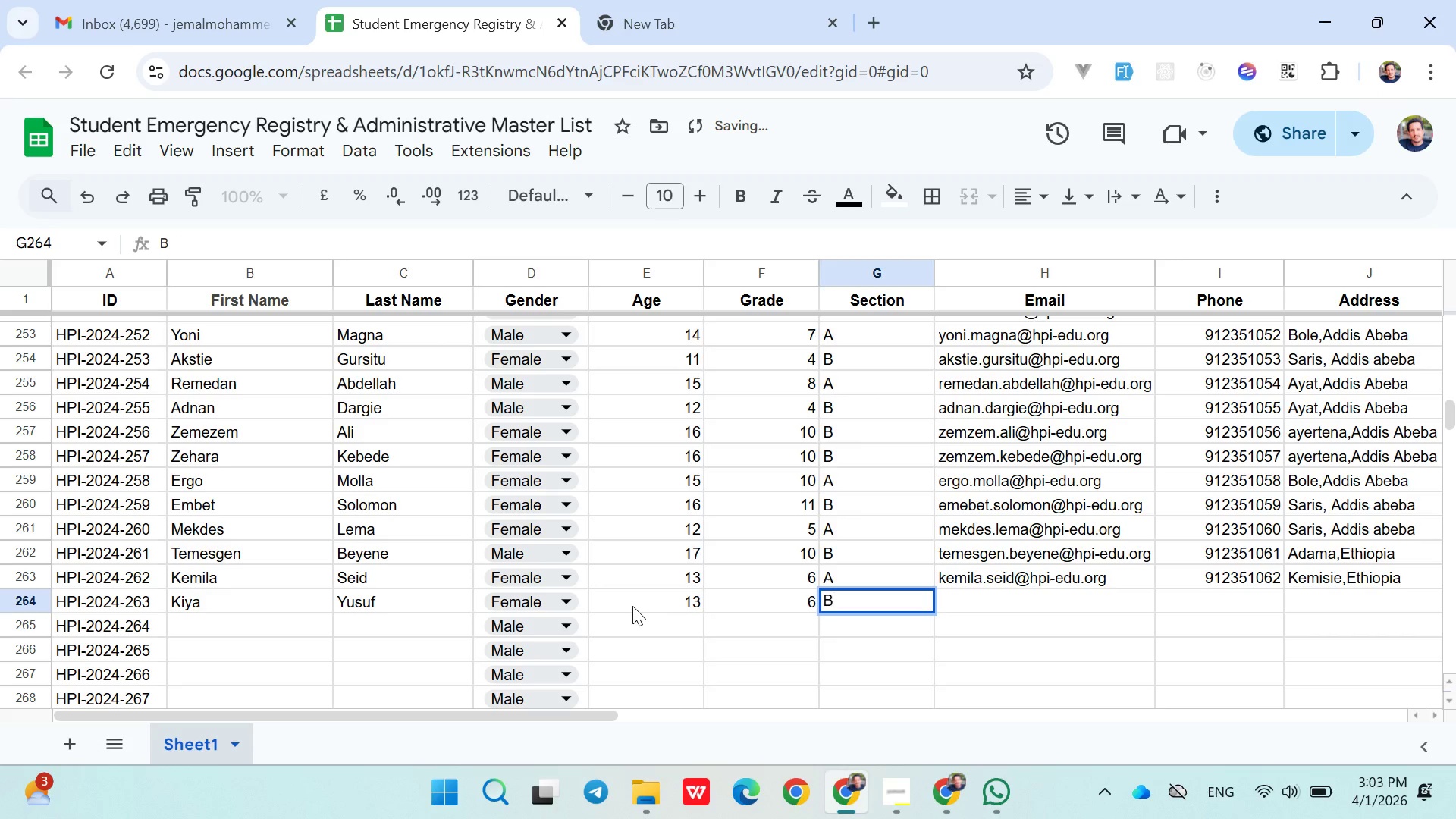 
key(ArrowRight)
 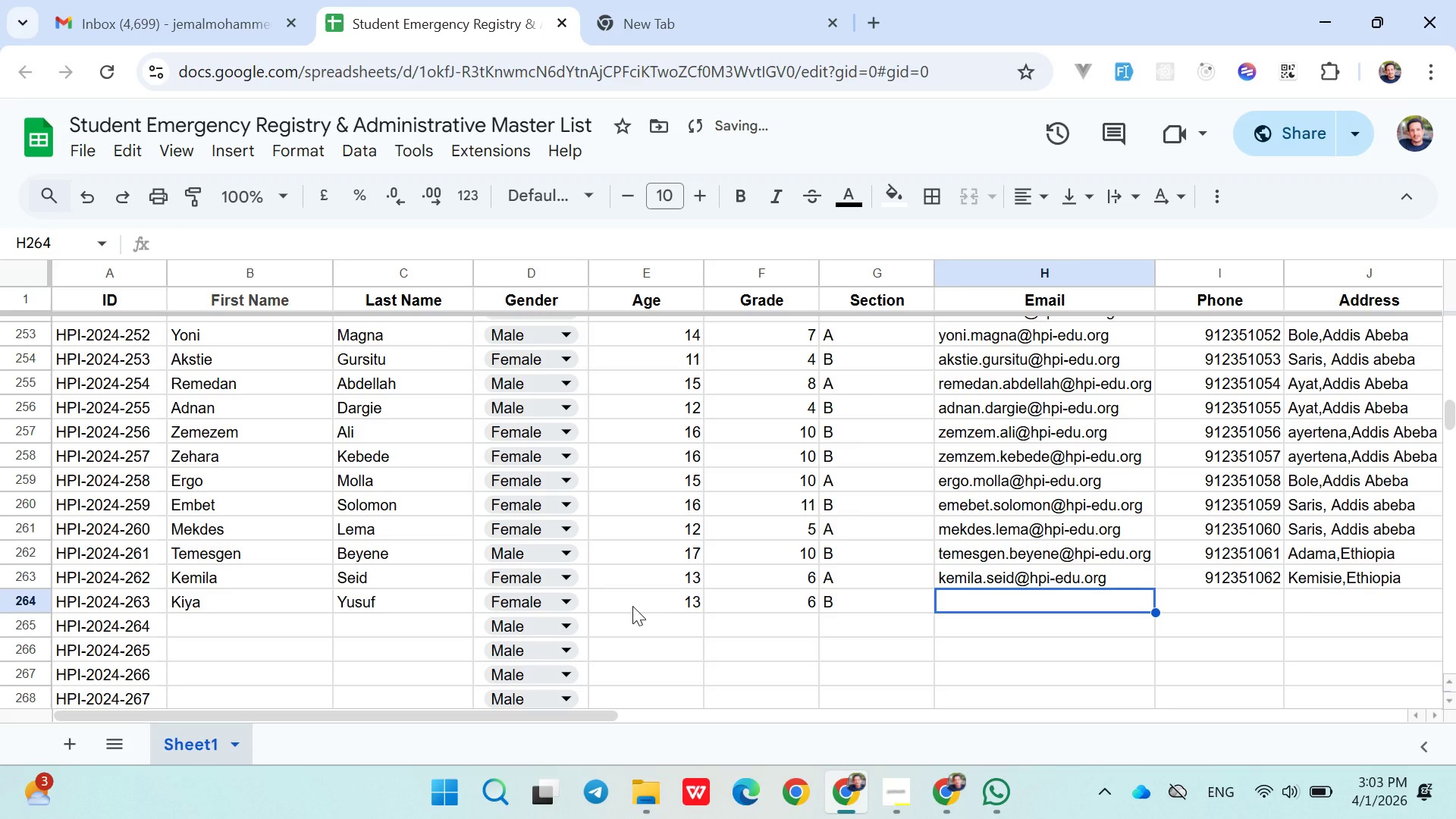 
type(kiya.yusuf@hpi-edu.org)
 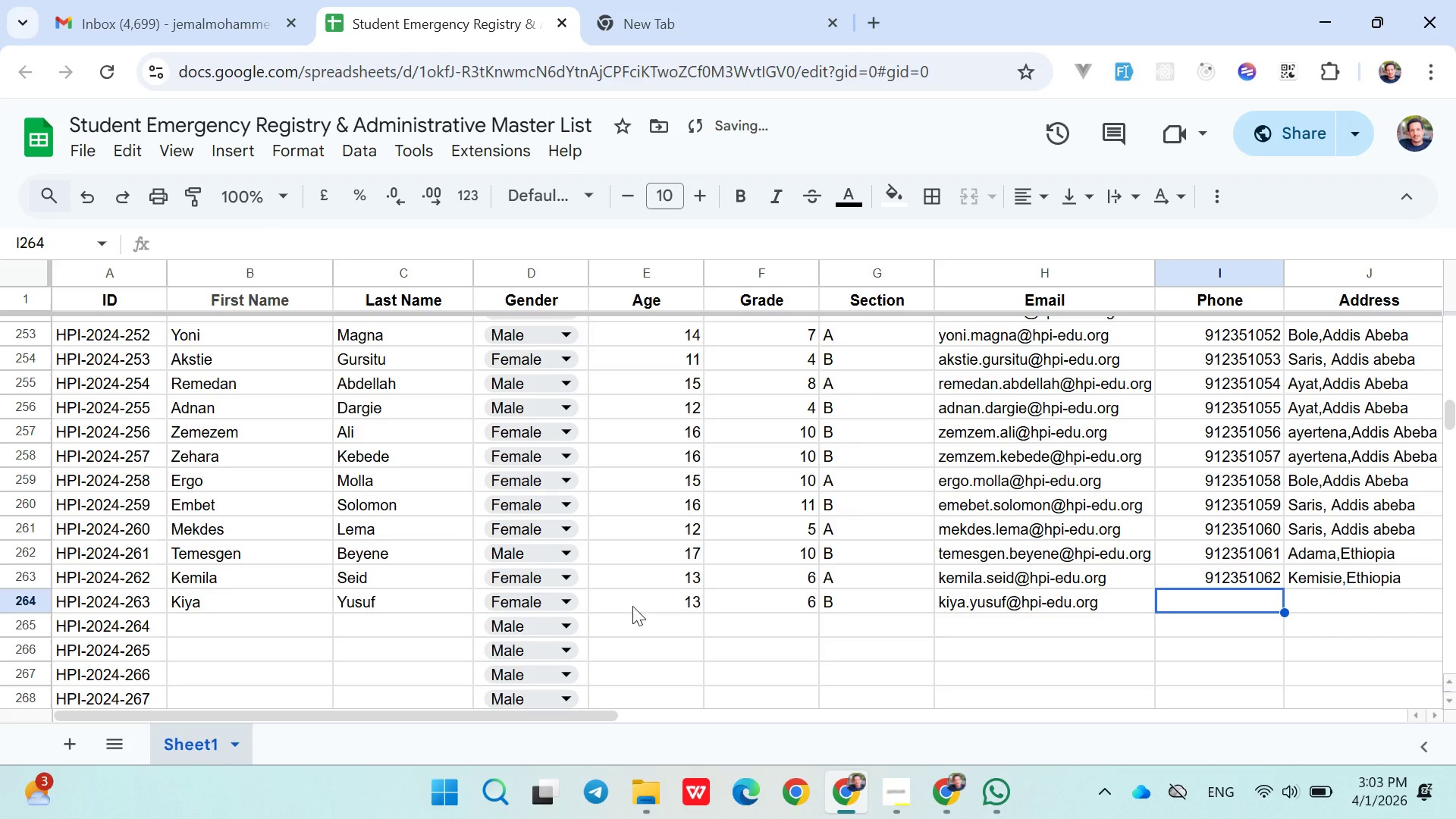 
 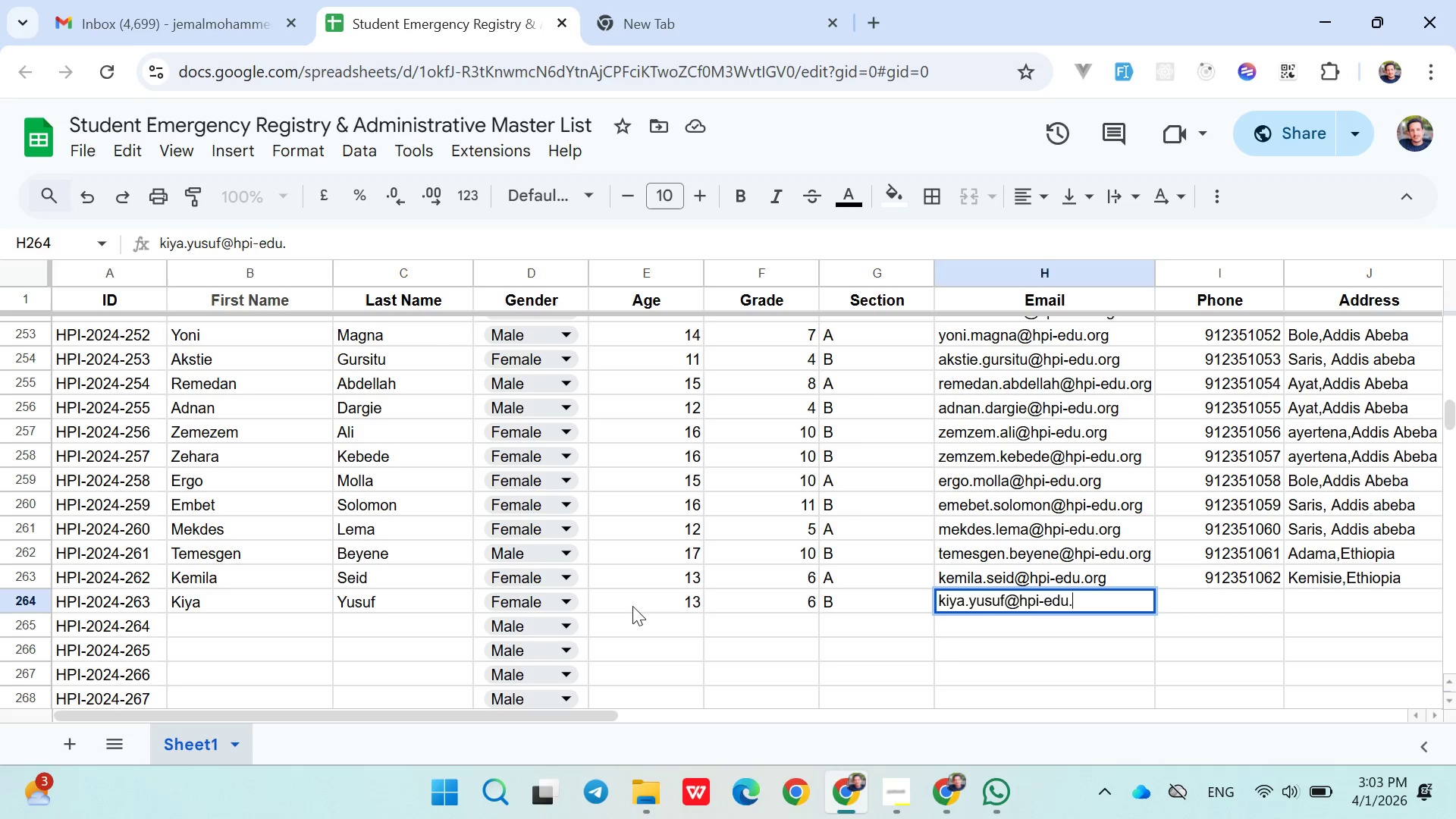 
key(ArrowRight)
 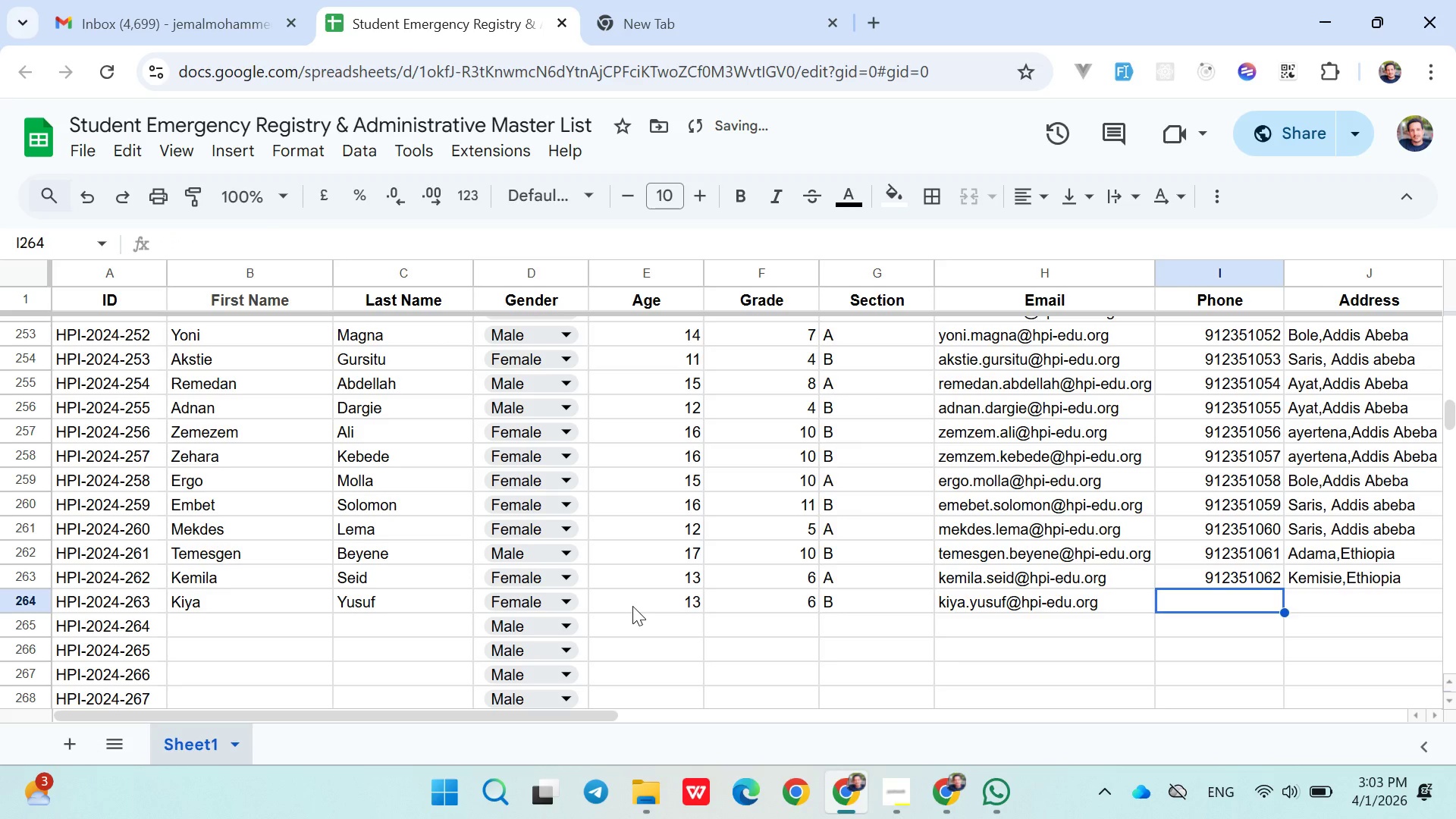 
type(091235)
 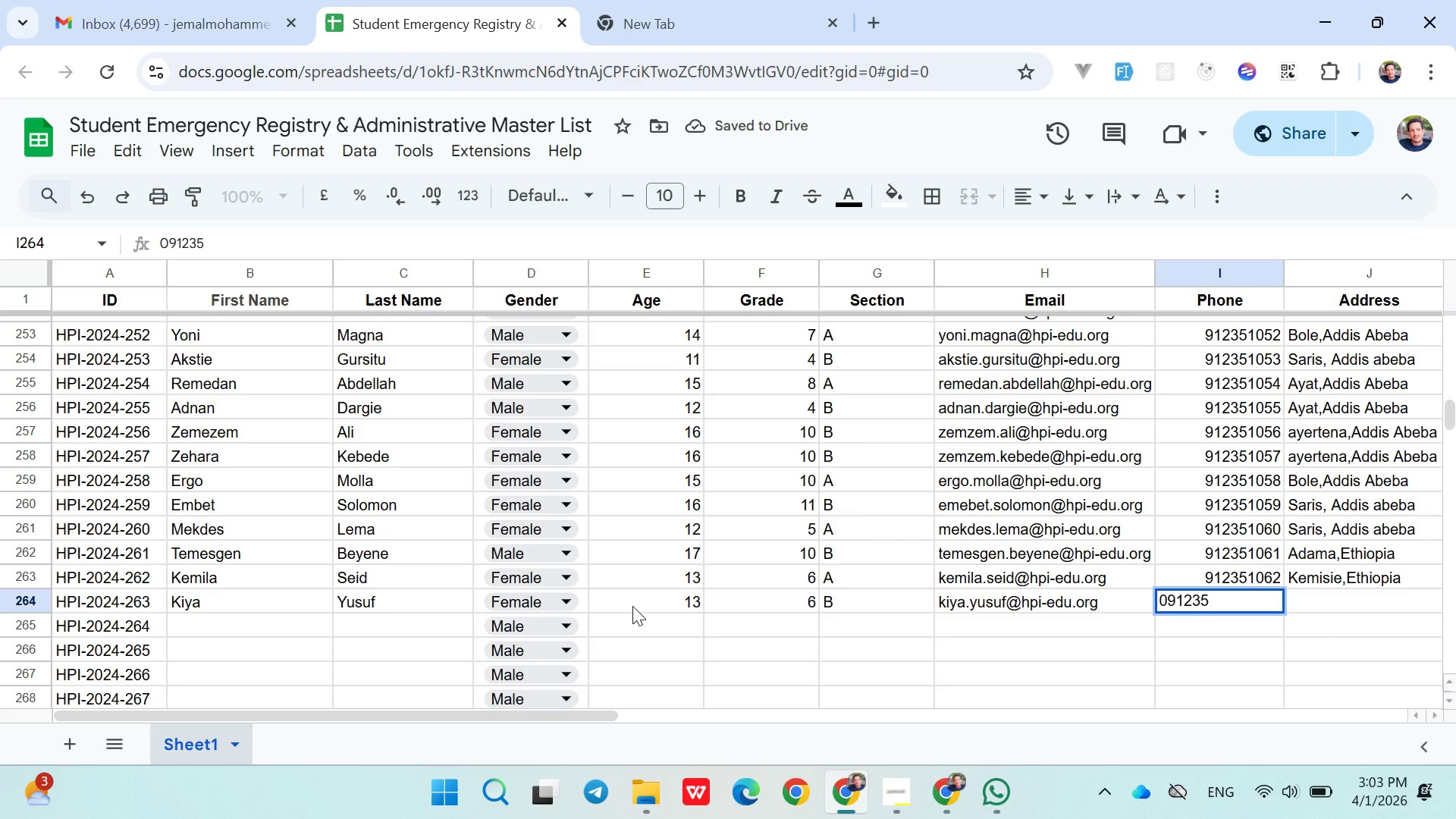 
type(1063)
 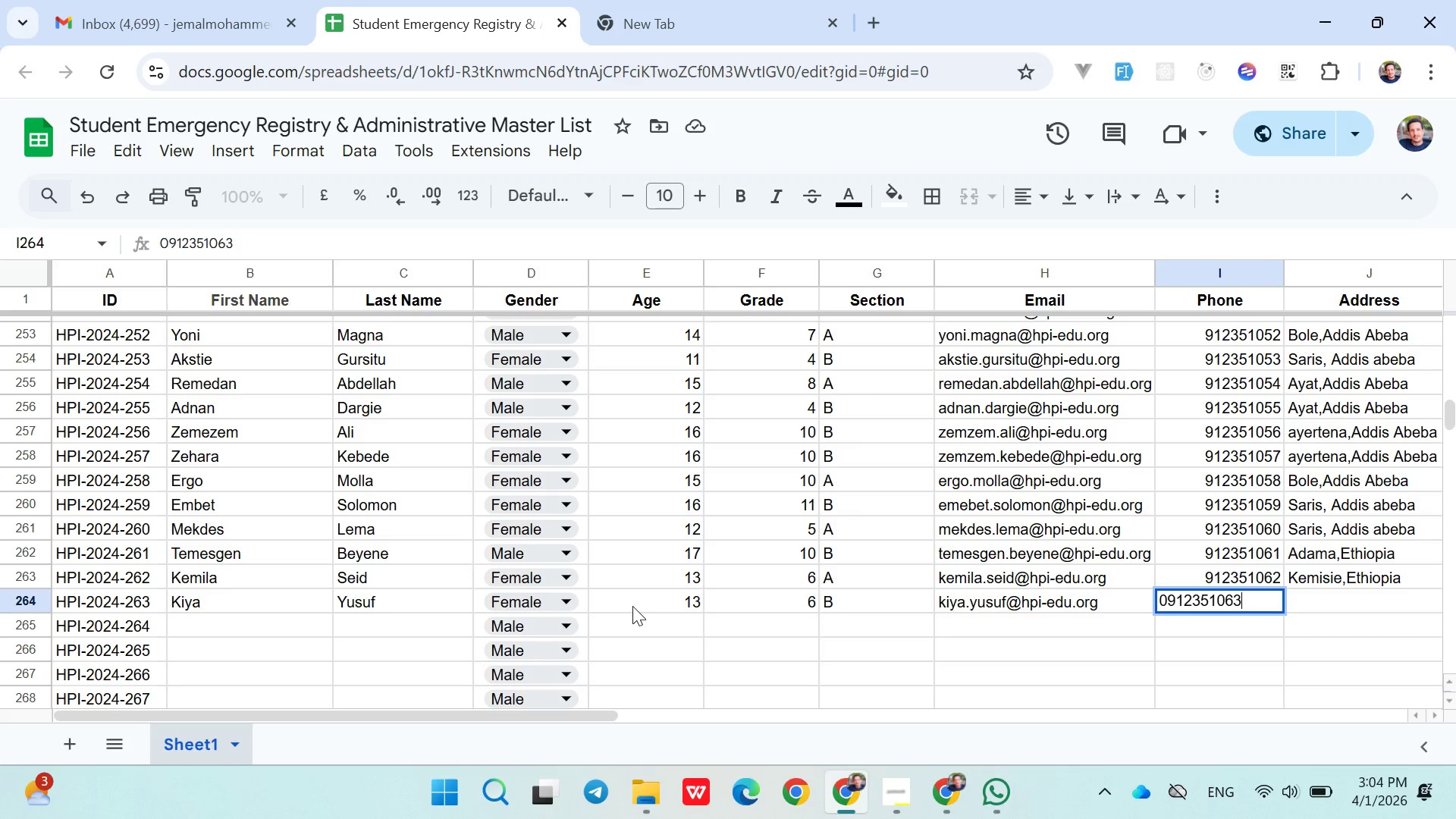 
wait(78.17)
 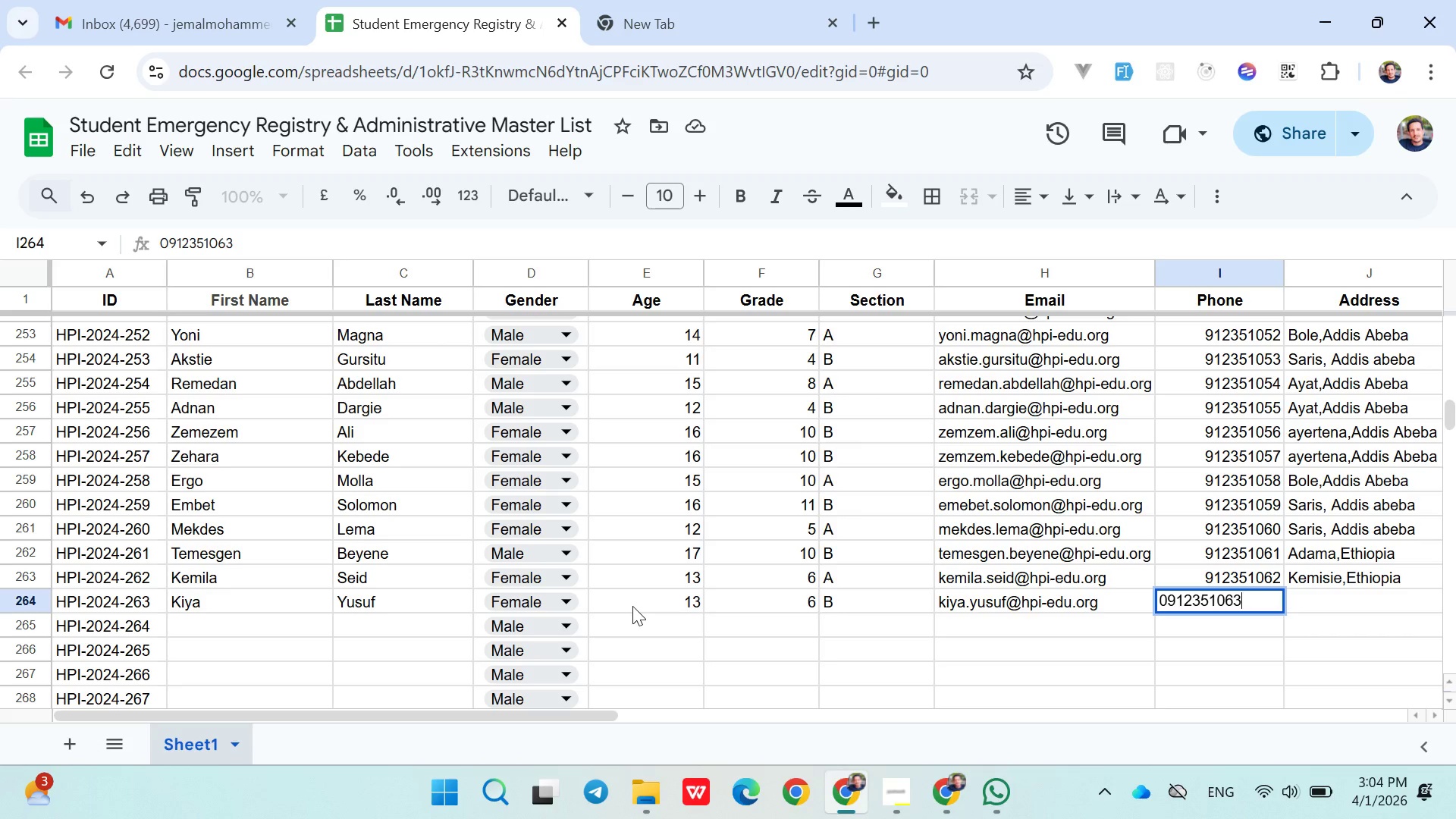 
key(ArrowRight)
 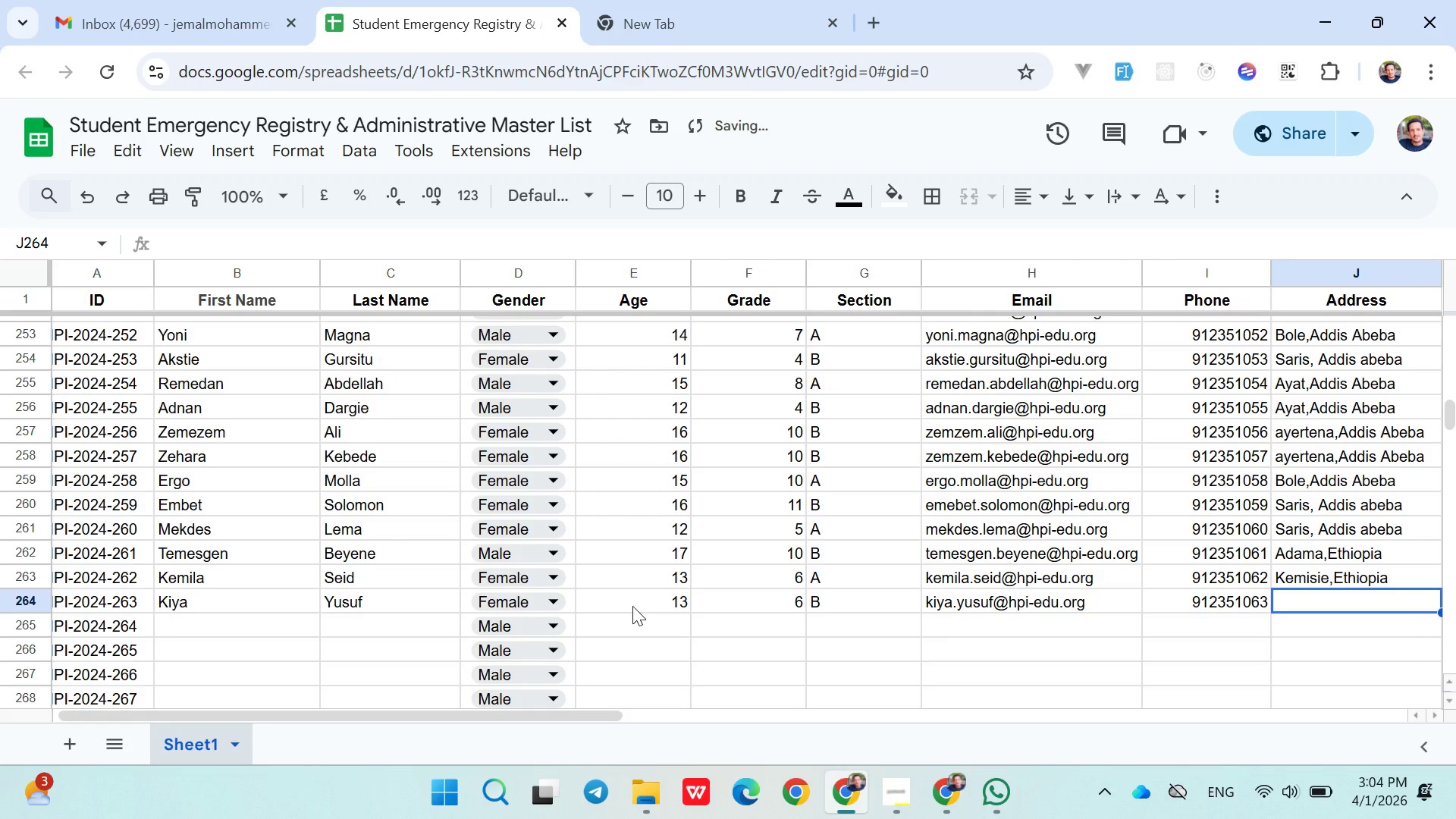 
type(A)
key(Backspace)
key(Backspace)
type(Has)
key(Backspace)
type(w)
 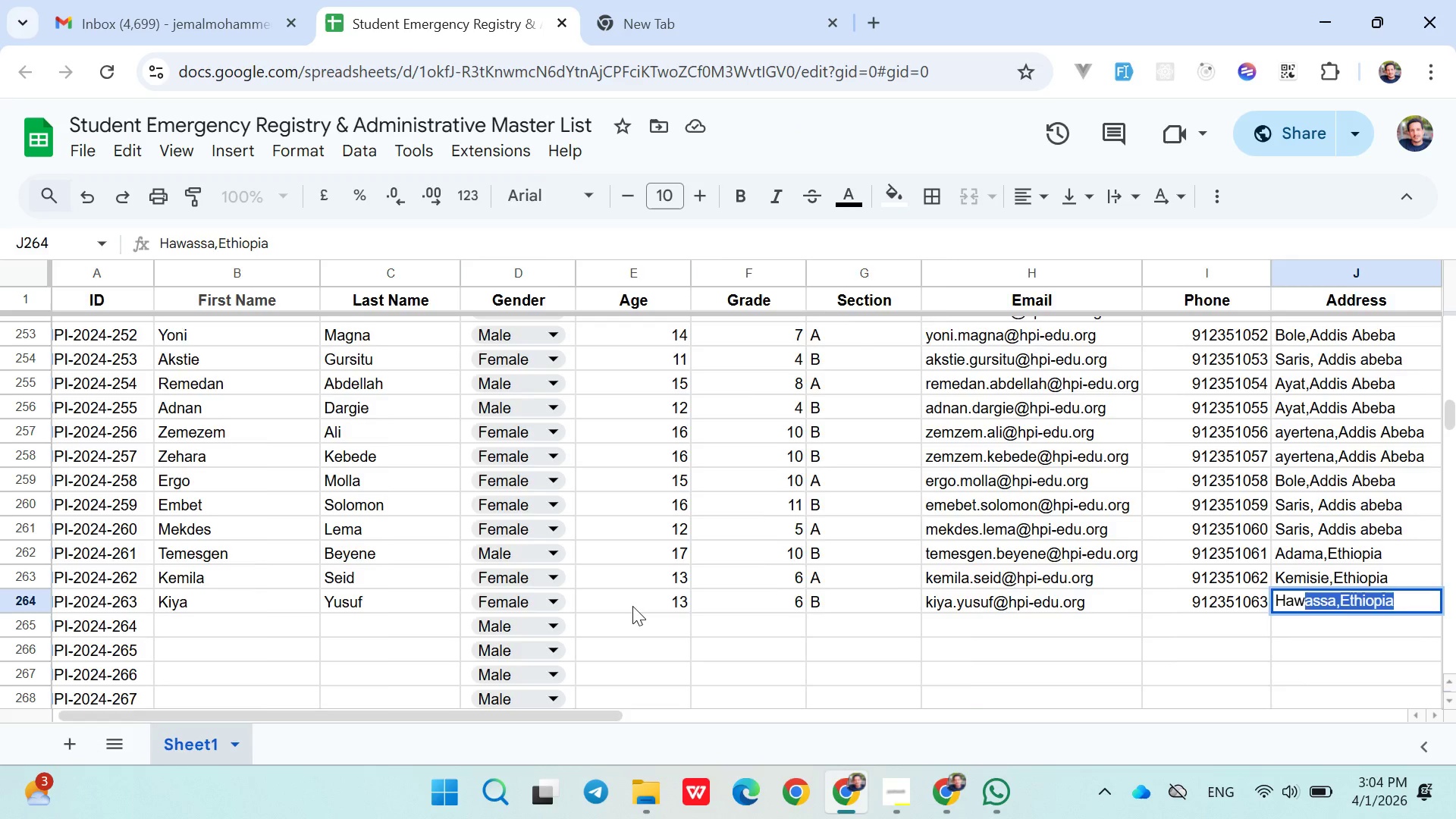 
key(ArrowRight)
 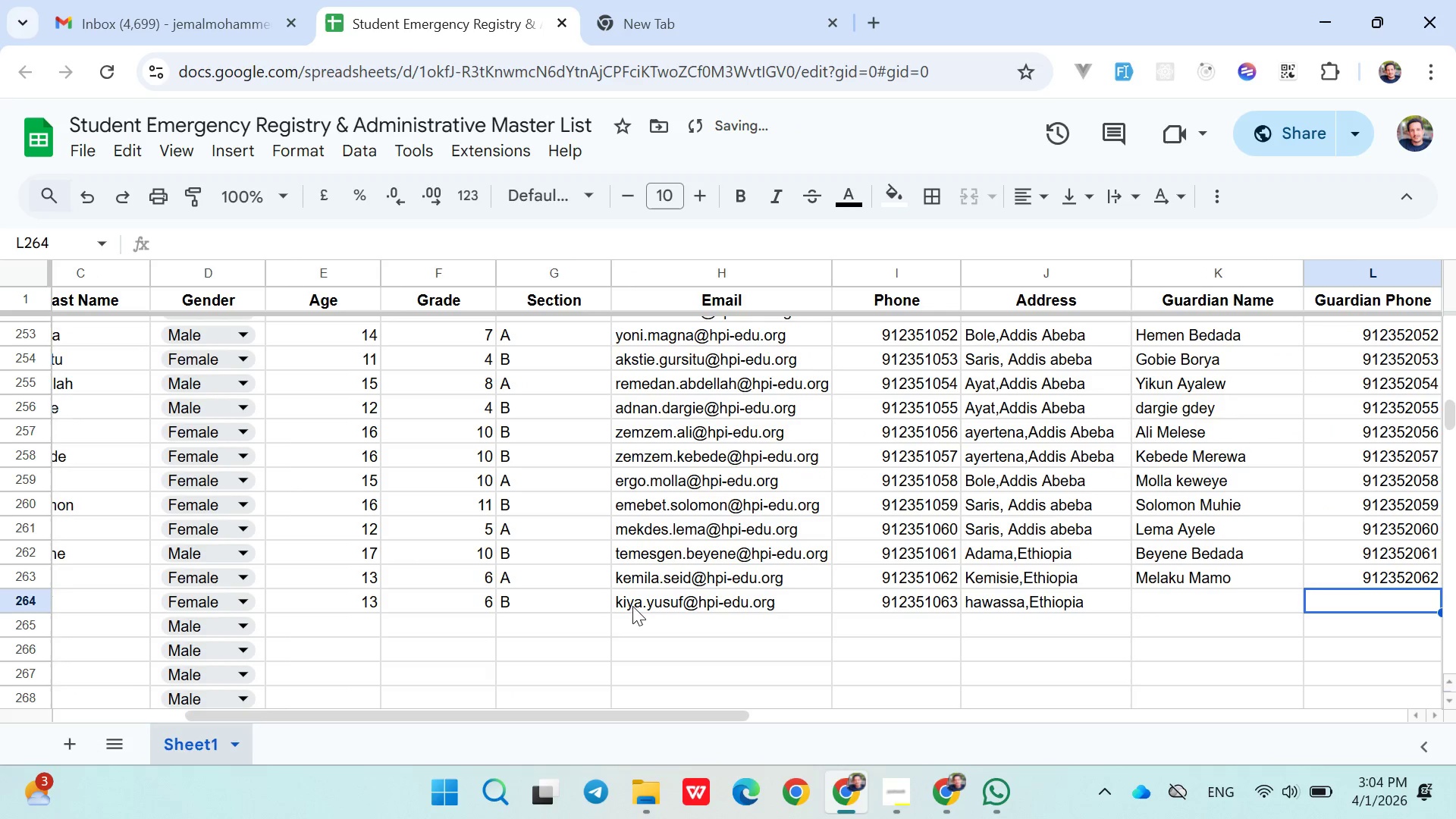 
key(ArrowRight)
 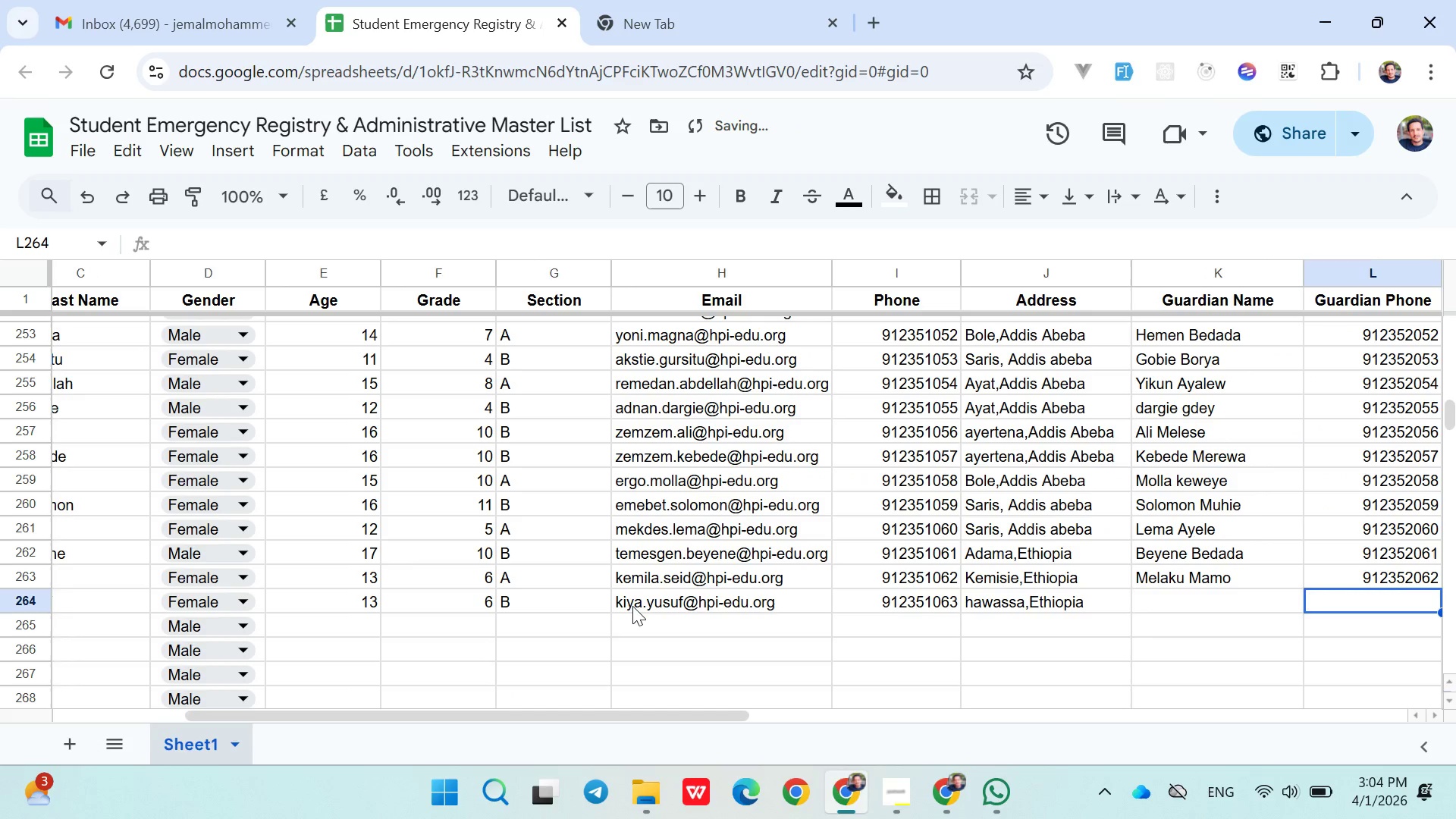 
key(ArrowLeft)
 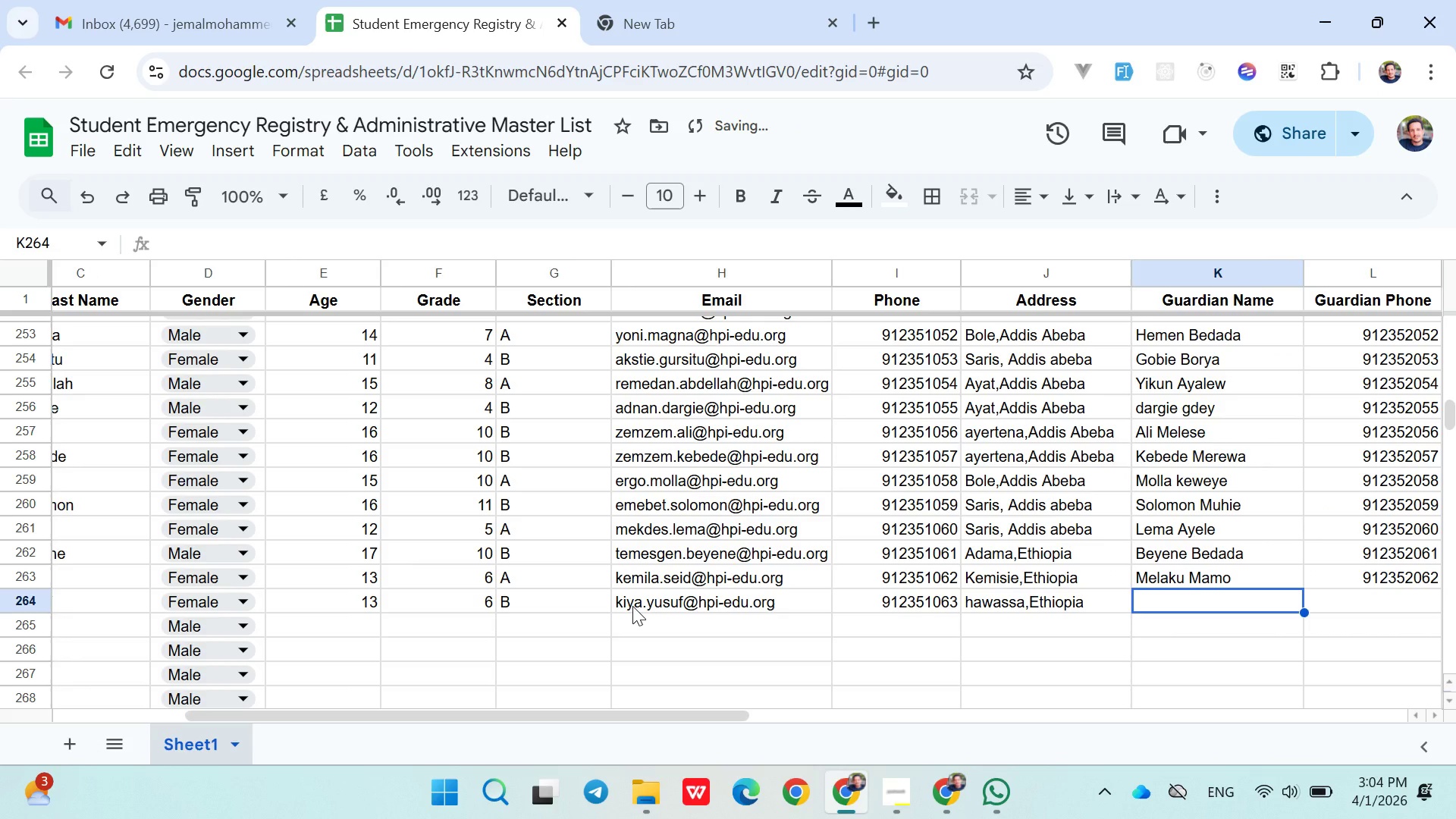 
type(Melaku )
 